 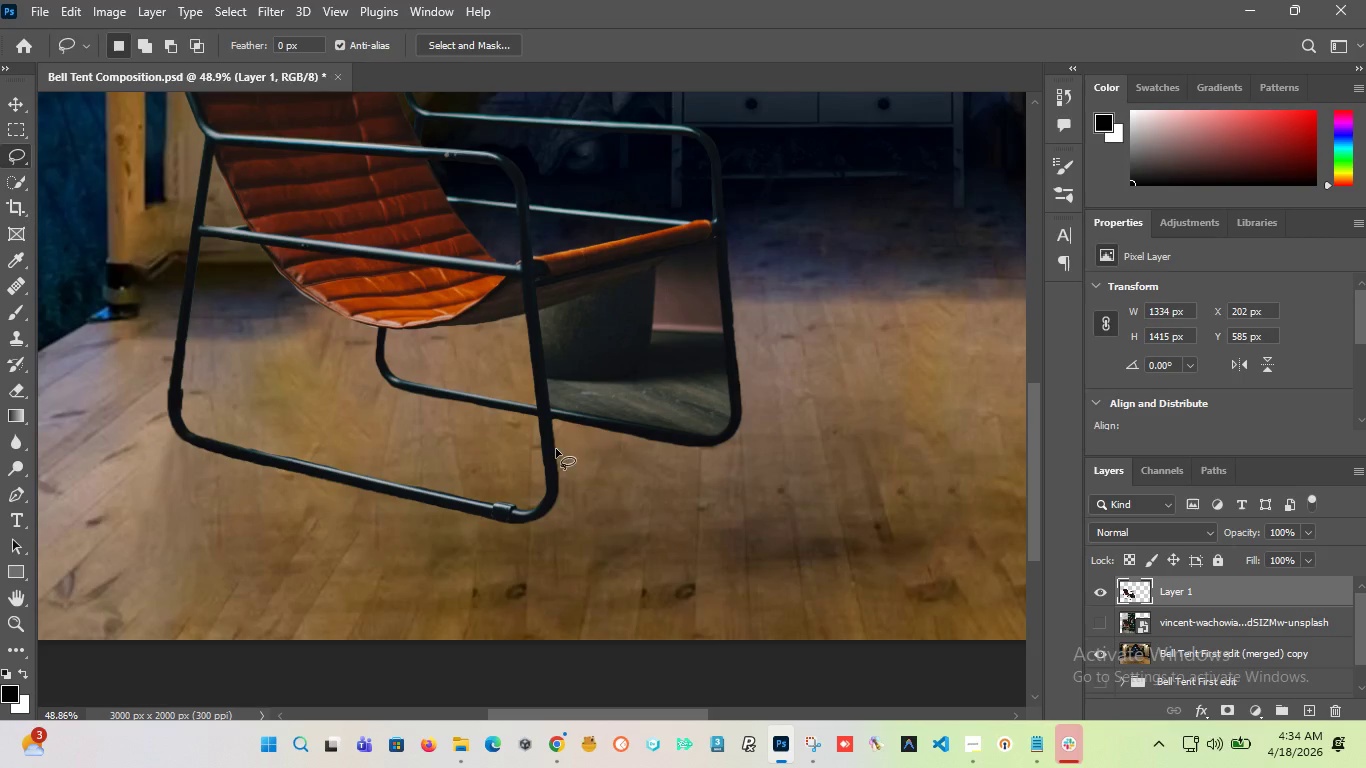 
hold_key(key=AltLeft, duration=5.0)
scroll: coordinate [549, 321], scroll_direction: none, amount: 0.0
 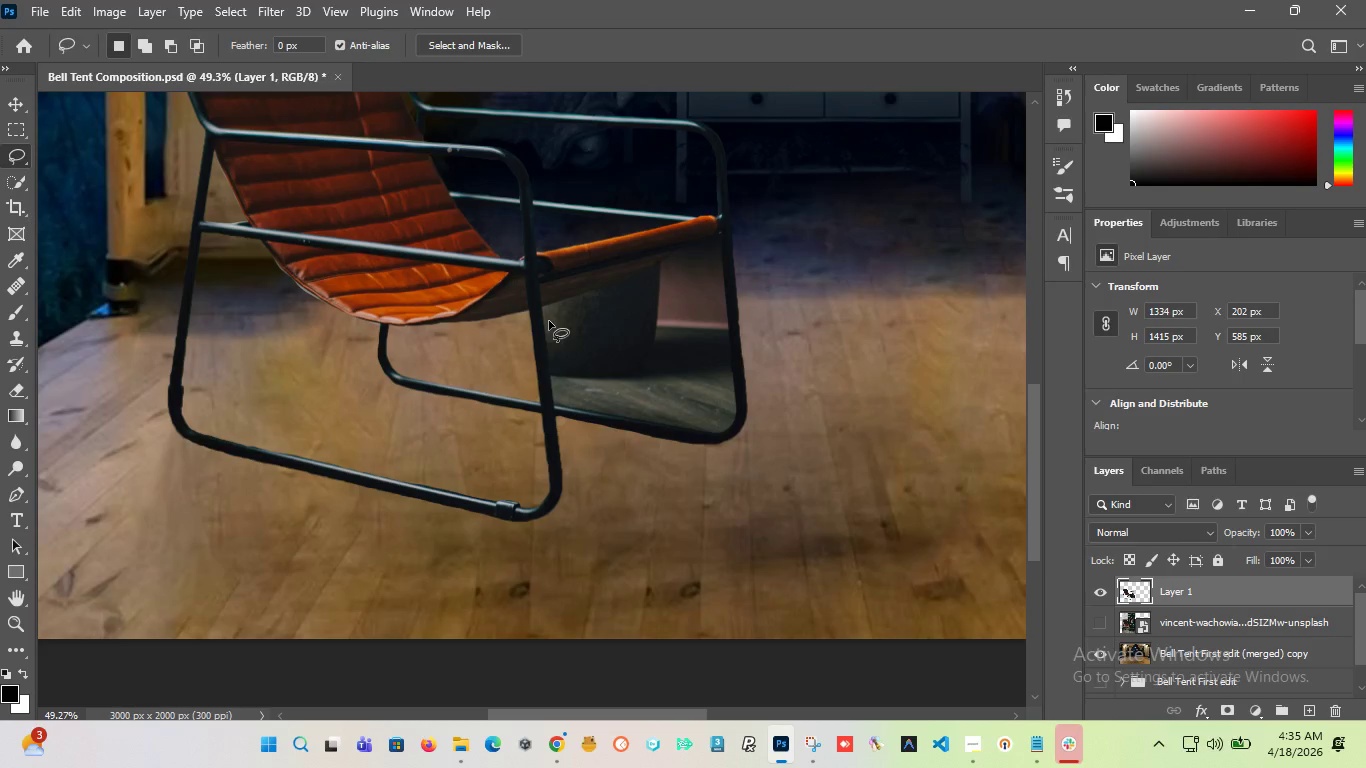 
scroll: coordinate [545, 312], scroll_direction: up, amount: 10.0
 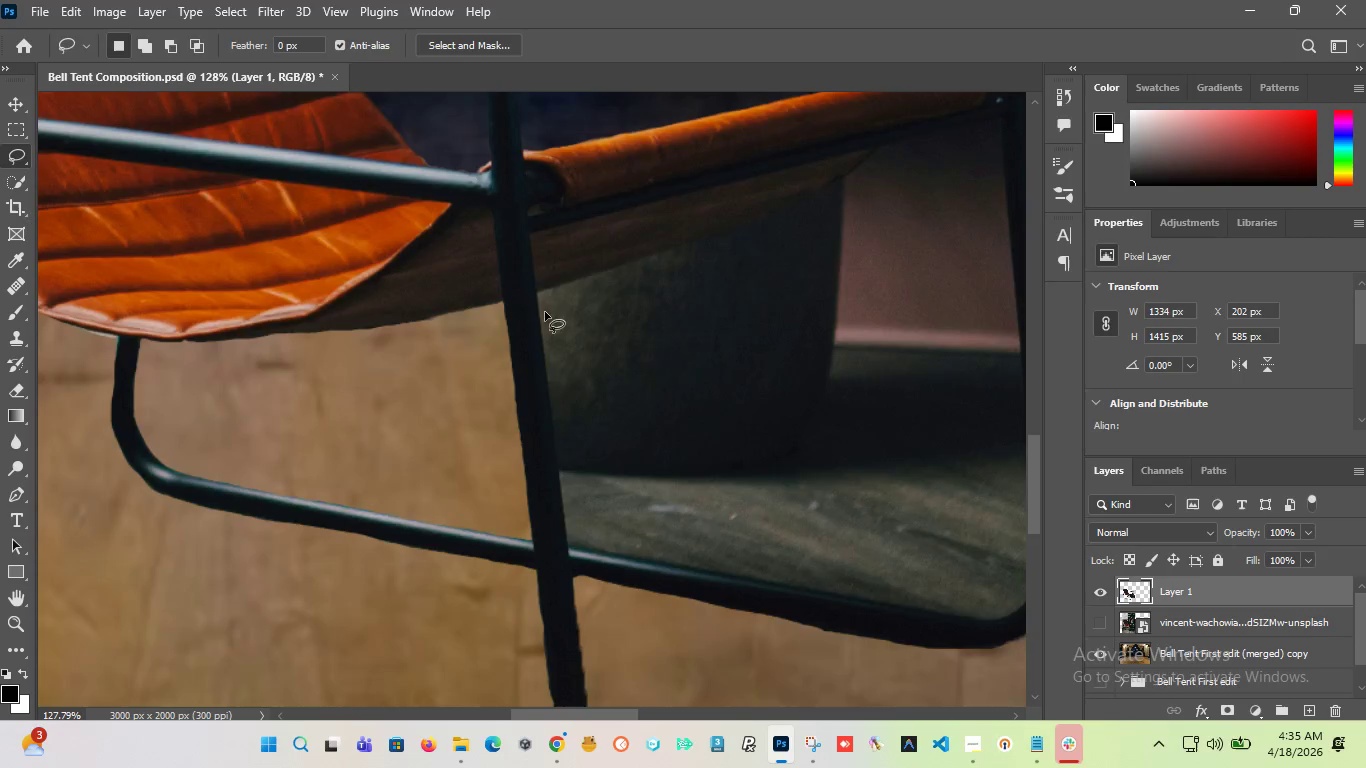 
scroll: coordinate [535, 315], scroll_direction: down, amount: 4.0
 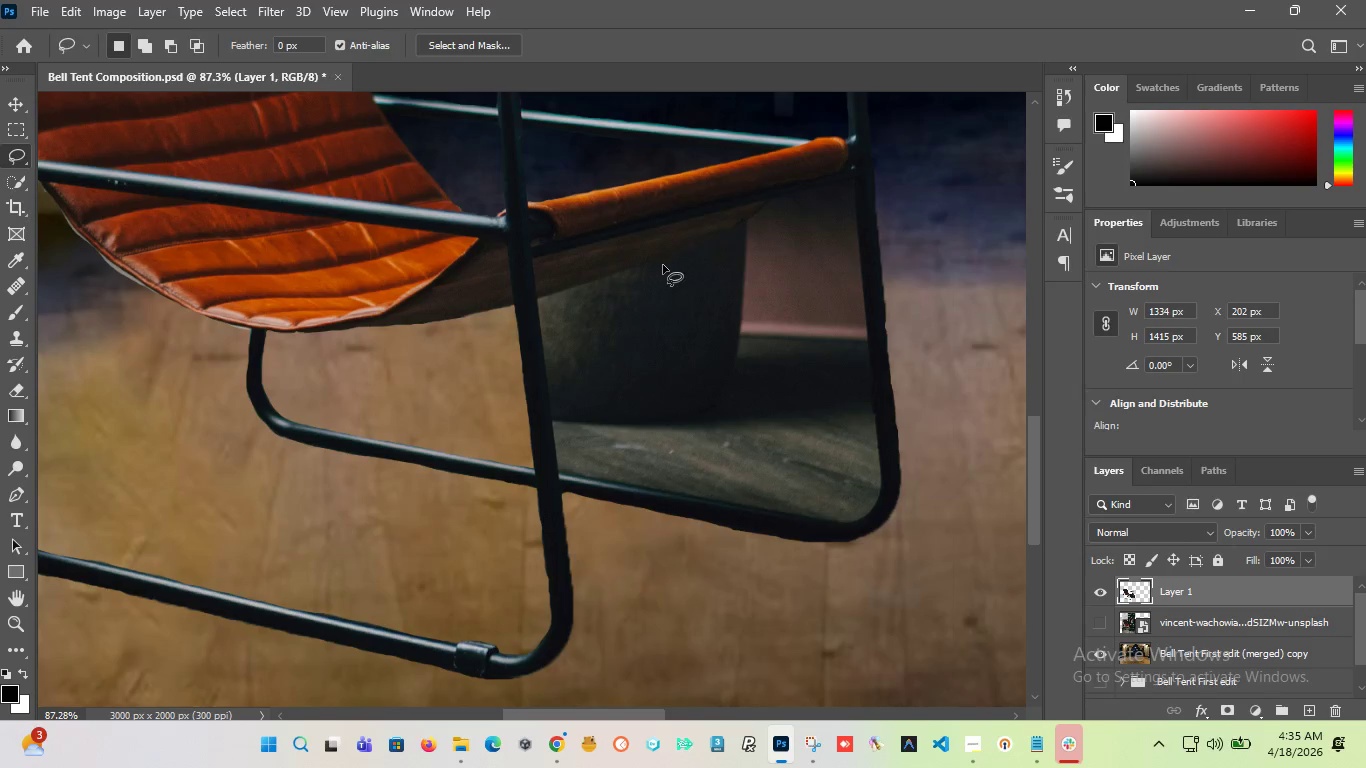 
hold_key(key=AltLeft, duration=1.17)
scroll: coordinate [658, 268], scroll_direction: up, amount: 4.0
 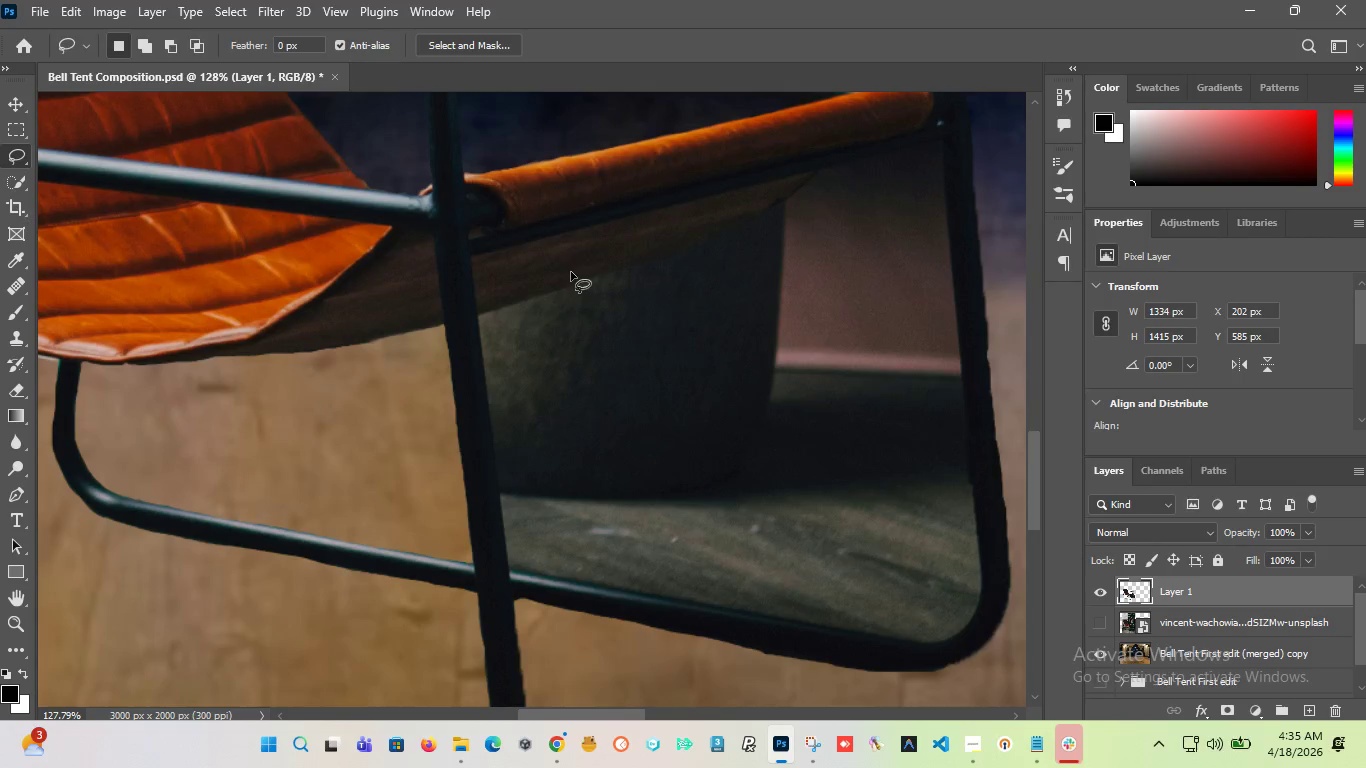 
hold_key(key=AltLeft, duration=0.78)
scroll: coordinate [526, 305], scroll_direction: up, amount: 1.0
 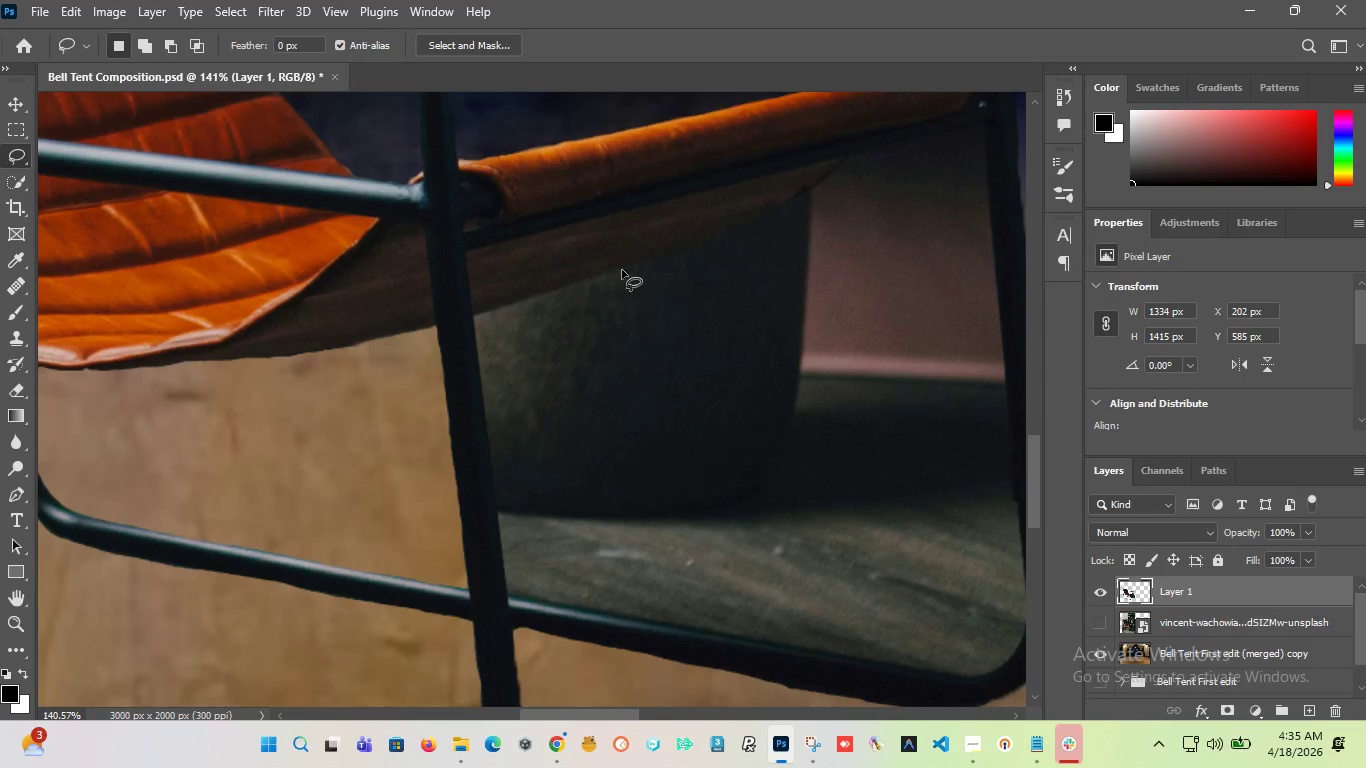 
left_click_drag(start_coordinate=[622, 270], to_coordinate=[478, 387])
 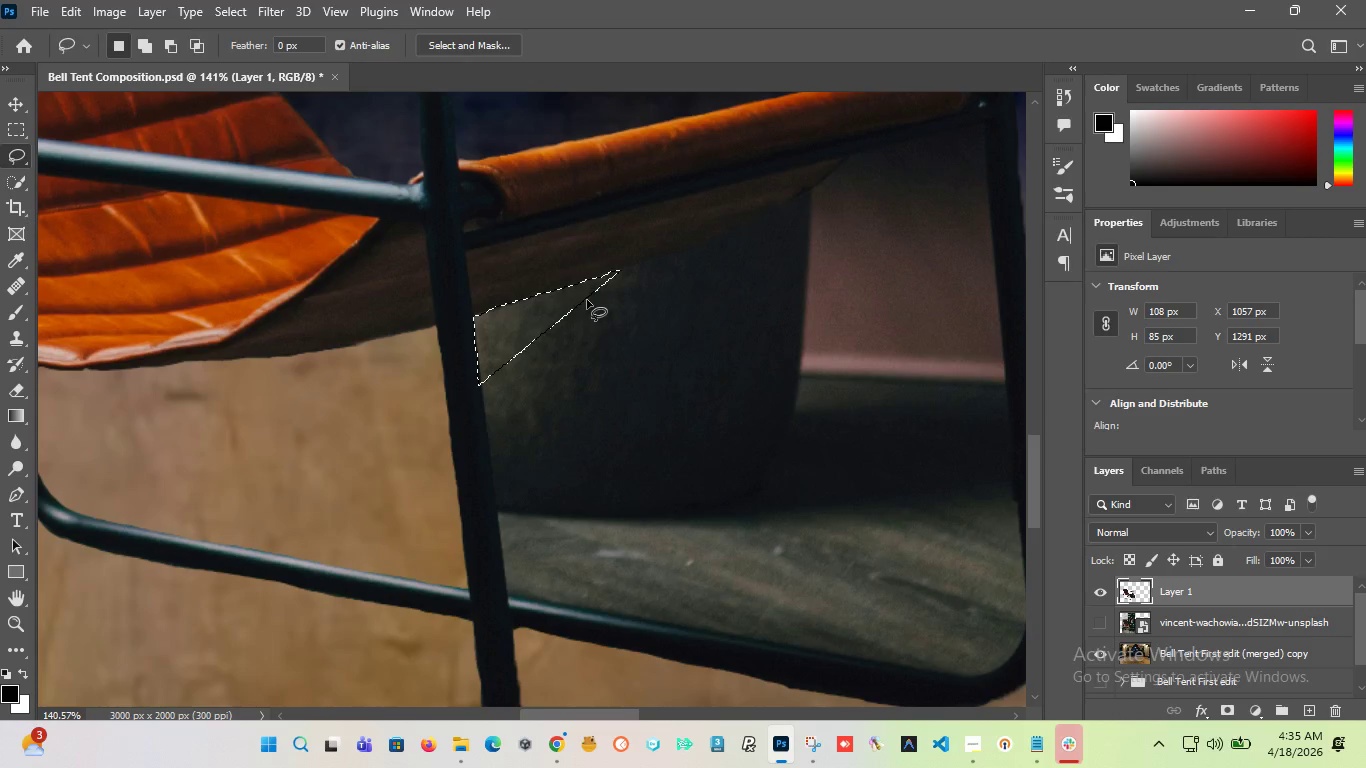 
key(Delete)
 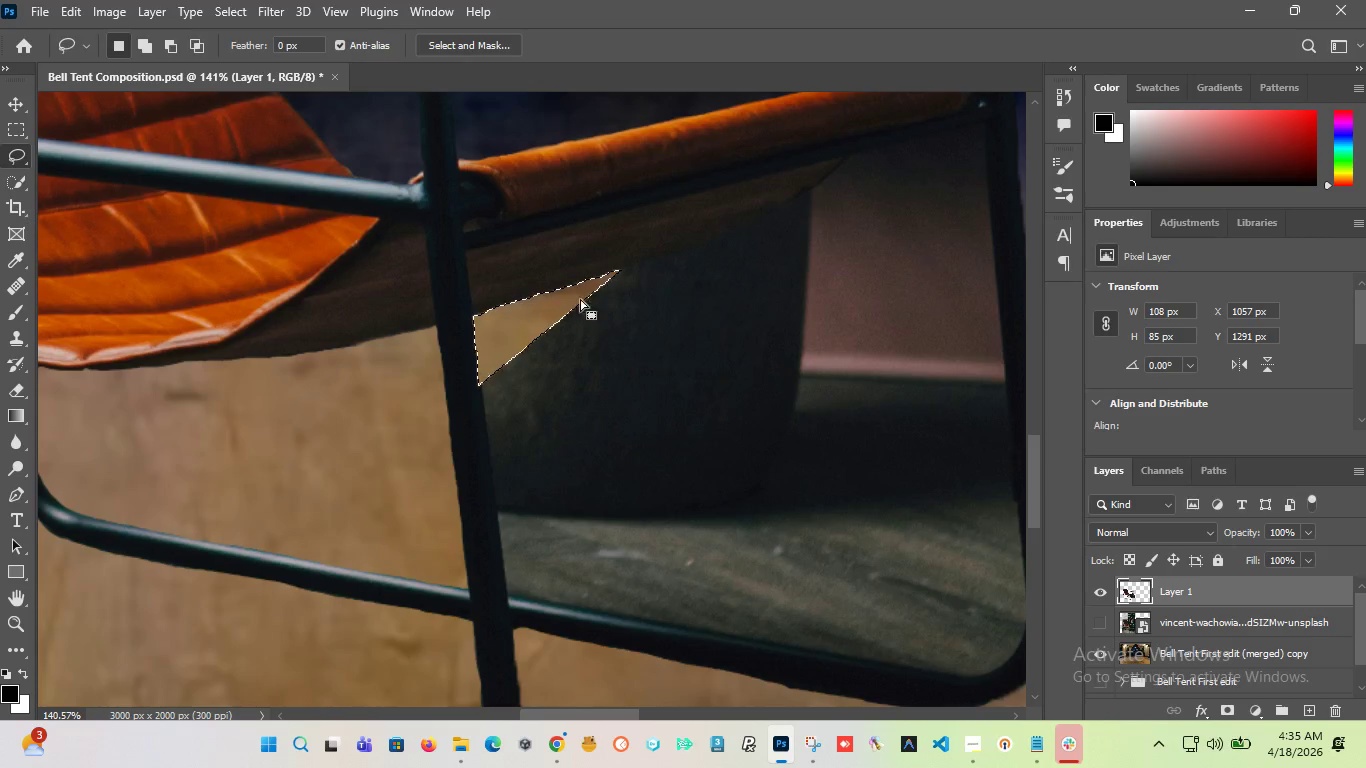 
left_click([575, 334])
 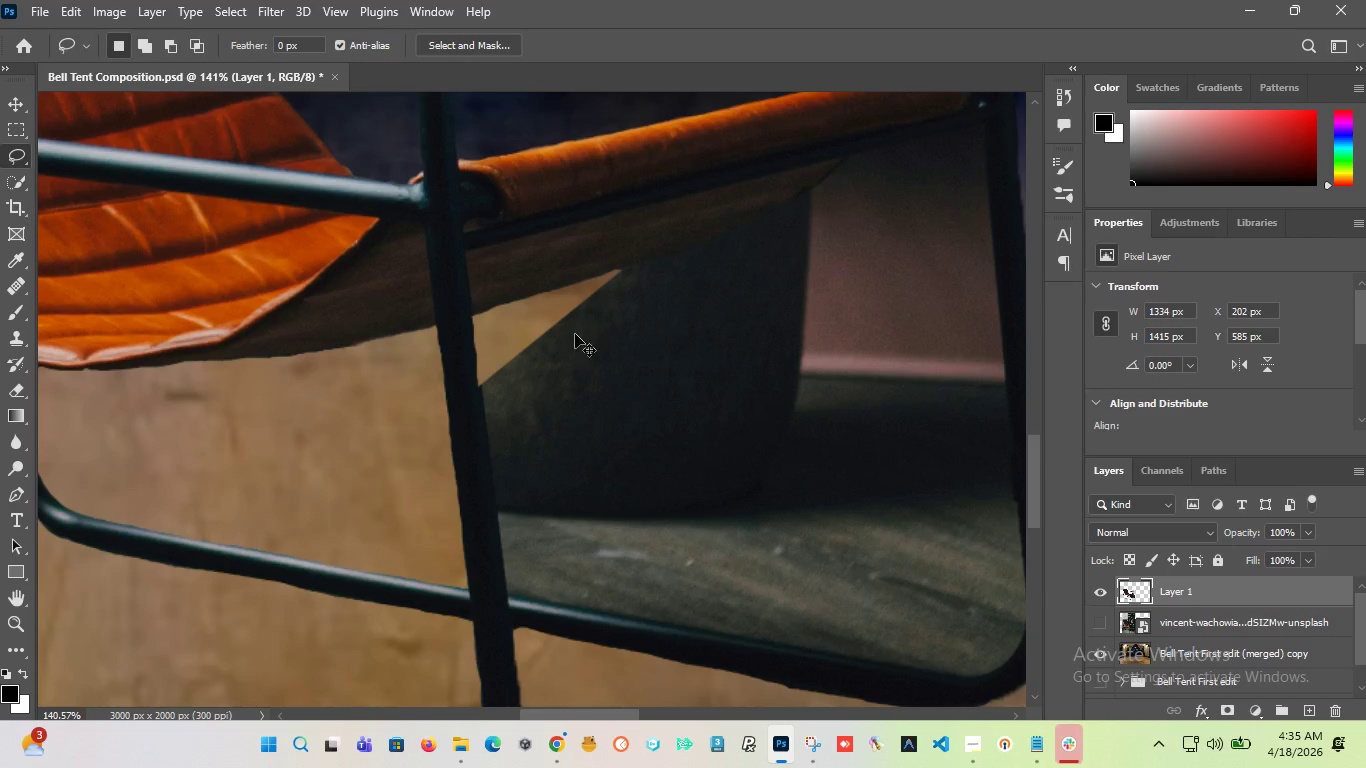 
key(Control+Z)
 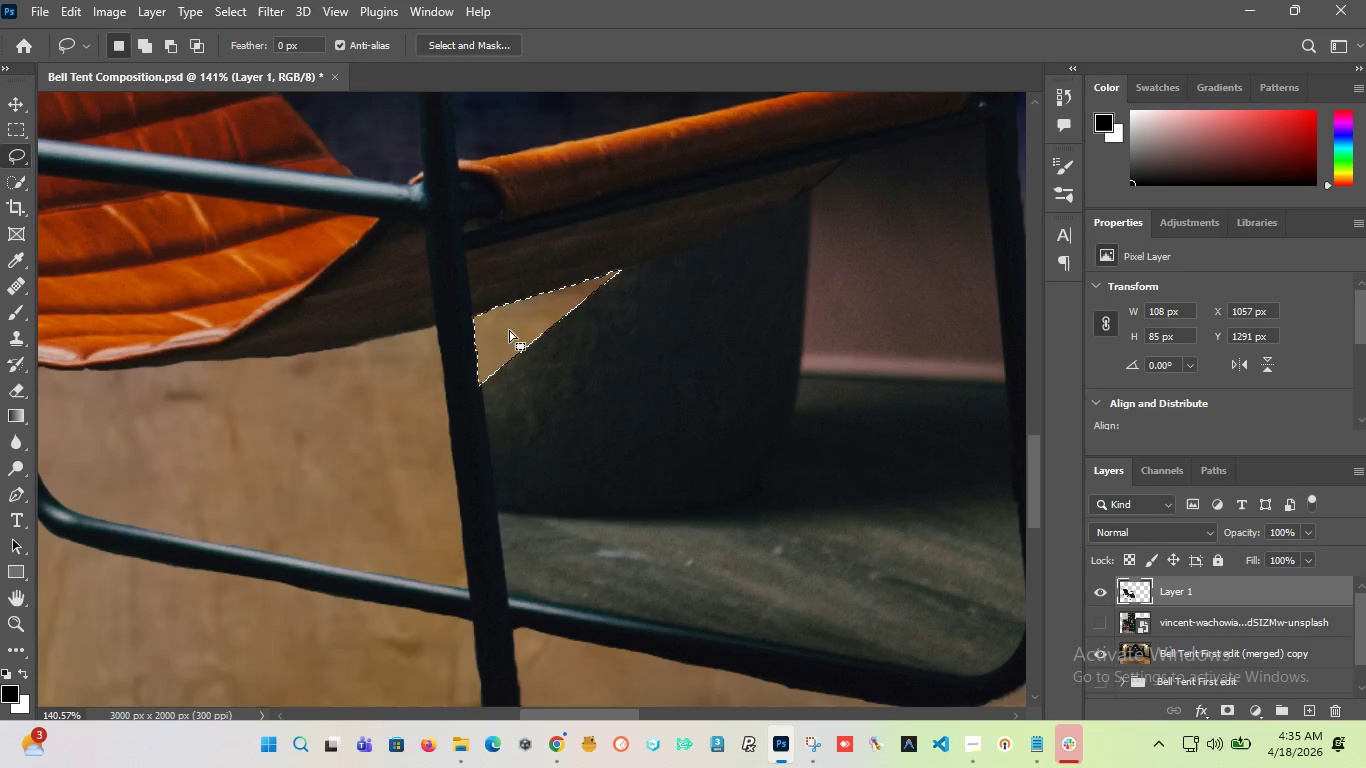 
hold_key(key=AltLeft, duration=0.47)
 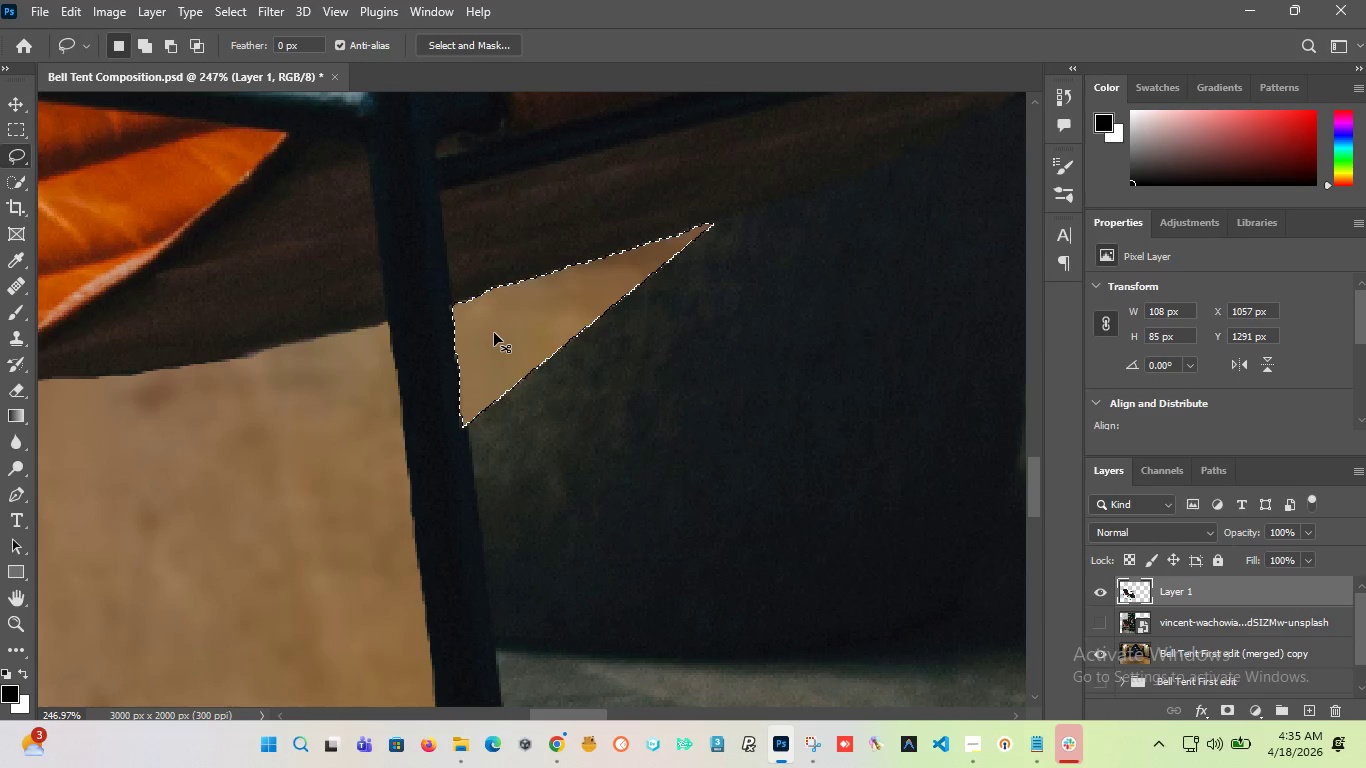 
key(Control+Z)
 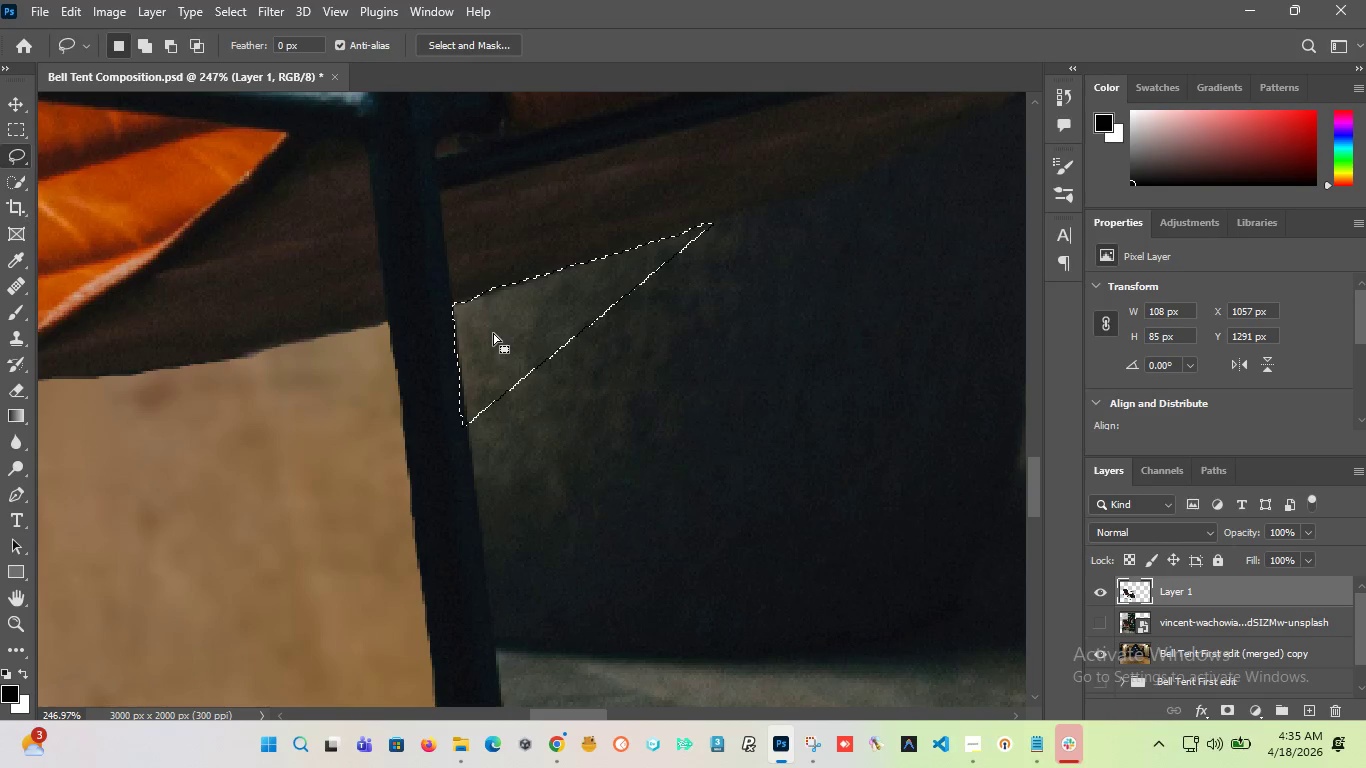 
scroll: coordinate [499, 332], scroll_direction: up, amount: 6.0
 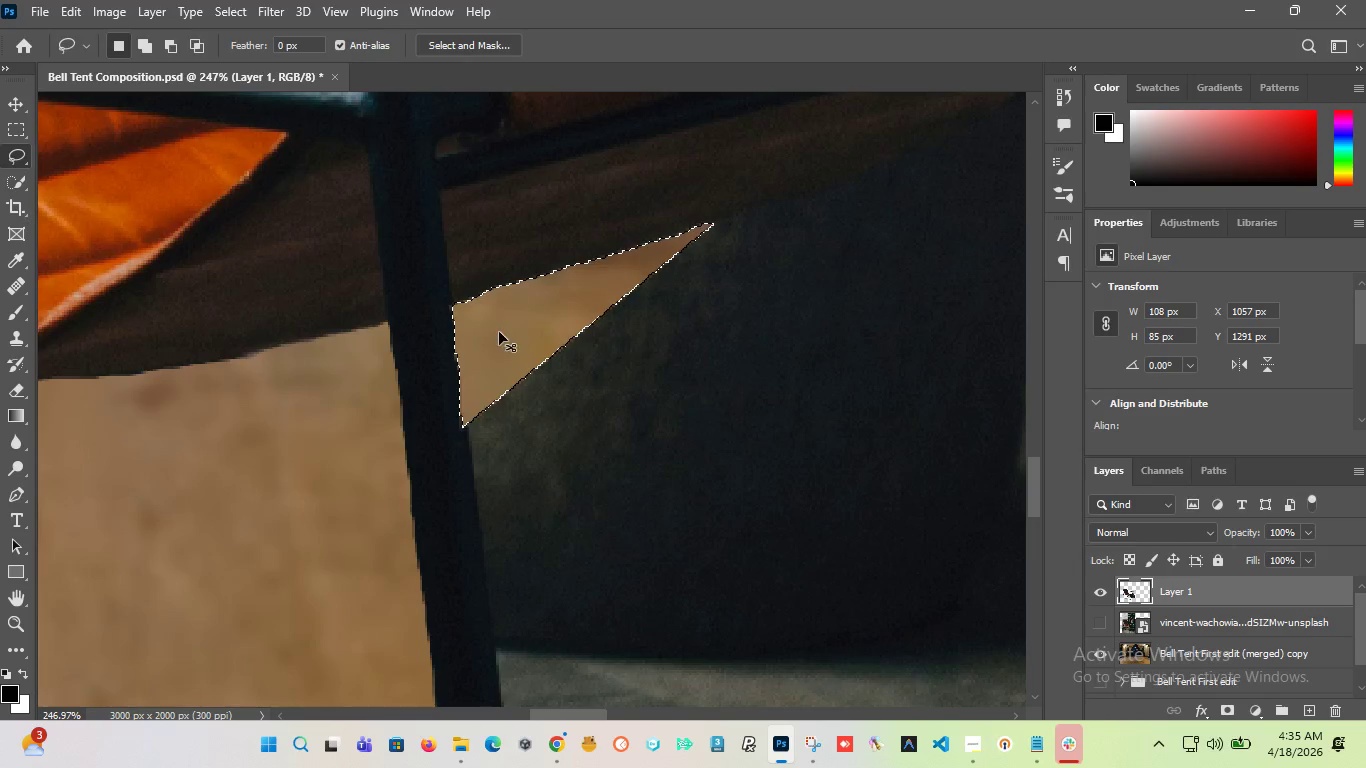 
key(Control+ControlLeft)
 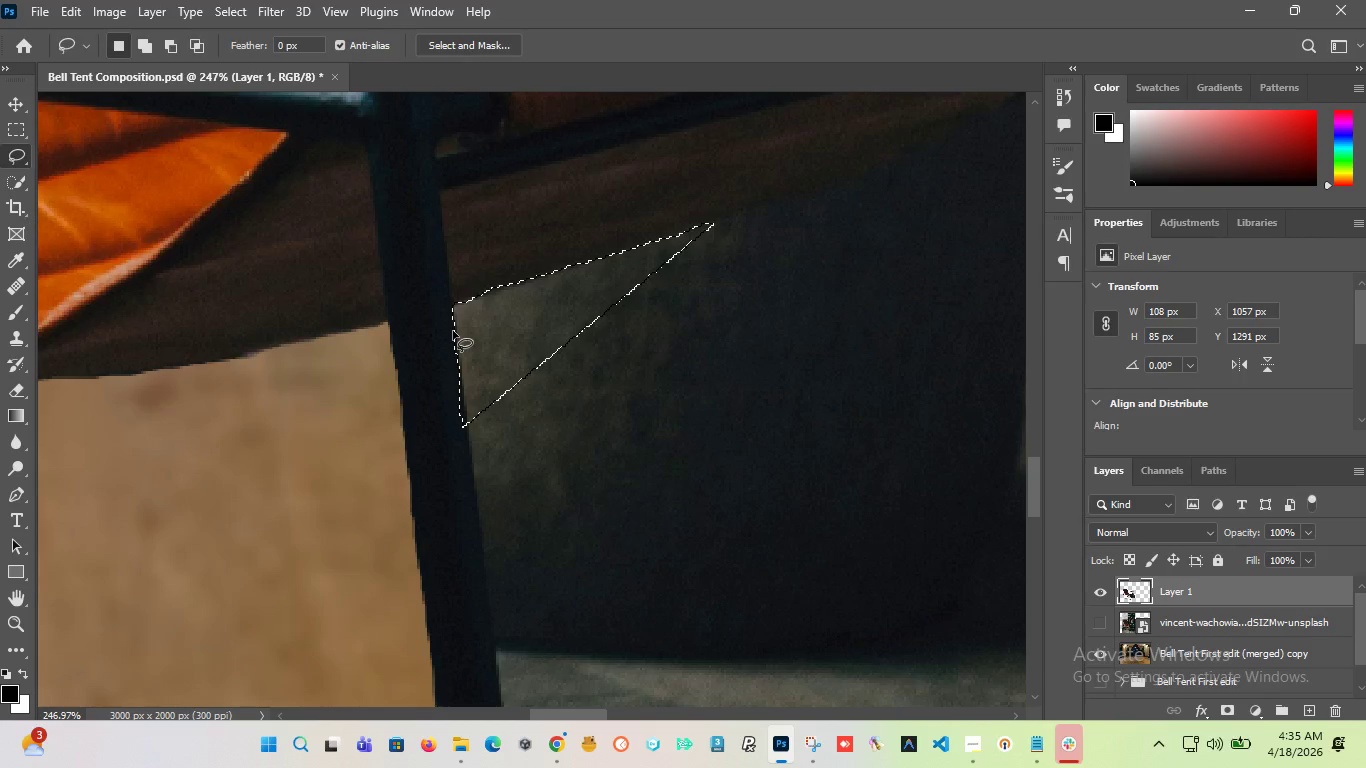 
hold_key(key=AltLeft, duration=0.83)
 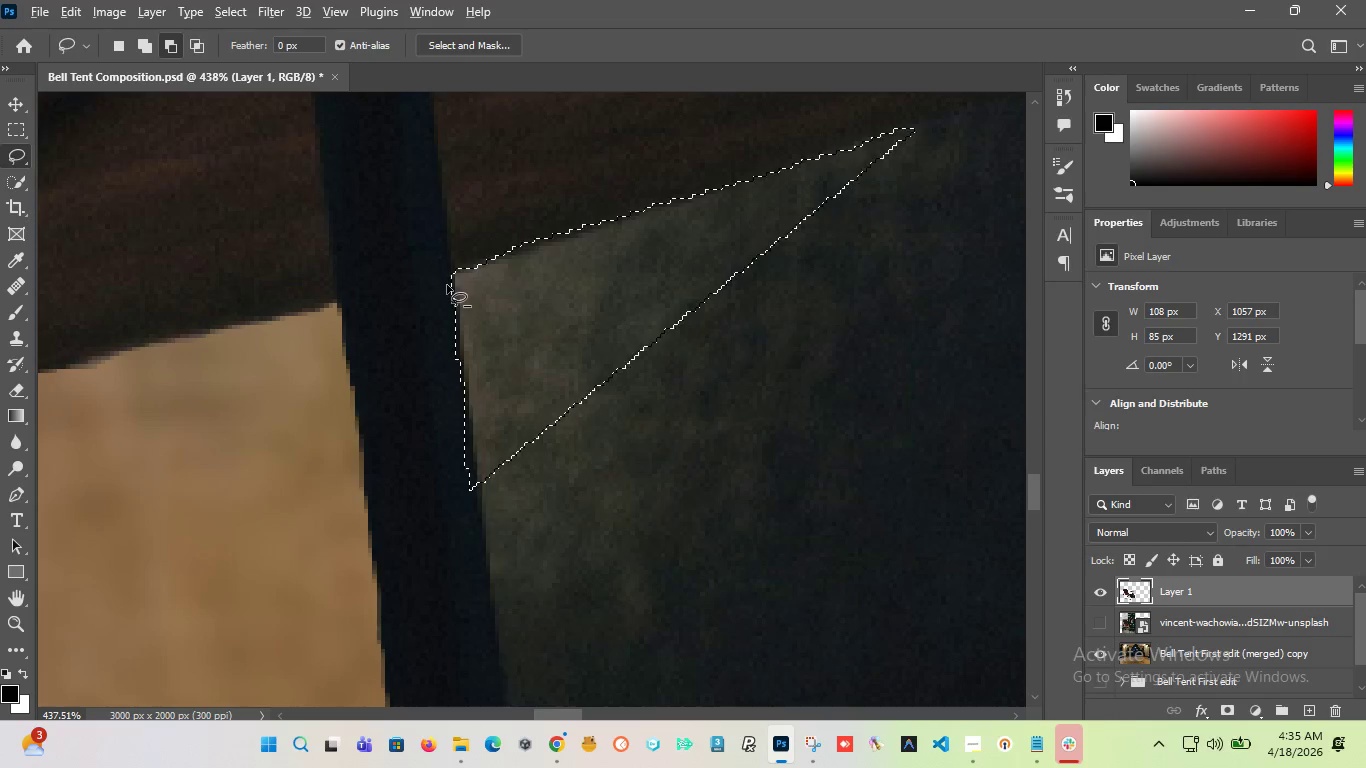 
hold_key(key=AltLeft, duration=5.19)
 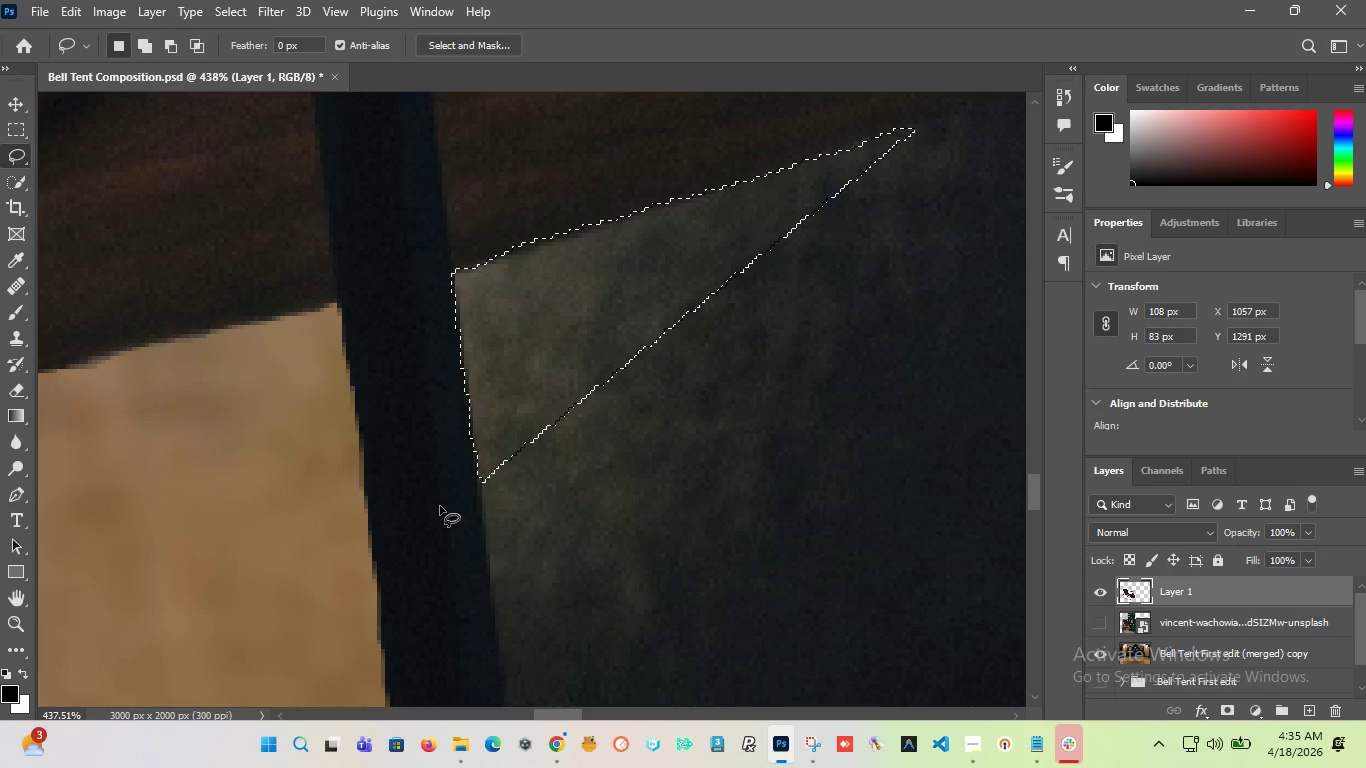 
scroll: coordinate [453, 346], scroll_direction: up, amount: 6.0
 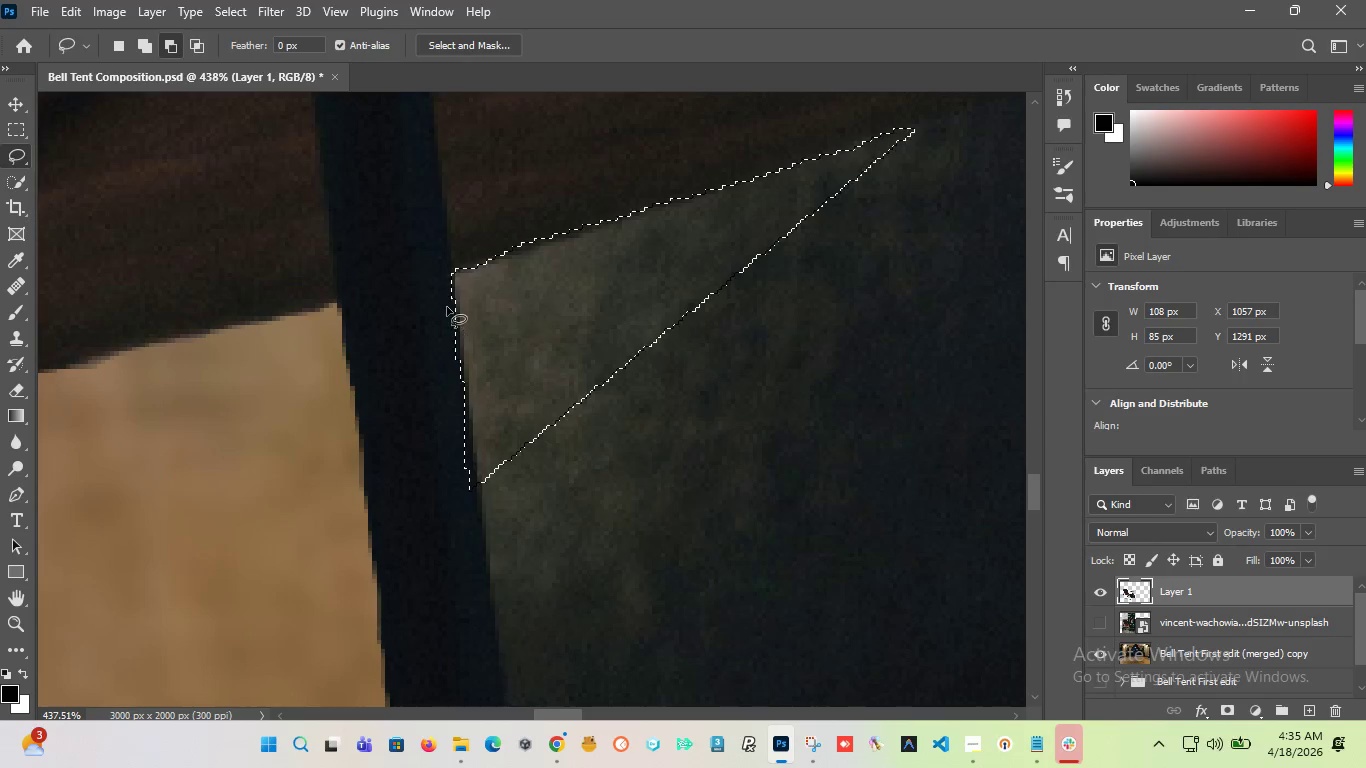 
left_click_drag(start_coordinate=[450, 269], to_coordinate=[438, 509])
 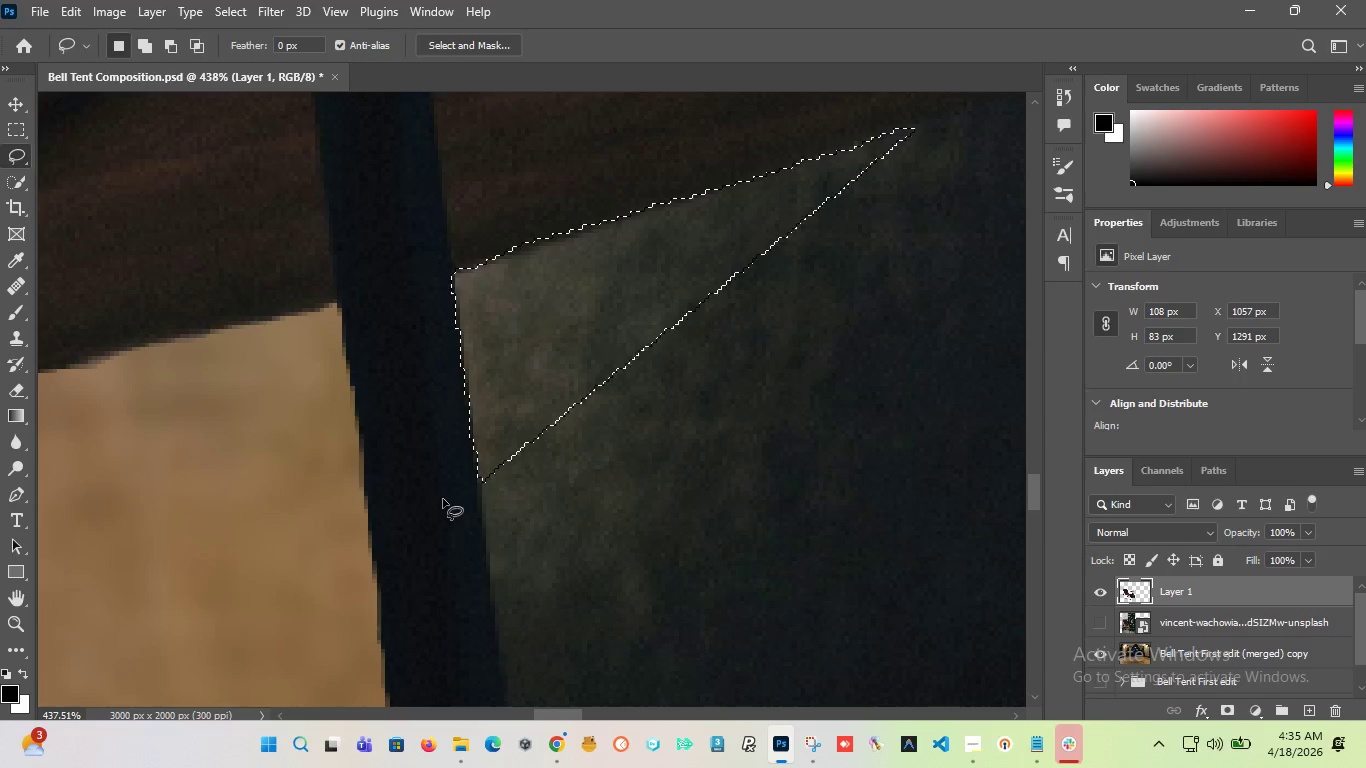 
hold_key(key=AltLeft, duration=2.52)
left_click_drag(start_coordinate=[453, 254], to_coordinate=[455, 330])
 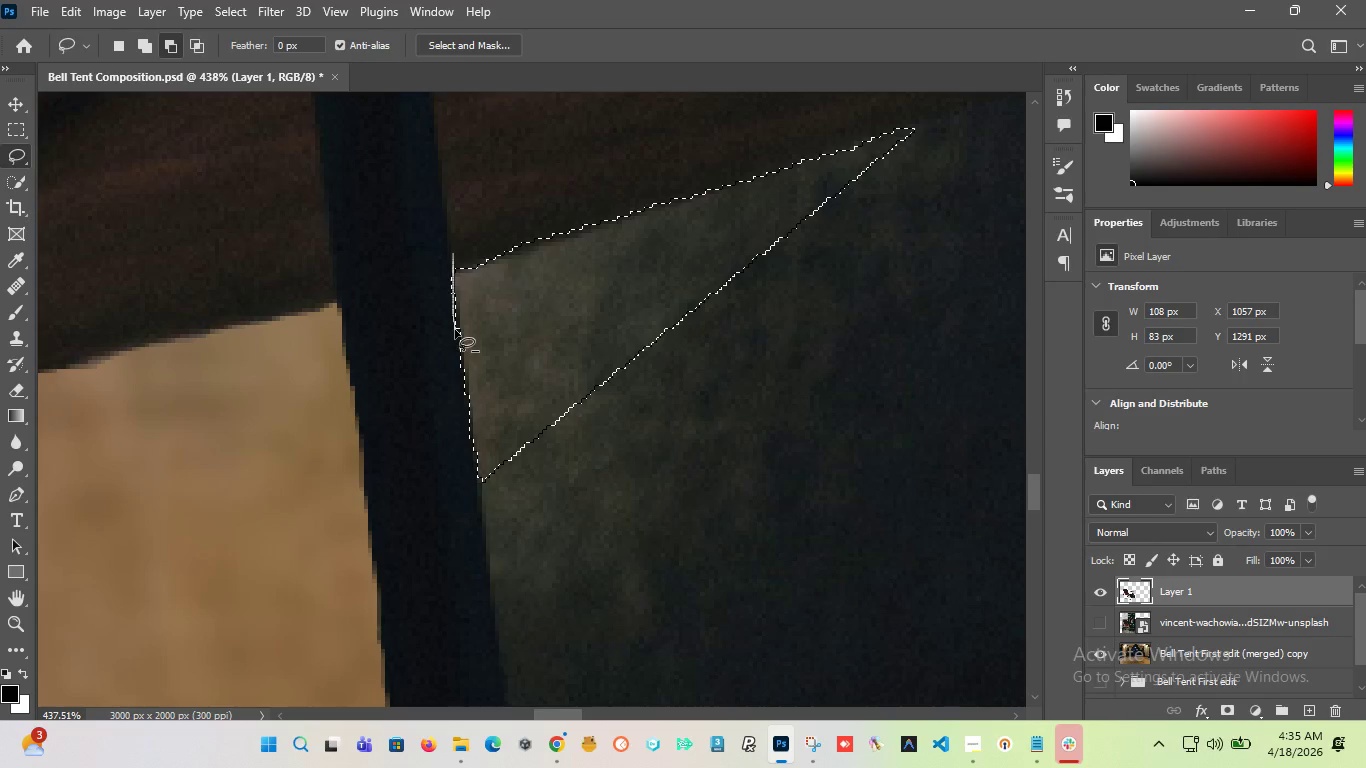 
left_click([455, 330])
 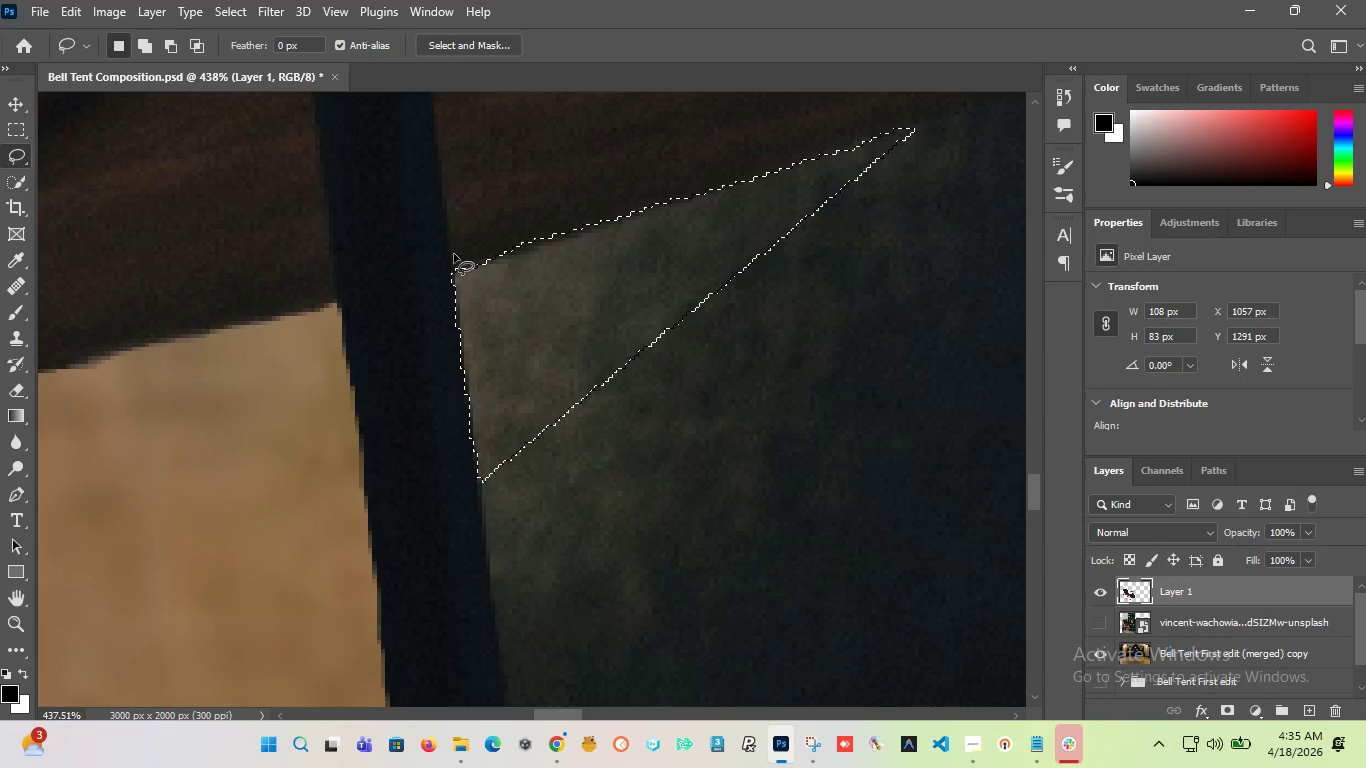 
hold_key(key=AltLeft, duration=1.88)
left_click_drag(start_coordinate=[454, 254], to_coordinate=[455, 356])
 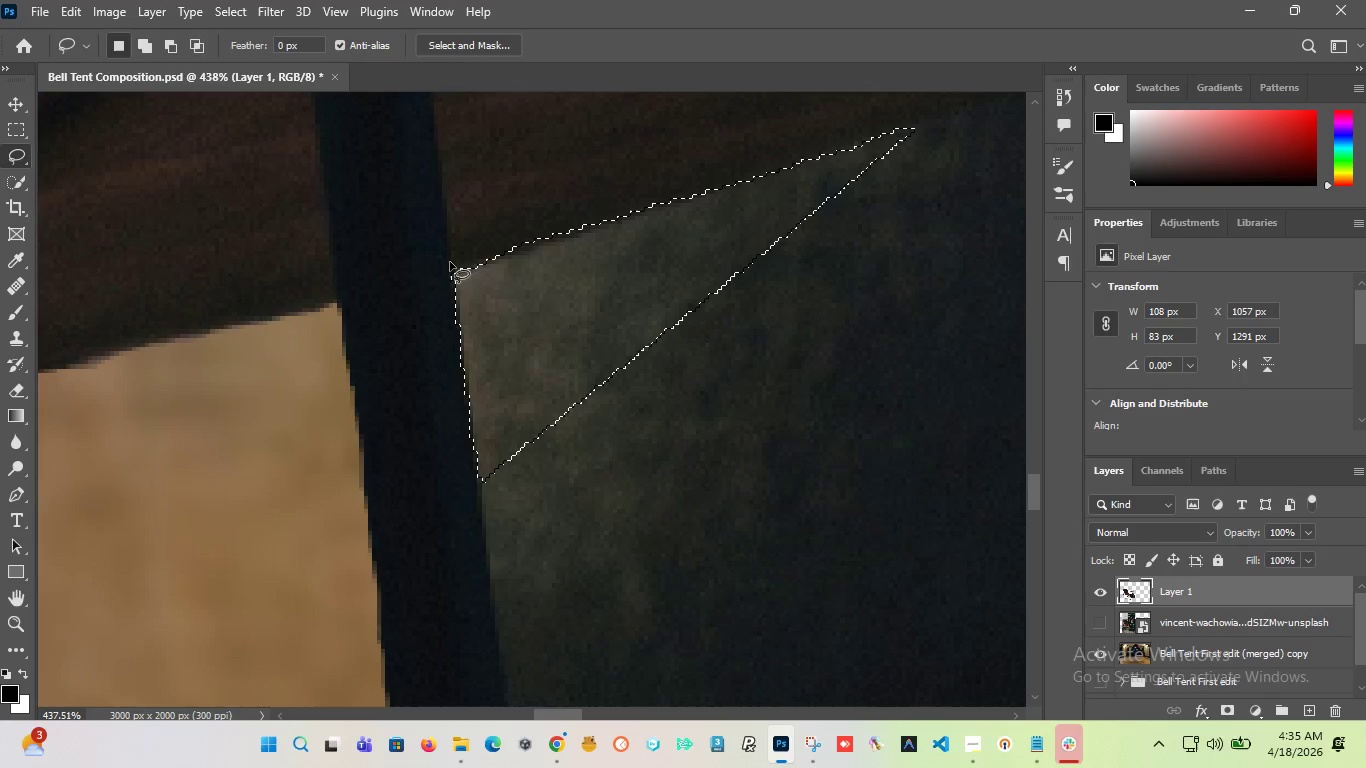 
hold_key(key=AltLeft, duration=3.3)
left_click_drag(start_coordinate=[456, 259], to_coordinate=[462, 427])
 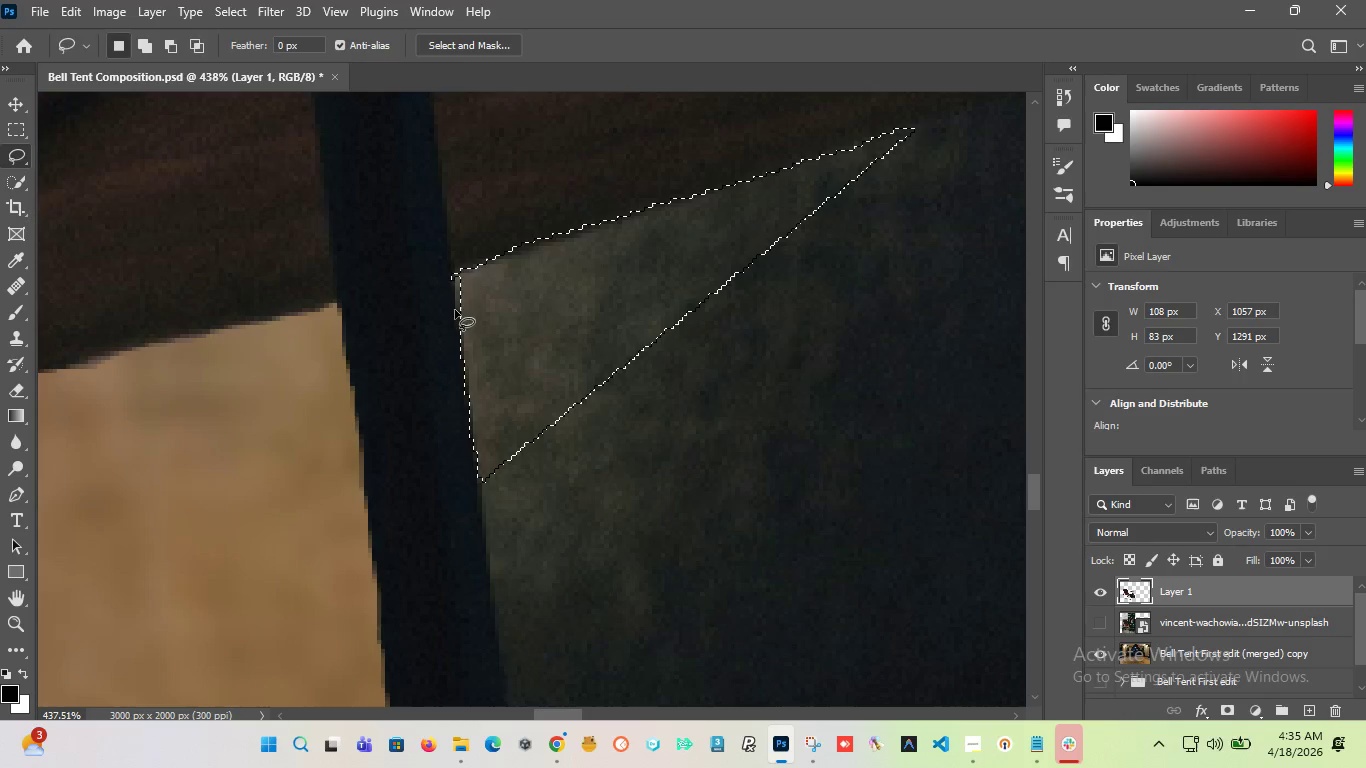 
key(Alt+AltLeft)
 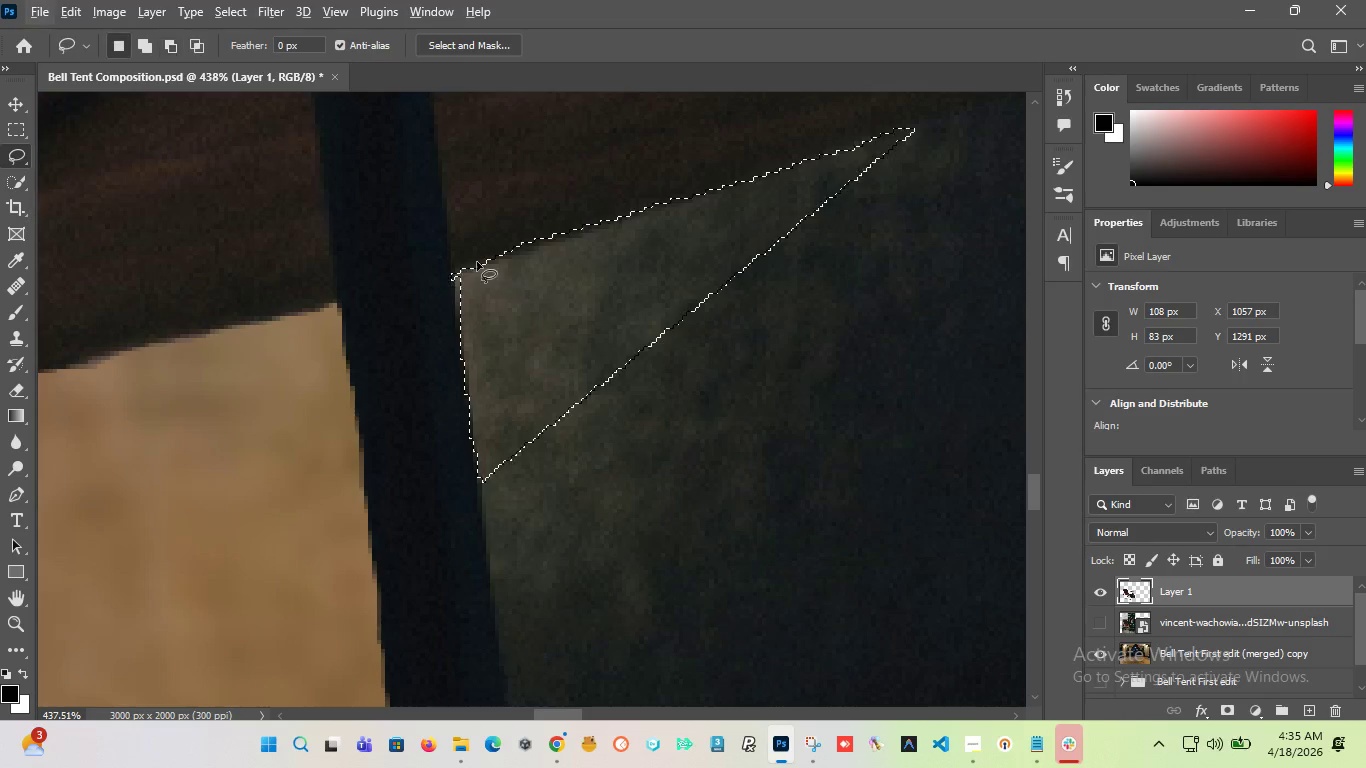 
key(Control+Z)
 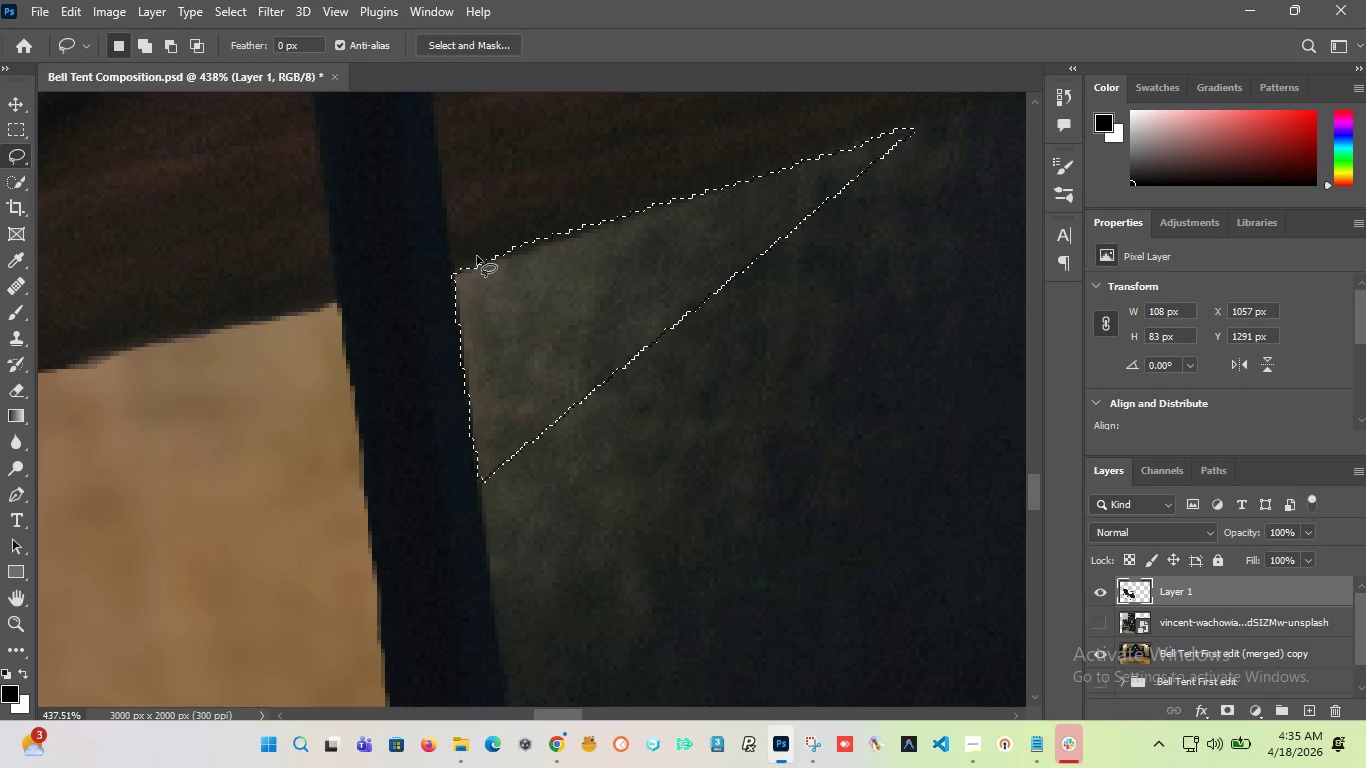 
hold_key(key=AltLeft, duration=2.62)
scroll: coordinate [450, 398], scroll_direction: down, amount: 9.0
 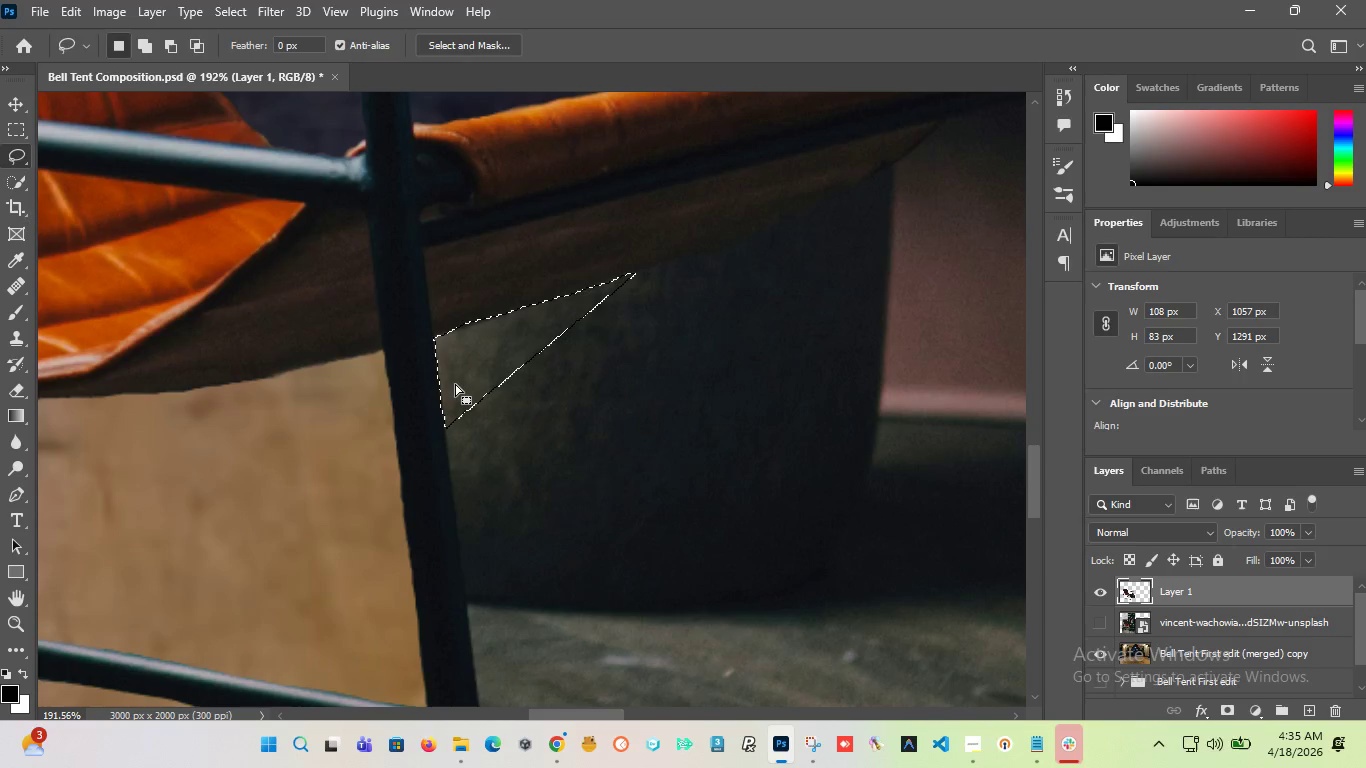 
key(Delete)
 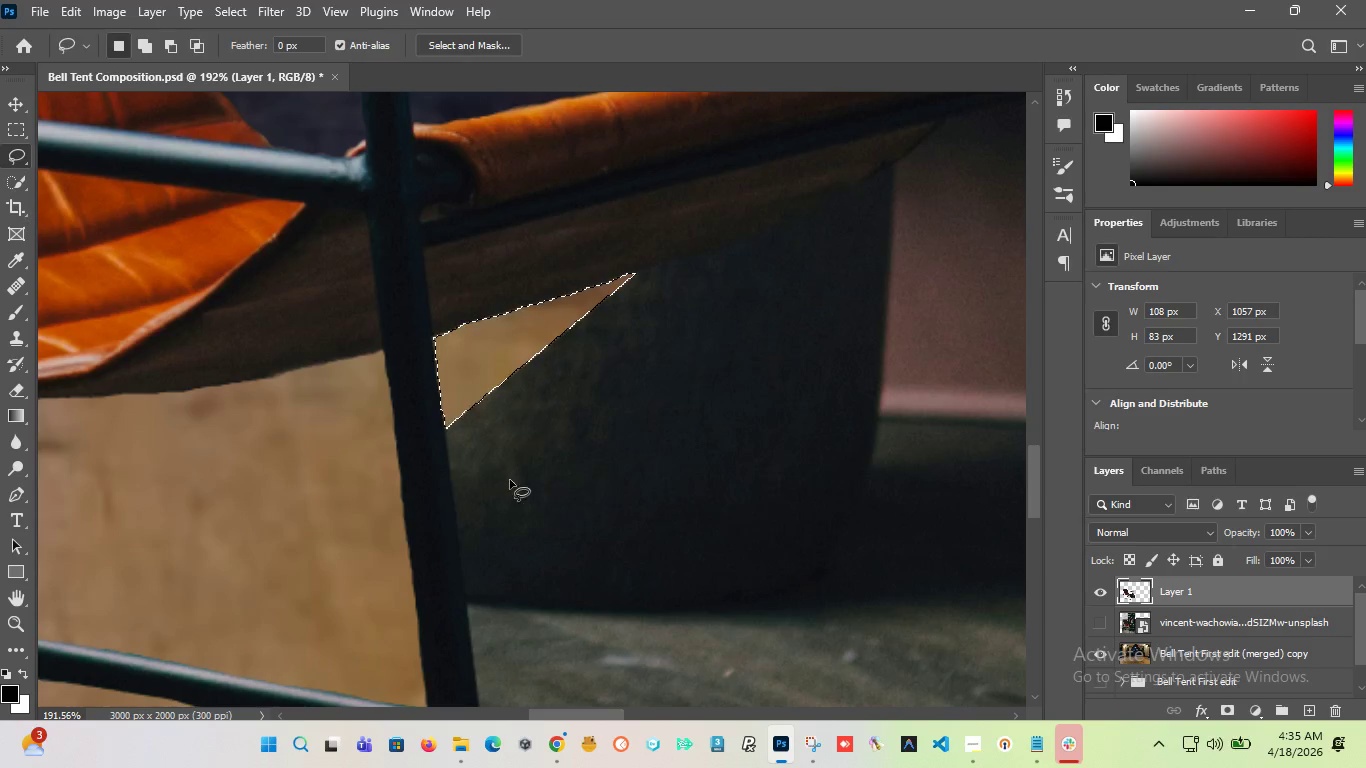 
left_click([538, 521])
 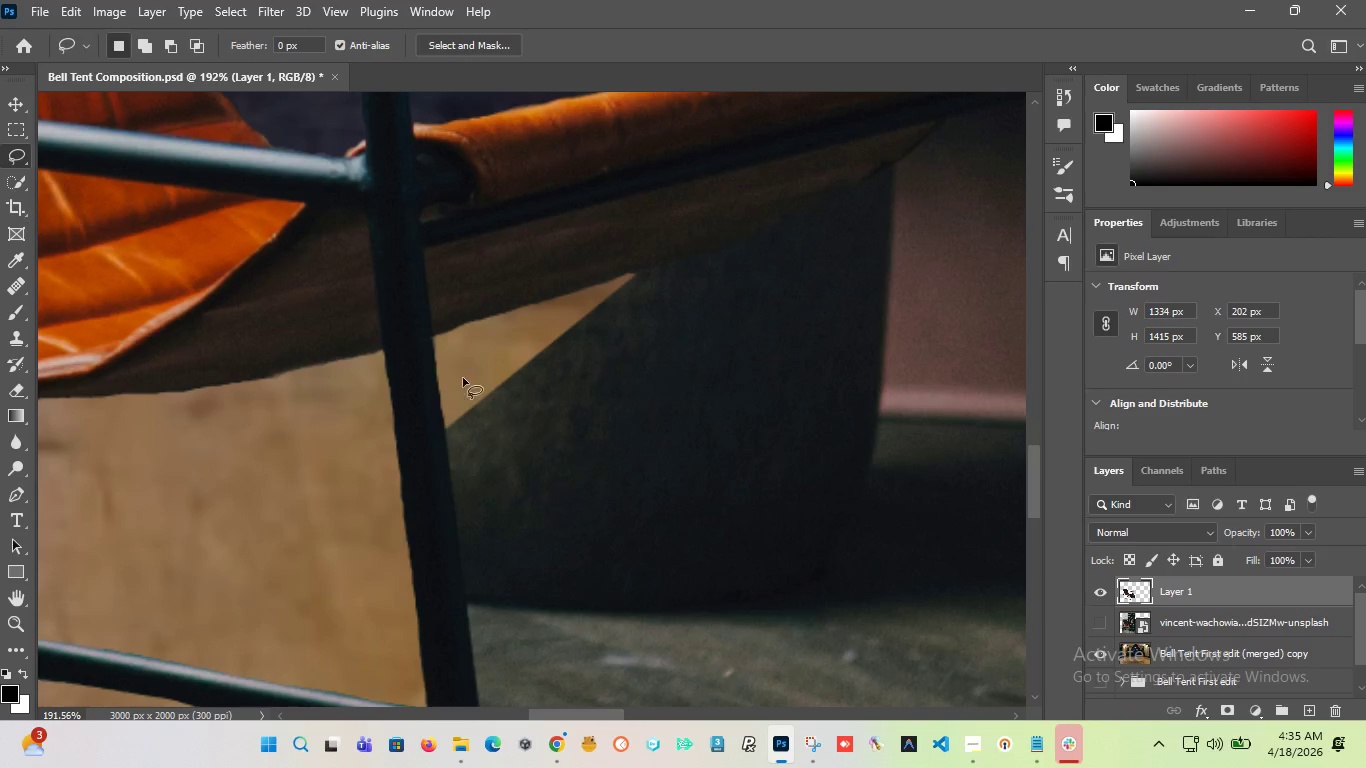 
hold_key(key=AltLeft, duration=10.41)
scroll: coordinate [420, 333], scroll_direction: down, amount: 6.0
 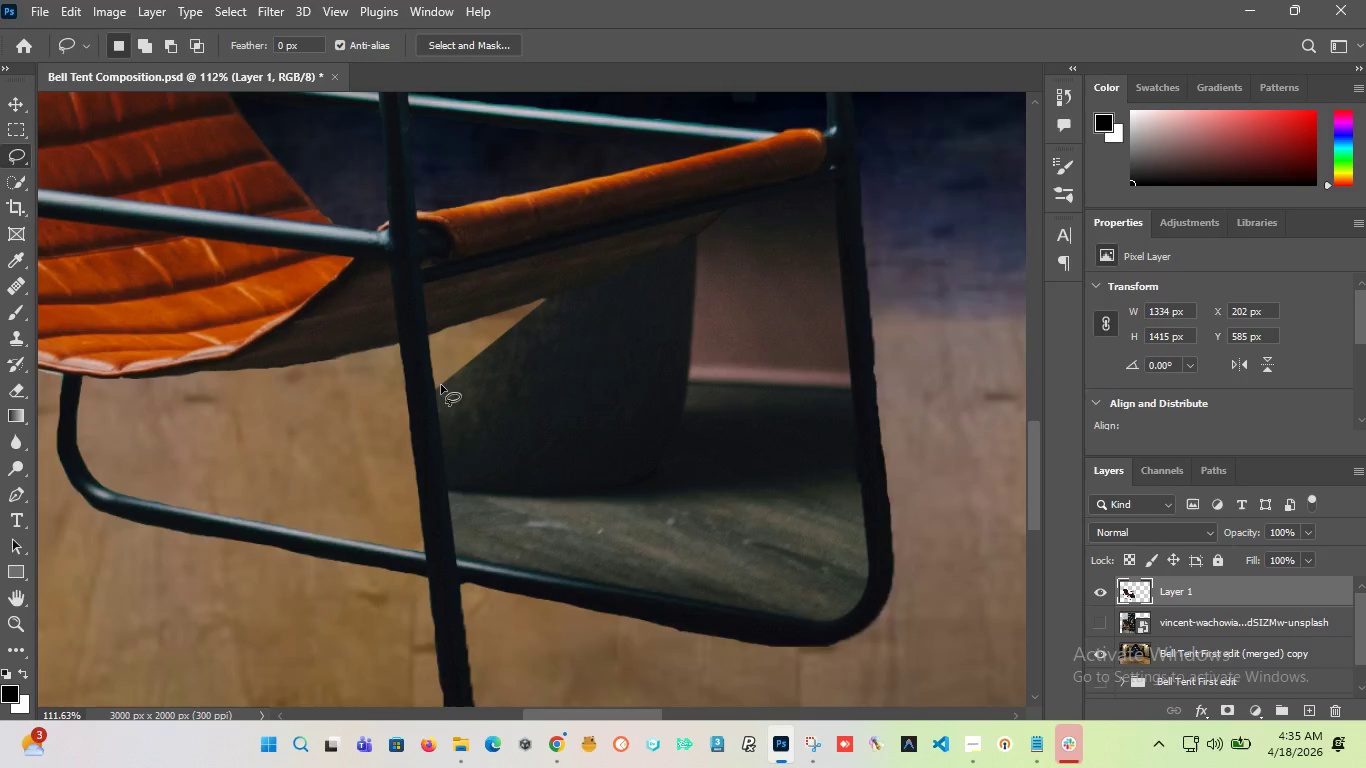 
scroll: coordinate [441, 385], scroll_direction: up, amount: 3.0
 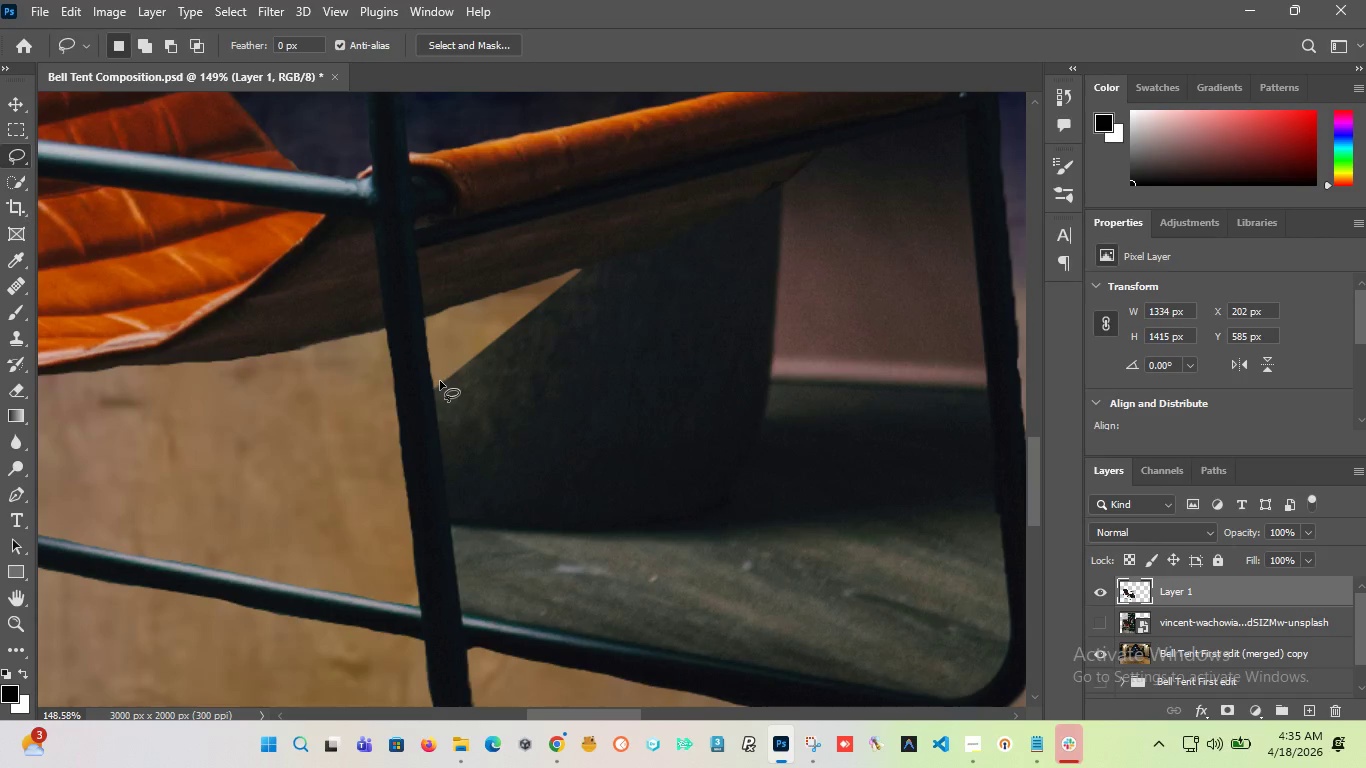 
scroll: coordinate [376, 364], scroll_direction: down, amount: 8.0
 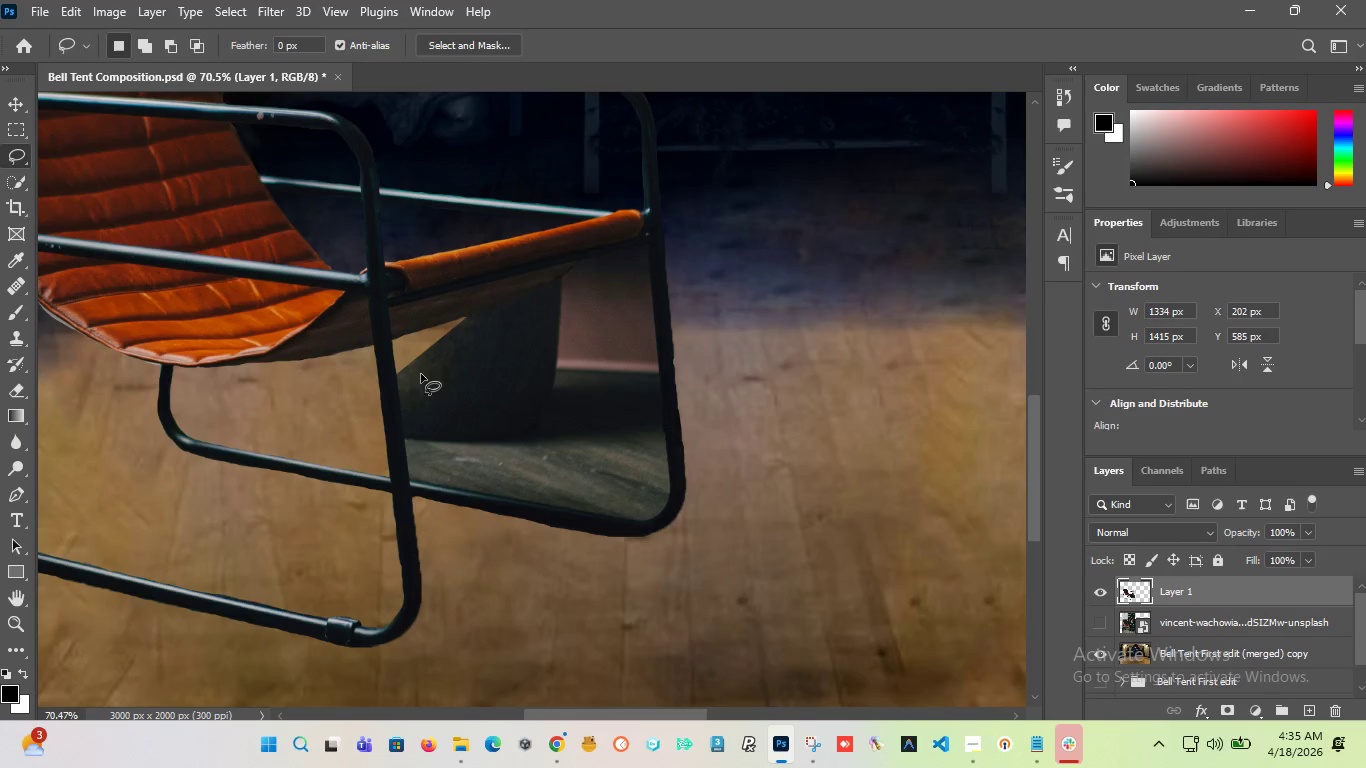 
scroll: coordinate [422, 358], scroll_direction: up, amount: 10.0
 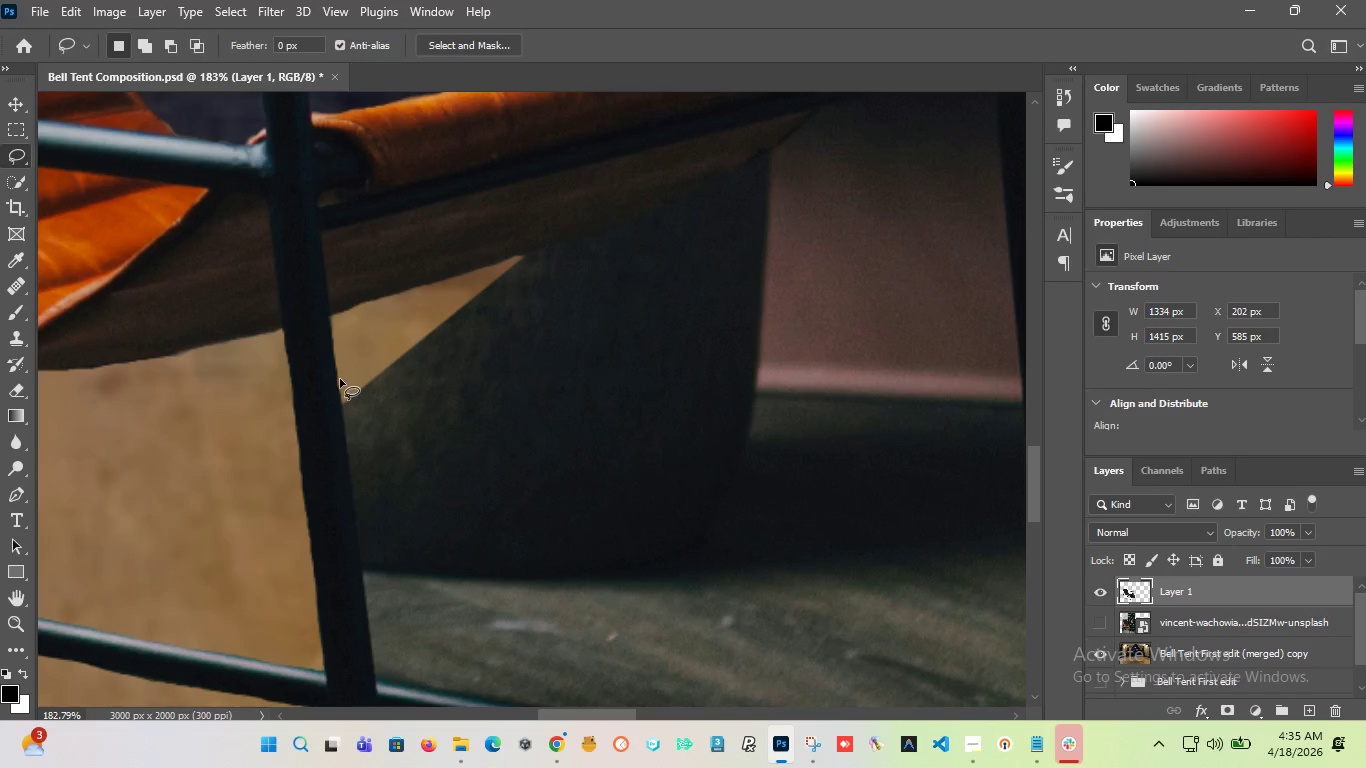 
key(Alt+AltLeft)
 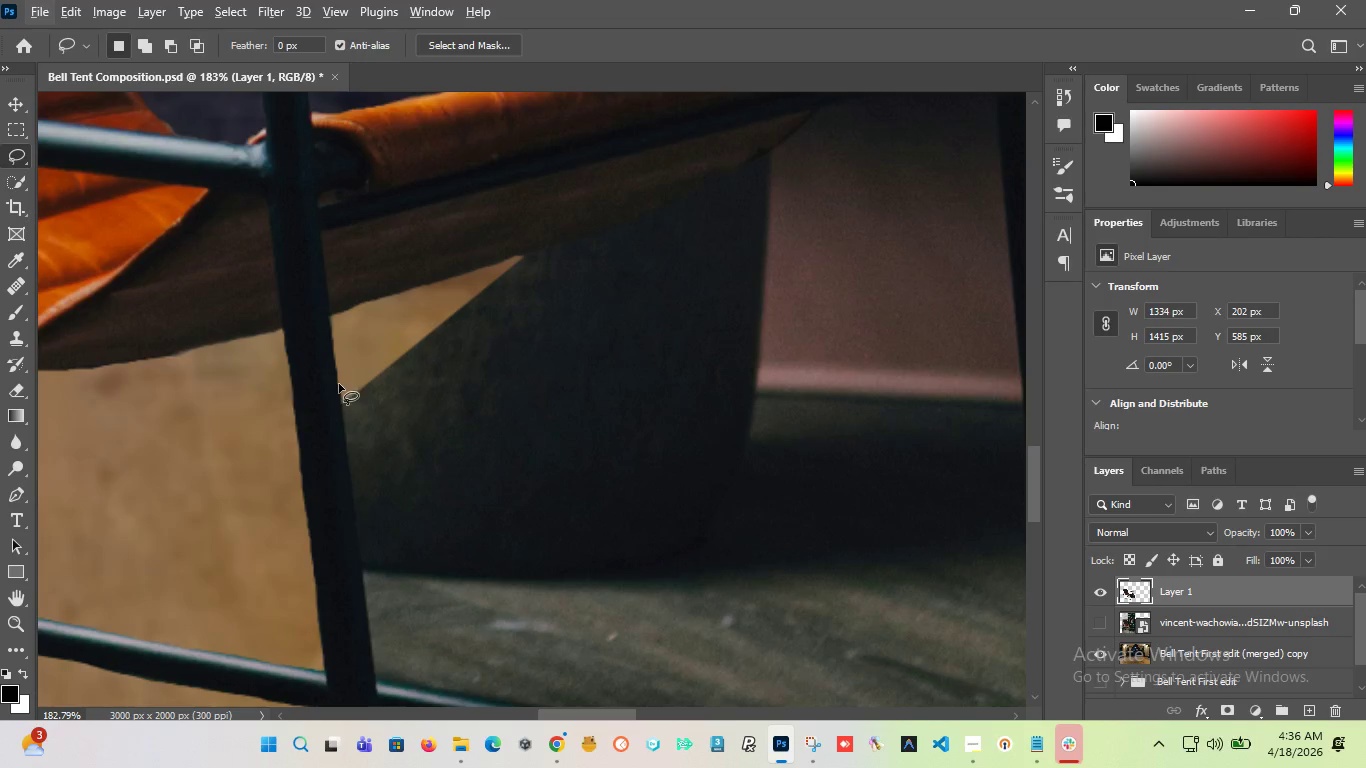 
hold_key(key=AltLeft, duration=1.19)
scroll: coordinate [347, 317], scroll_direction: down, amount: 4.0
 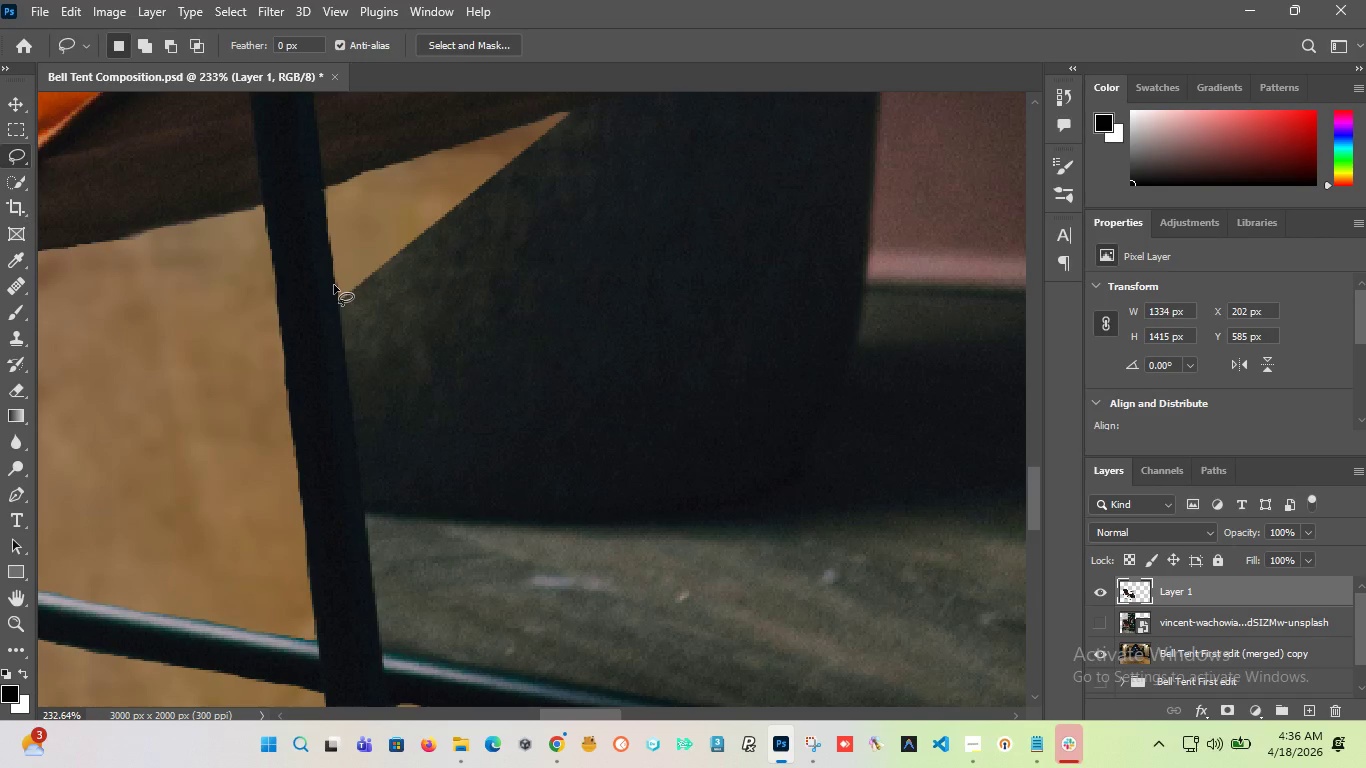 
left_click_drag(start_coordinate=[337, 292], to_coordinate=[516, 146])
 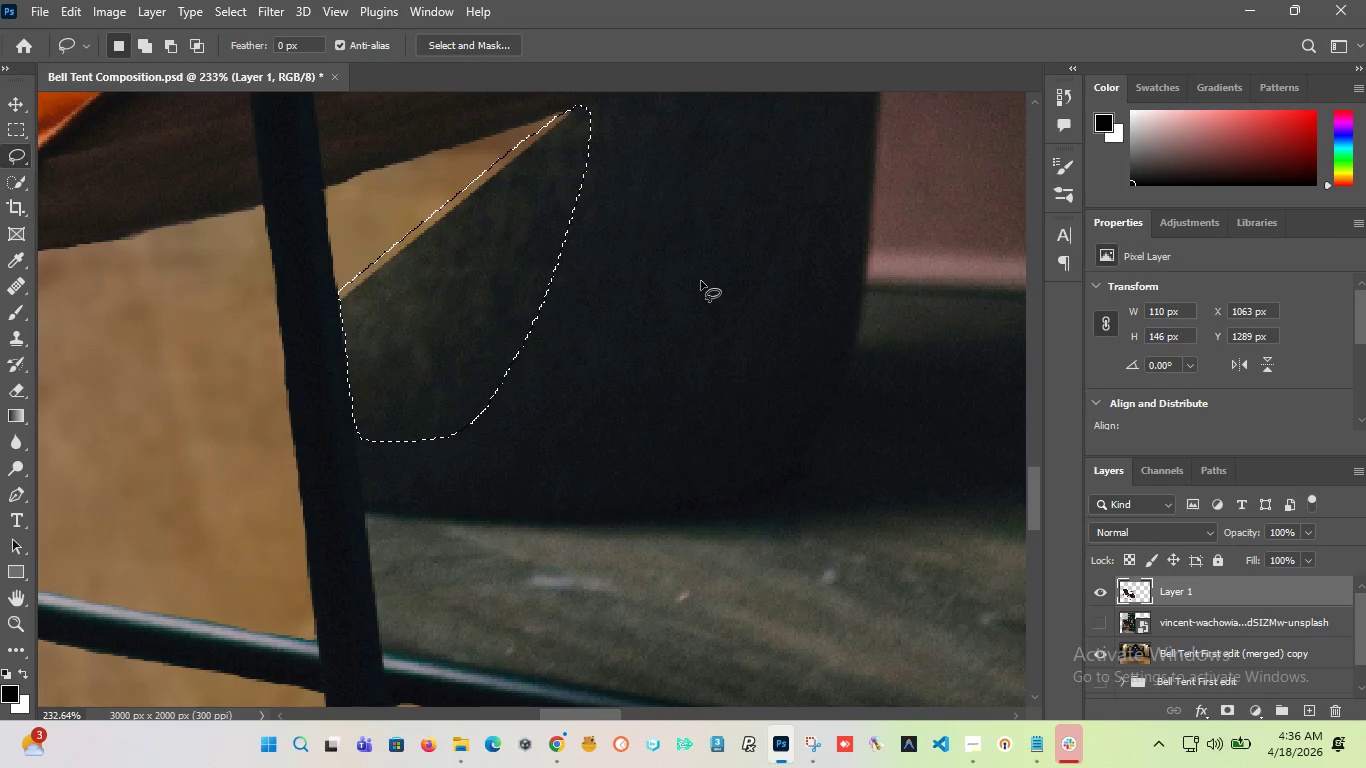 
key(Delete)
 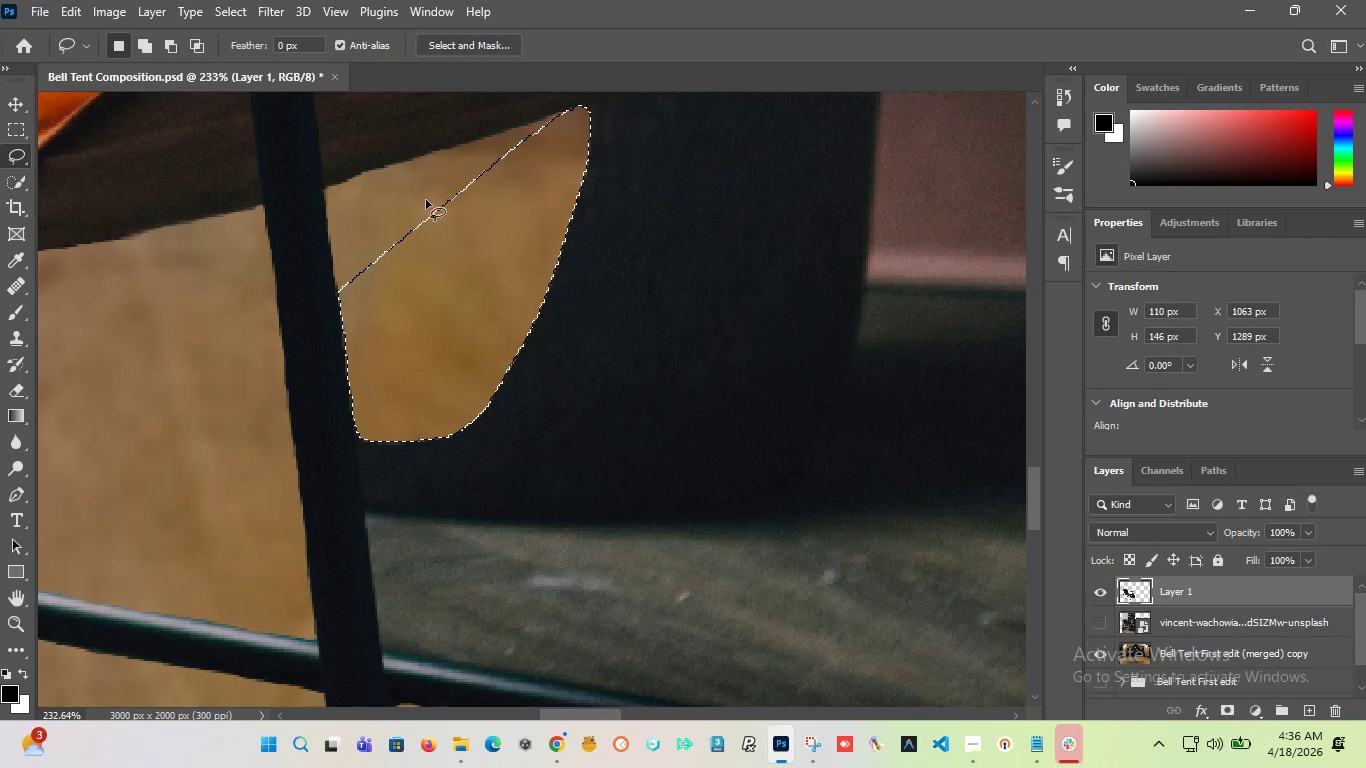 
left_click([525, 242])
 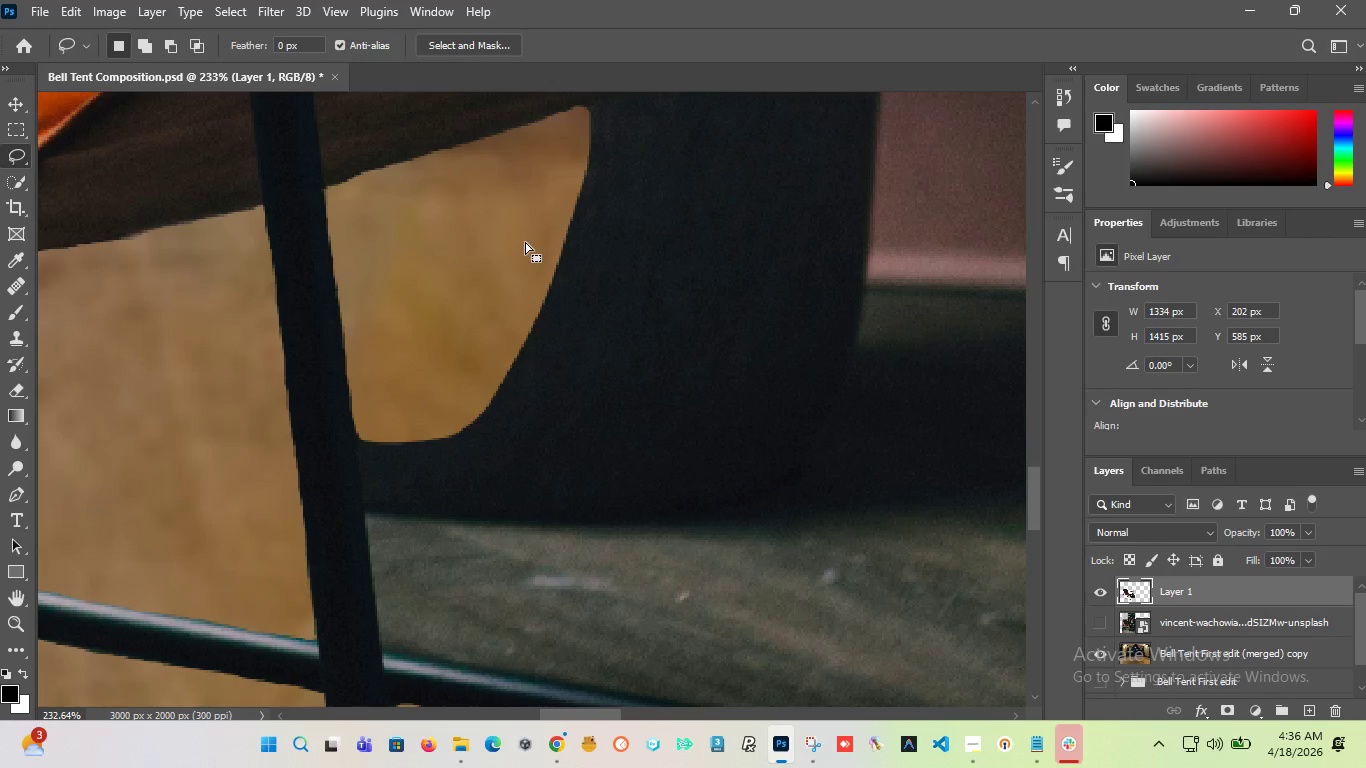 
hold_key(key=AltLeft, duration=4.72)
scroll: coordinate [408, 306], scroll_direction: down, amount: 11.0
 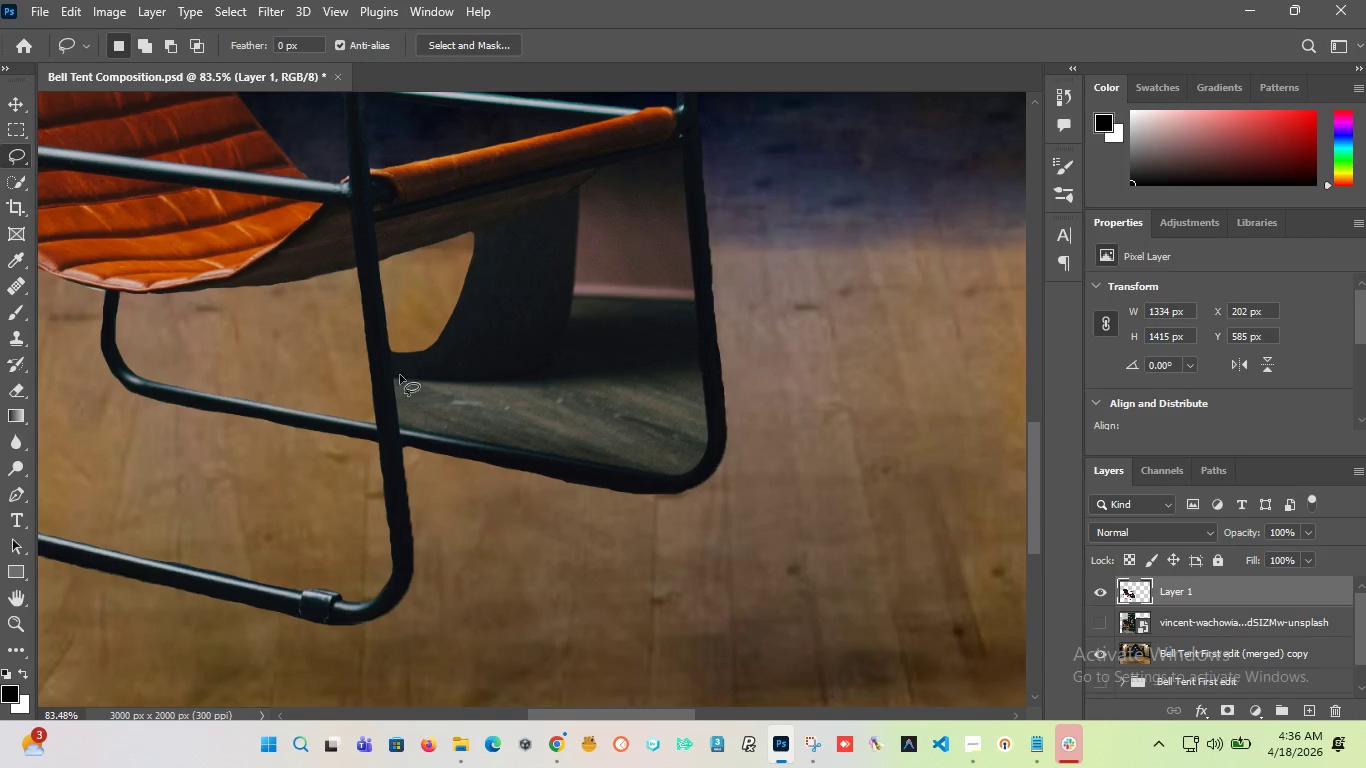 
scroll: coordinate [383, 350], scroll_direction: up, amount: 12.0
 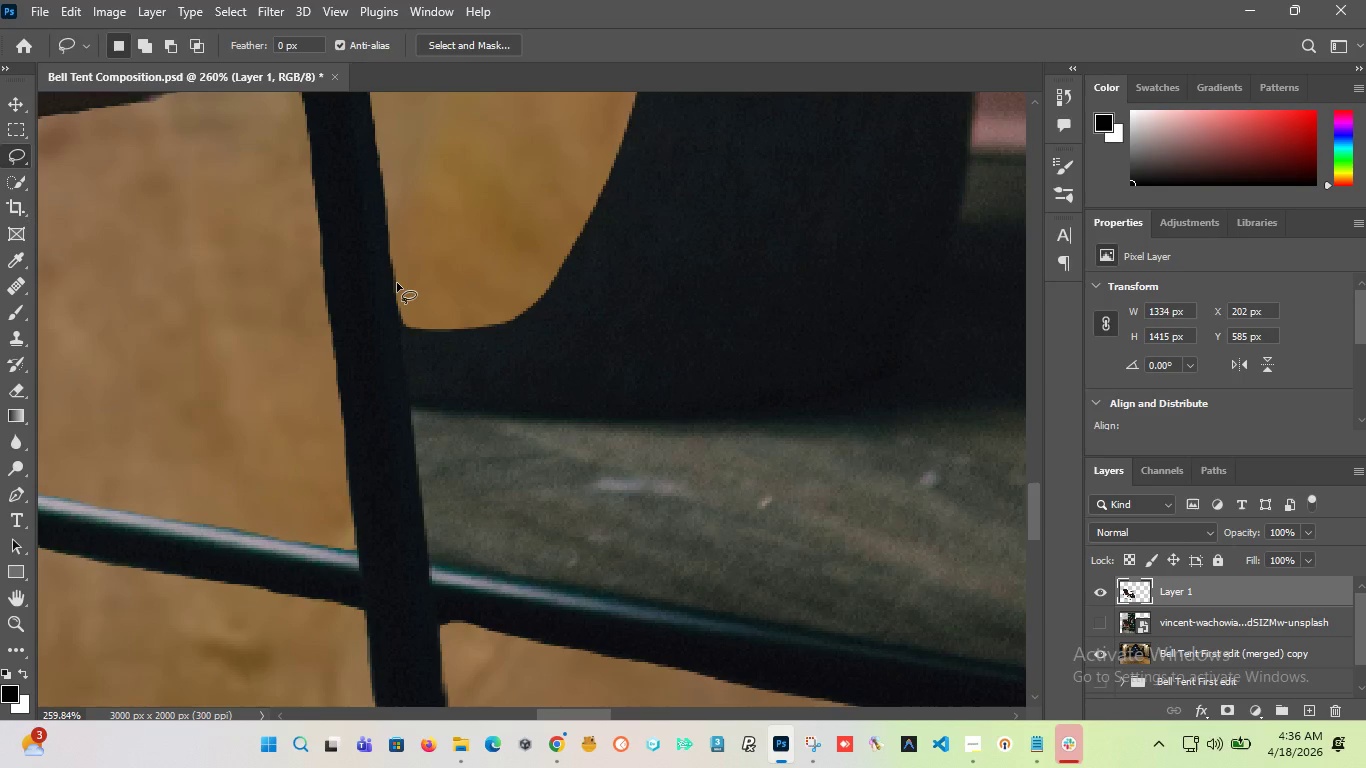 
left_click_drag(start_coordinate=[397, 283], to_coordinate=[515, 233])
 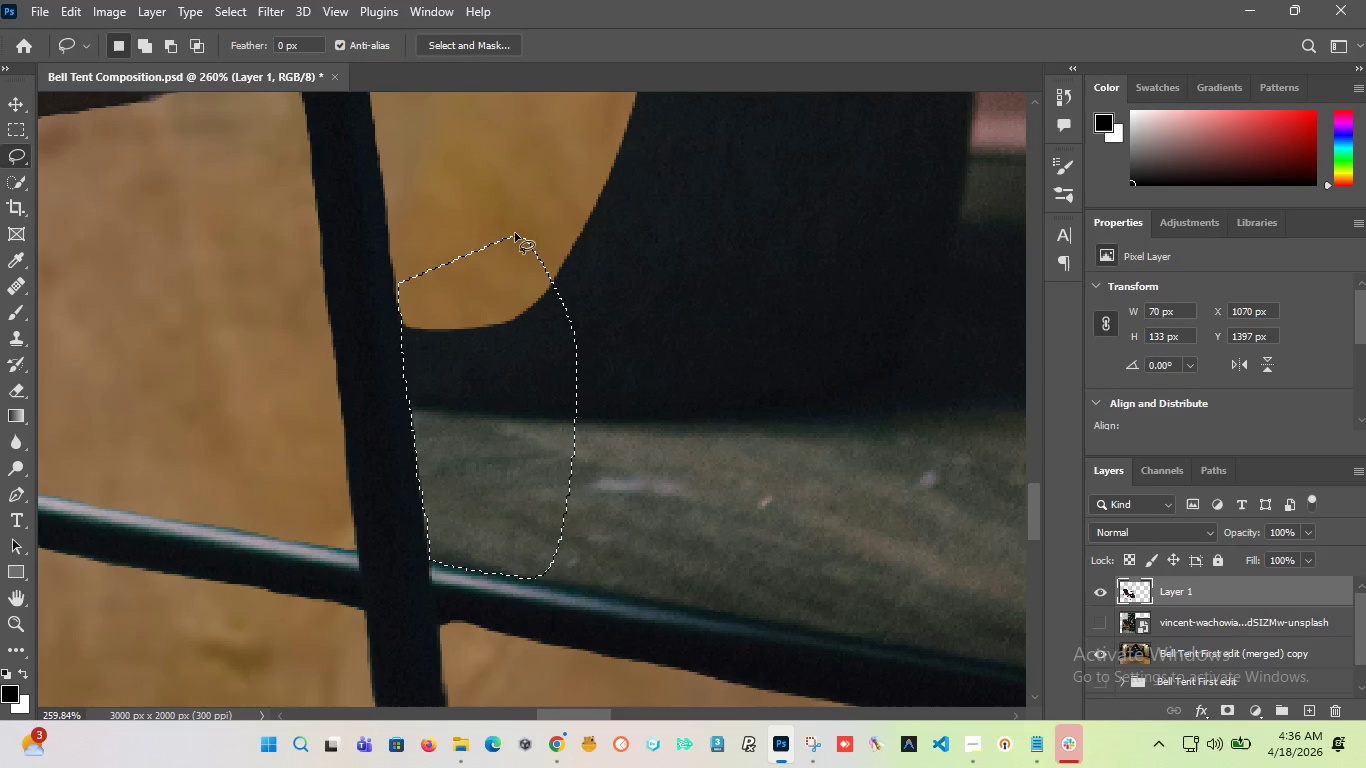 
key(Delete)
 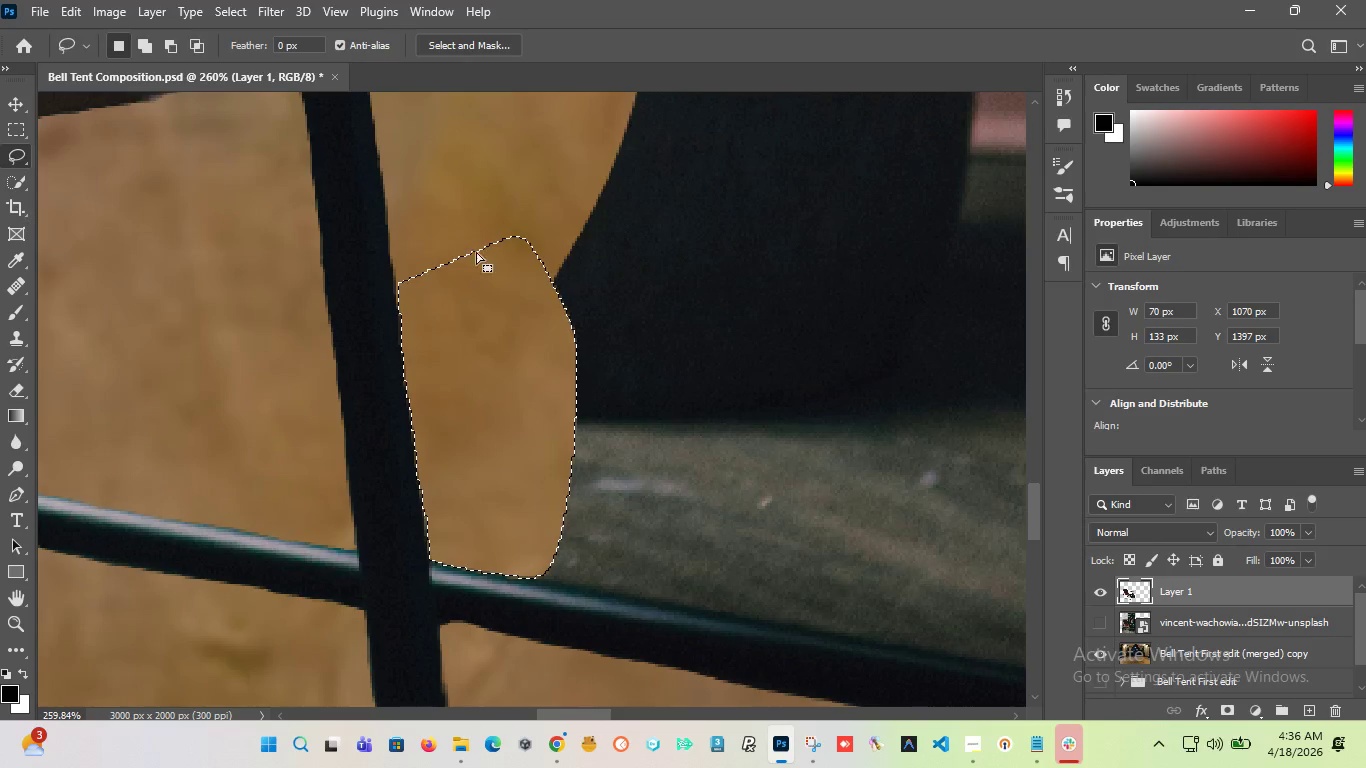 
left_click([453, 318])
 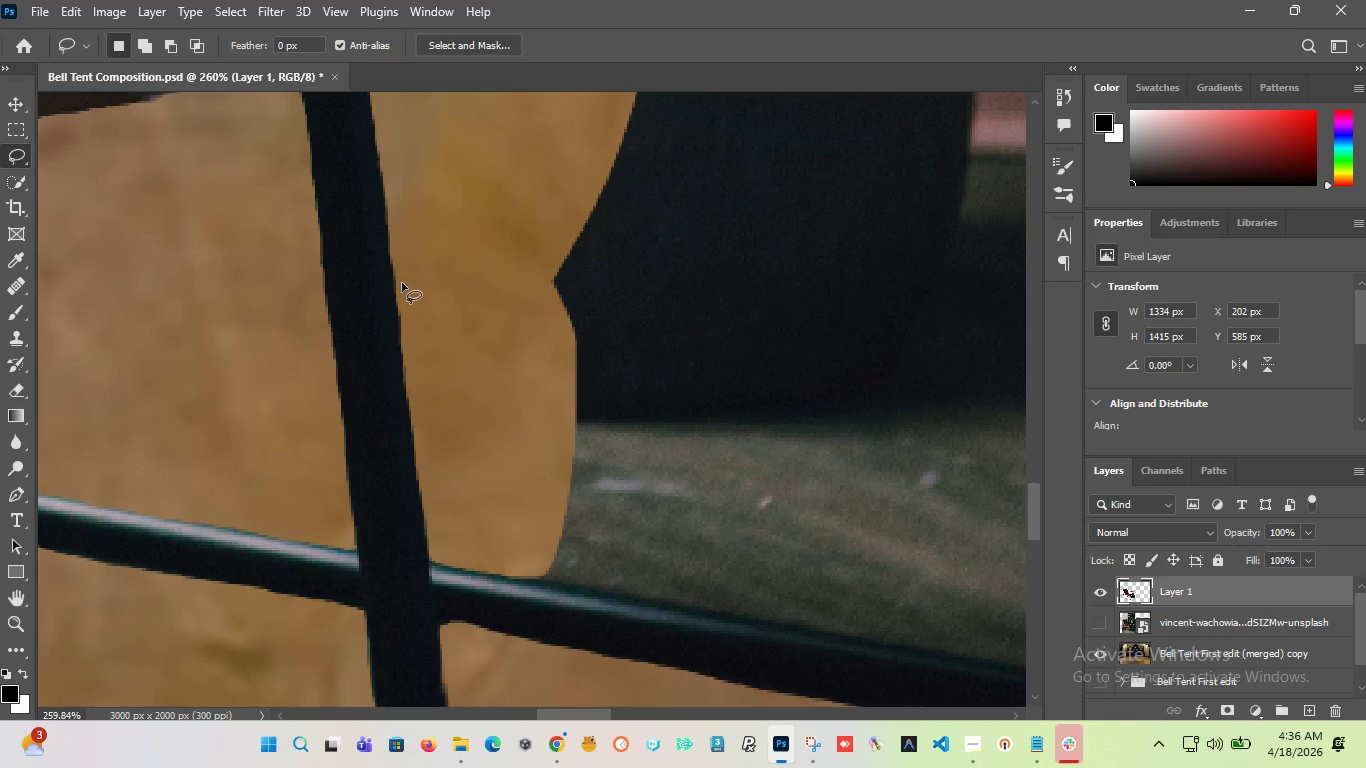 
hold_key(key=AltLeft, duration=4.69)
scroll: coordinate [399, 325], scroll_direction: down, amount: 13.0
 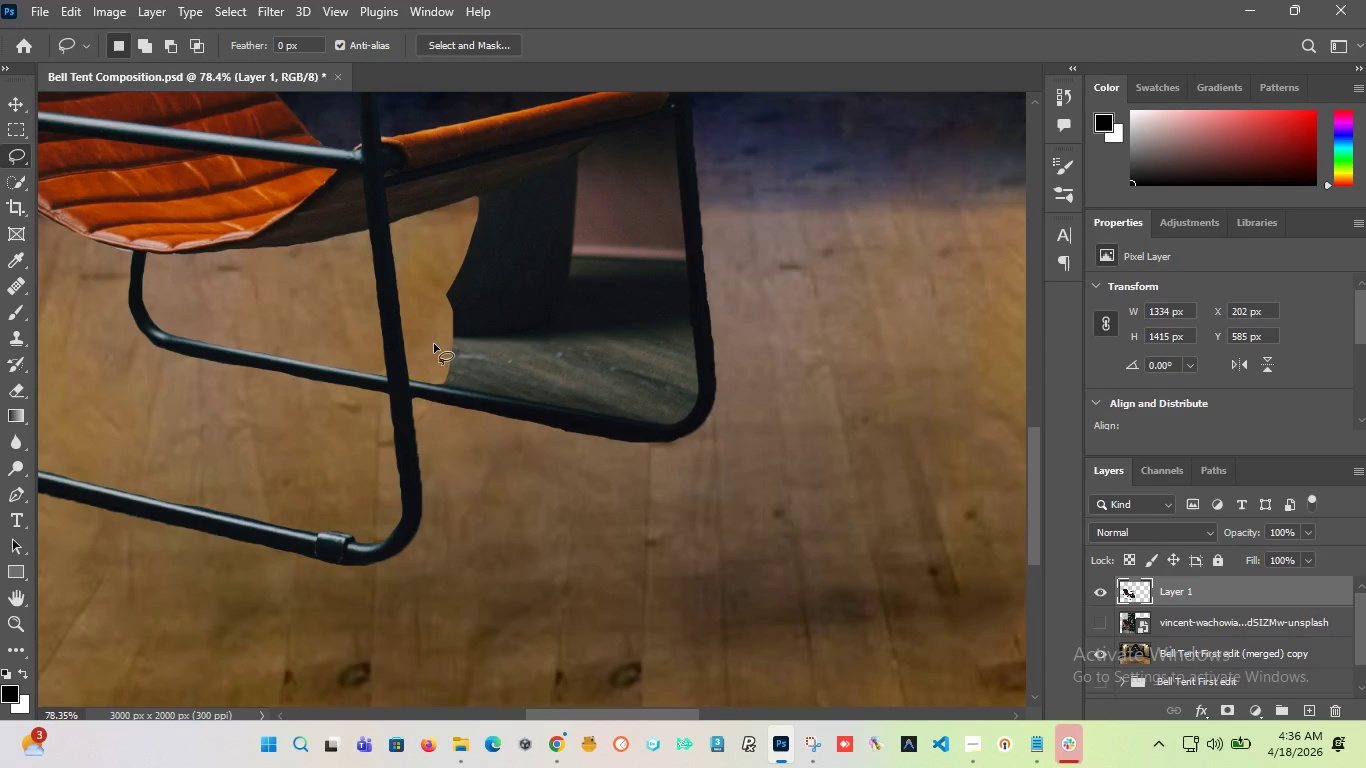 
scroll: coordinate [402, 356], scroll_direction: up, amount: 17.0
 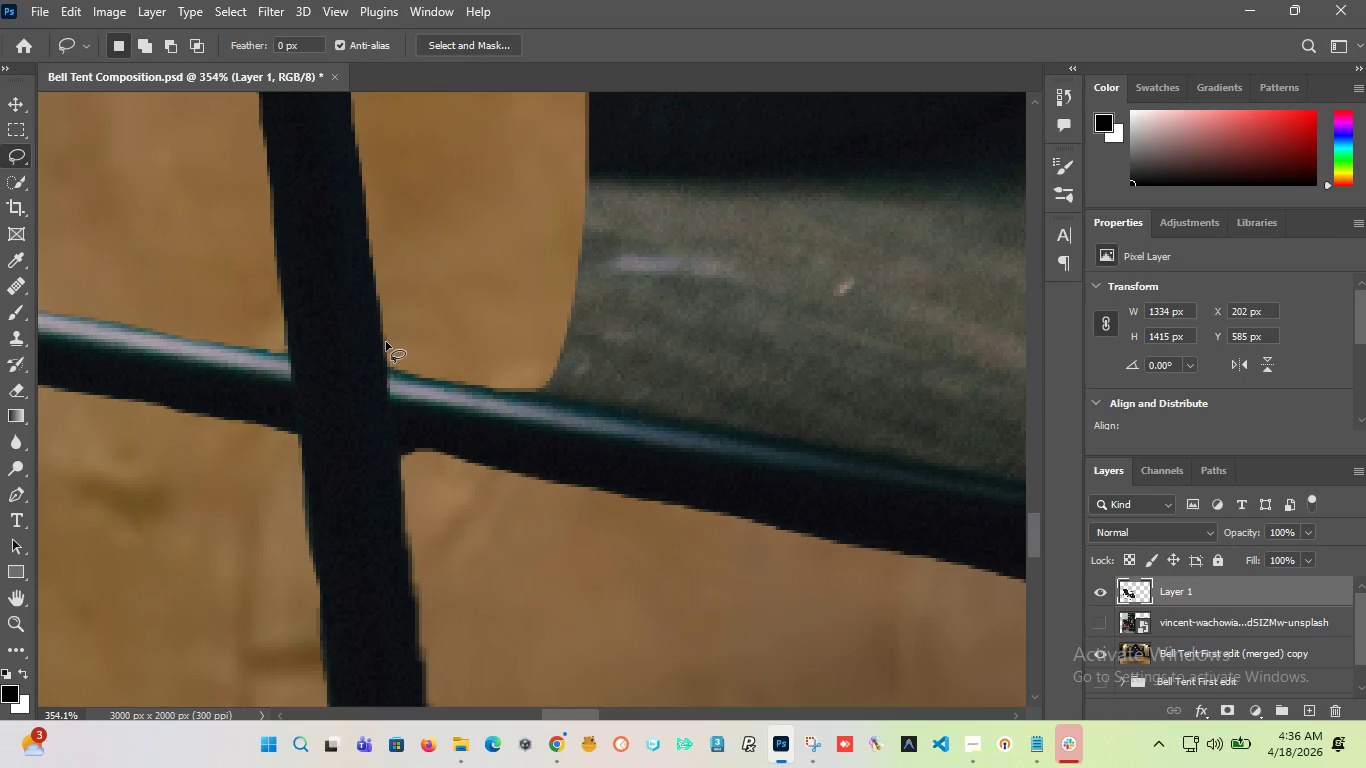 
left_click_drag(start_coordinate=[386, 340], to_coordinate=[469, 392])
 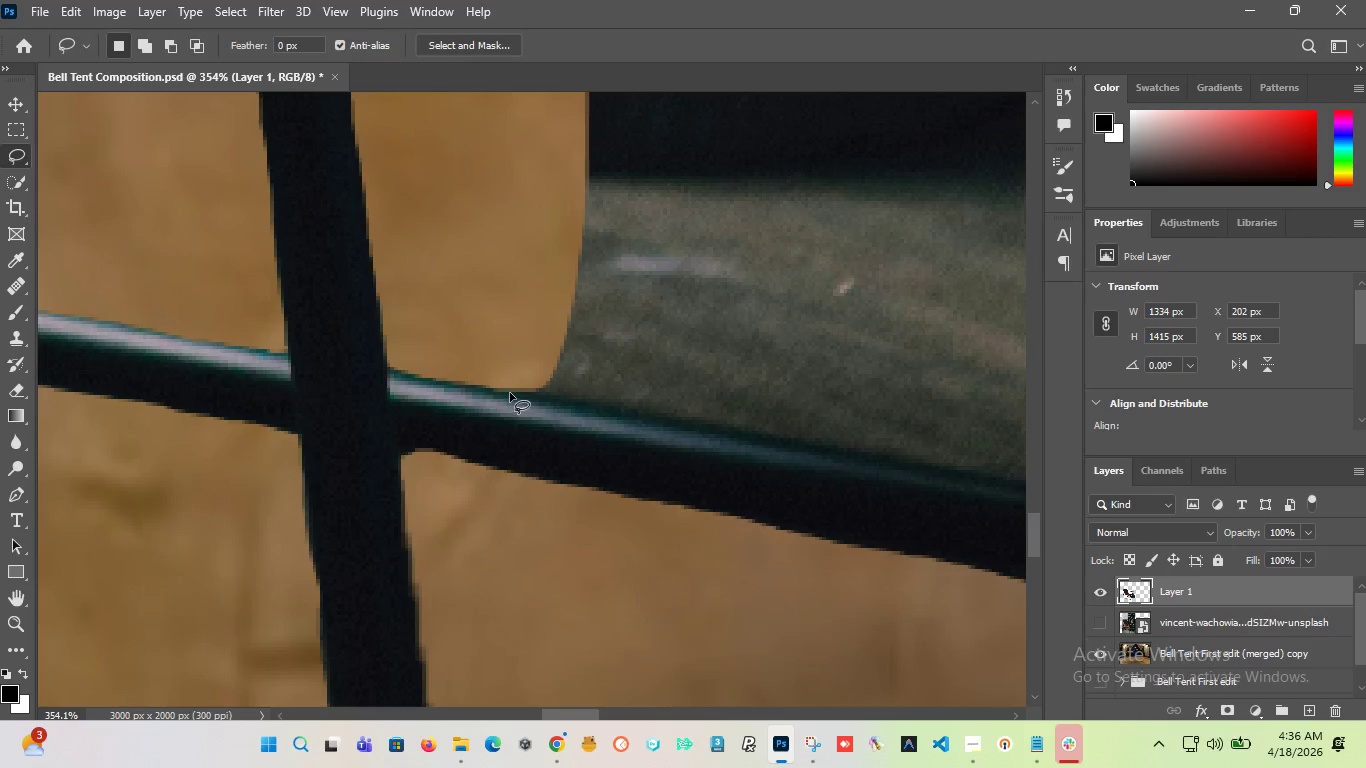 
left_click_drag(start_coordinate=[502, 389], to_coordinate=[510, 363])
 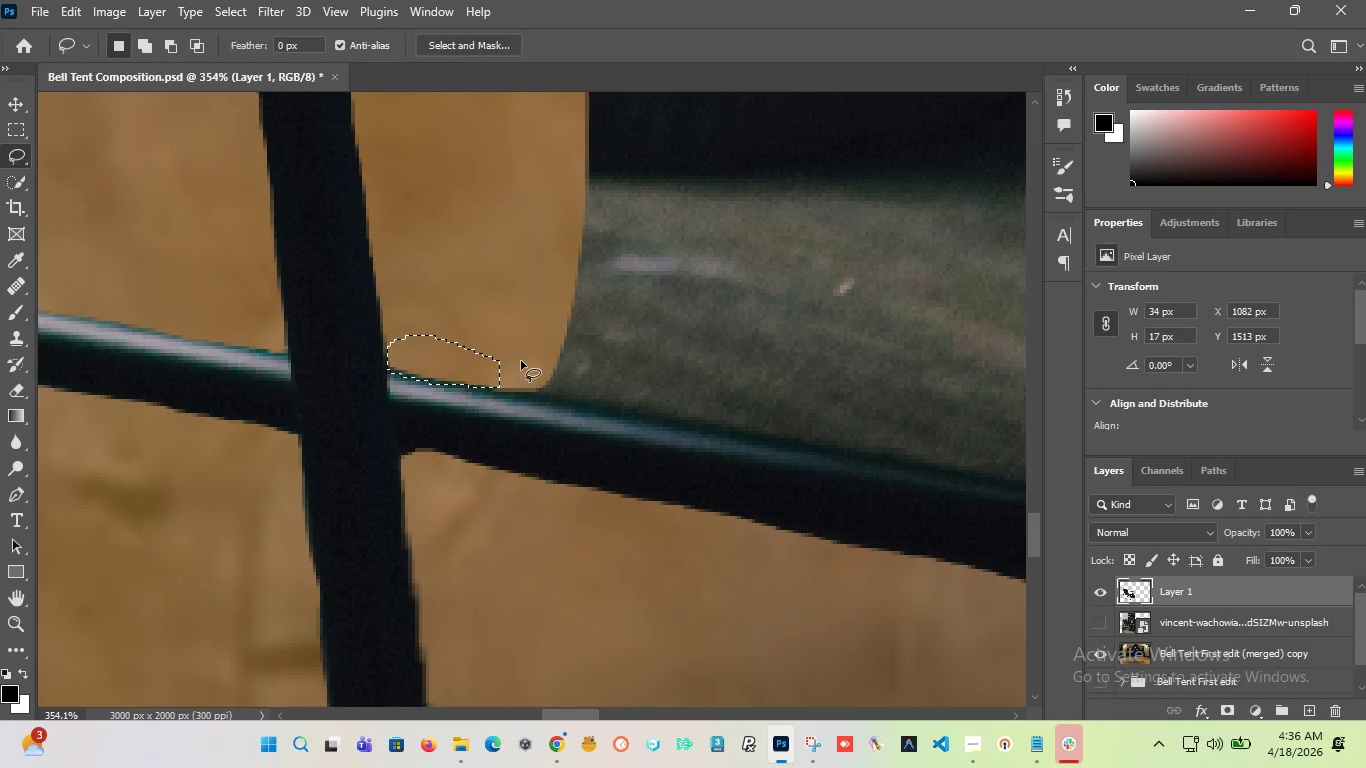 
key(Delete)
 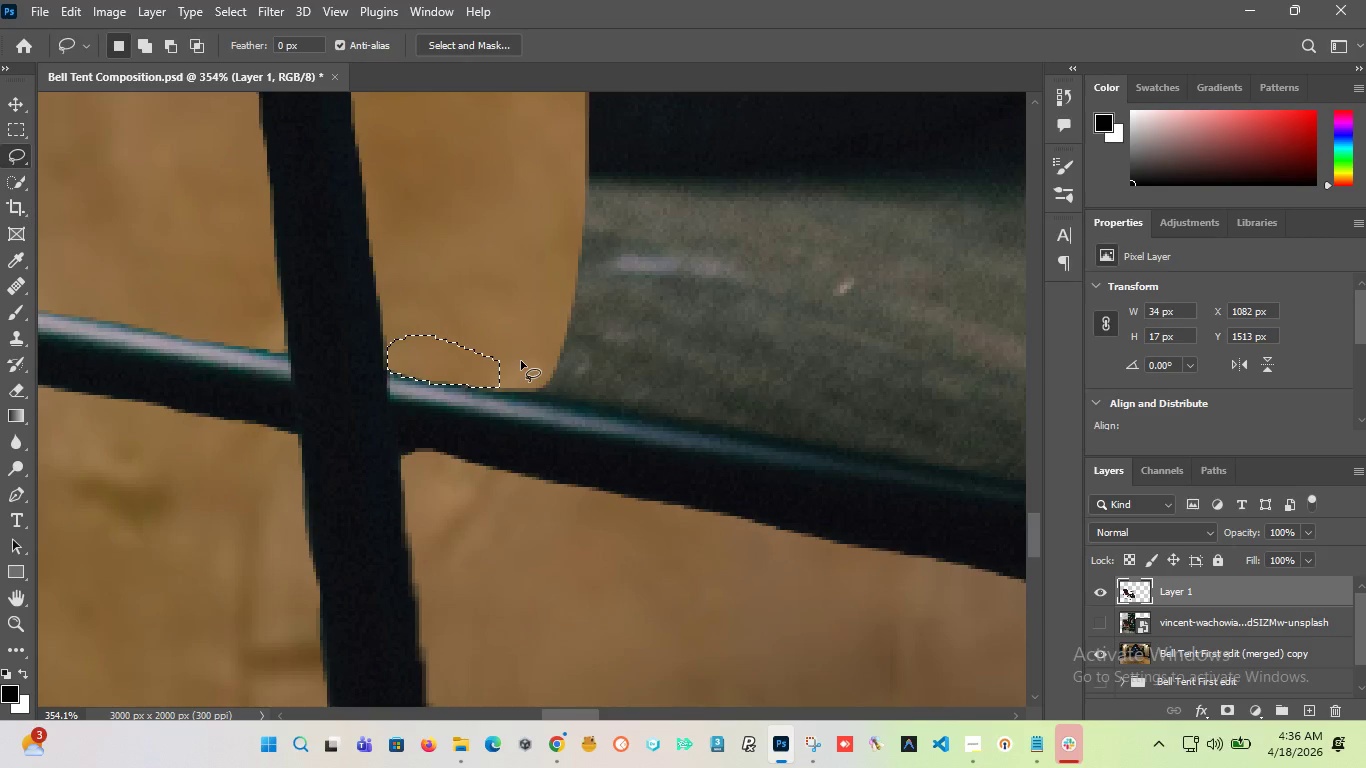 
key(Delete)
 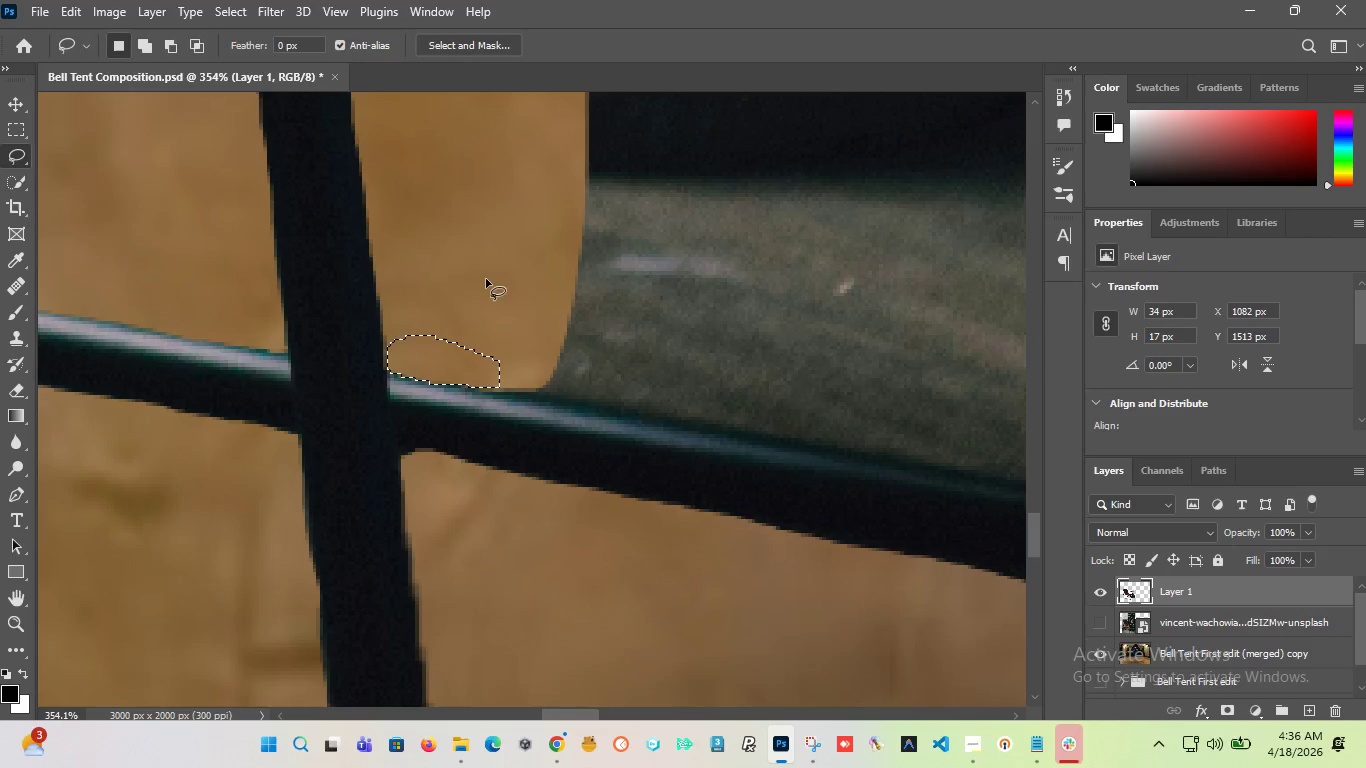 
hold_key(key=AltLeft, duration=5.3)
scroll: coordinate [390, 341], scroll_direction: down, amount: 19.0
 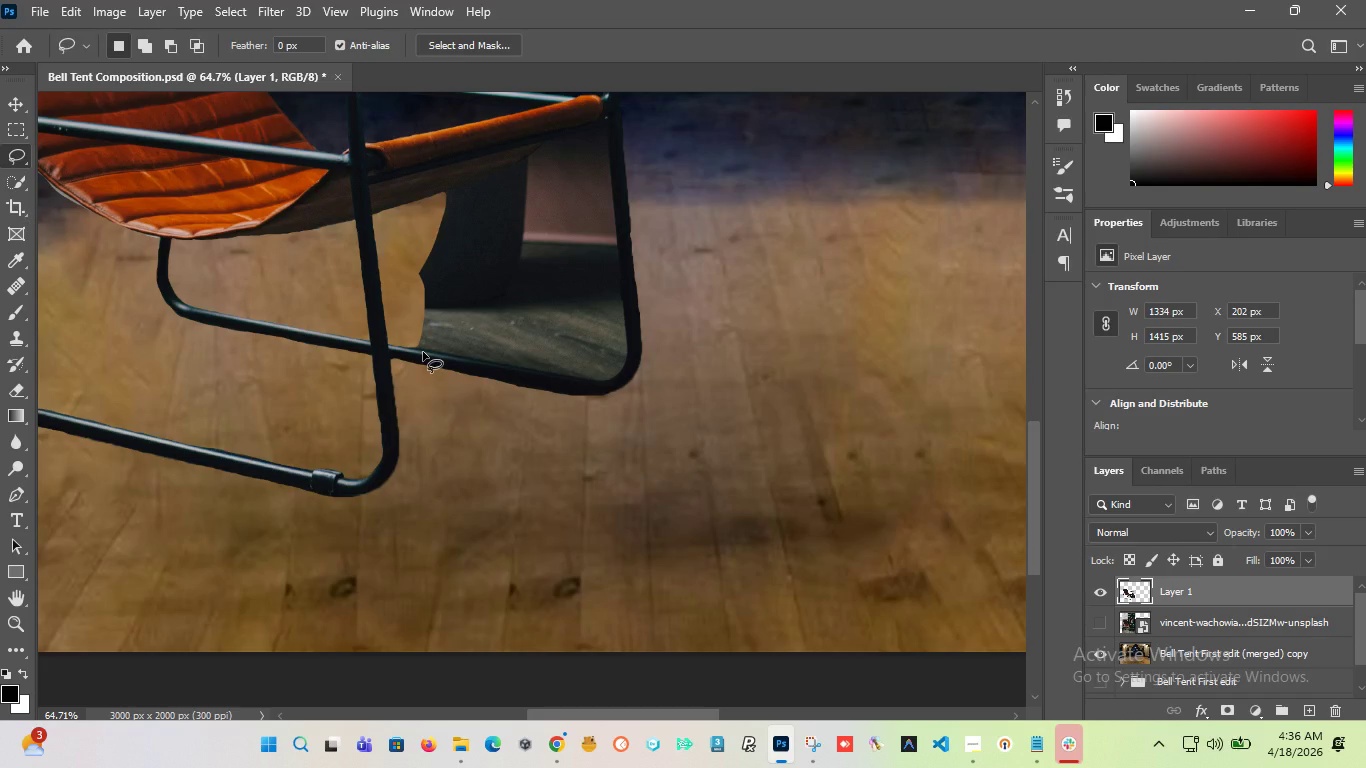 
scroll: coordinate [415, 359], scroll_direction: up, amount: 15.0
 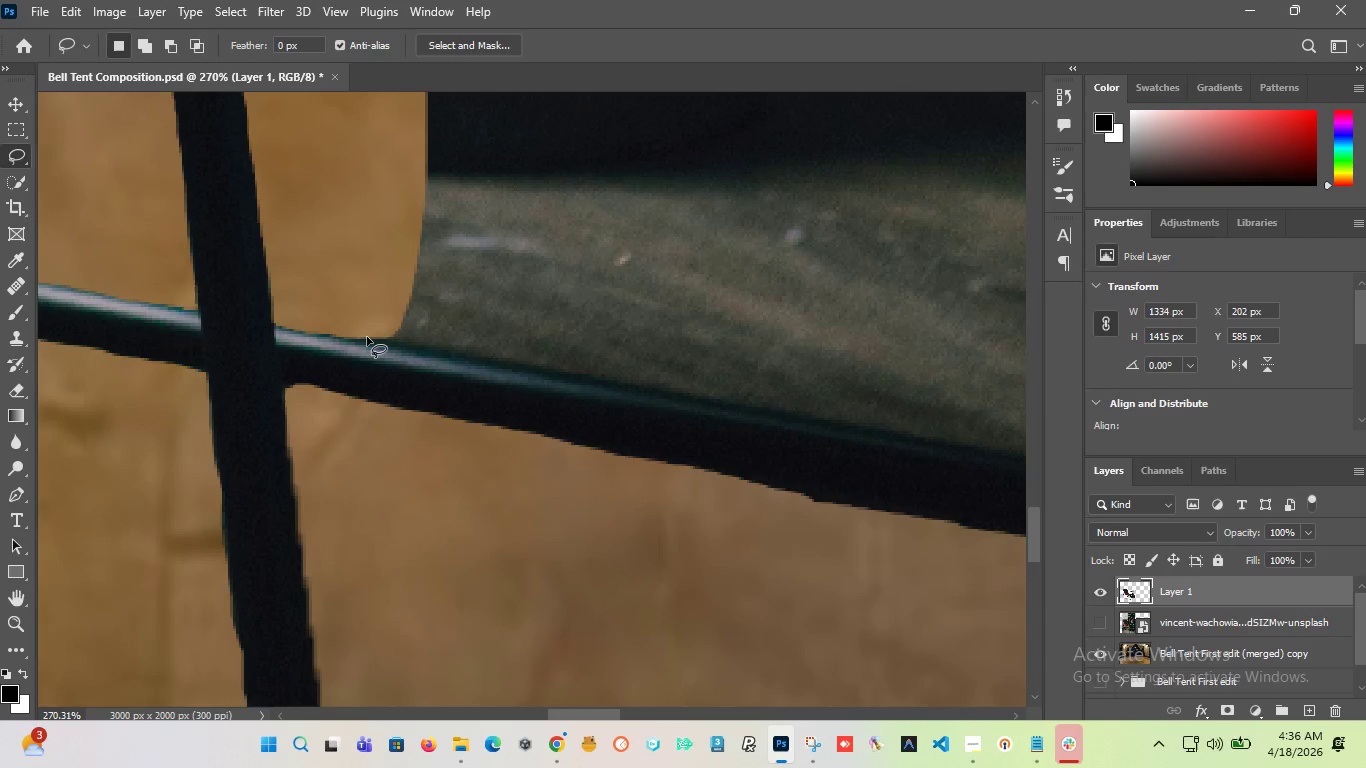 
hold_key(key=AltLeft, duration=0.53)
scroll: coordinate [359, 337], scroll_direction: up, amount: 3.0
 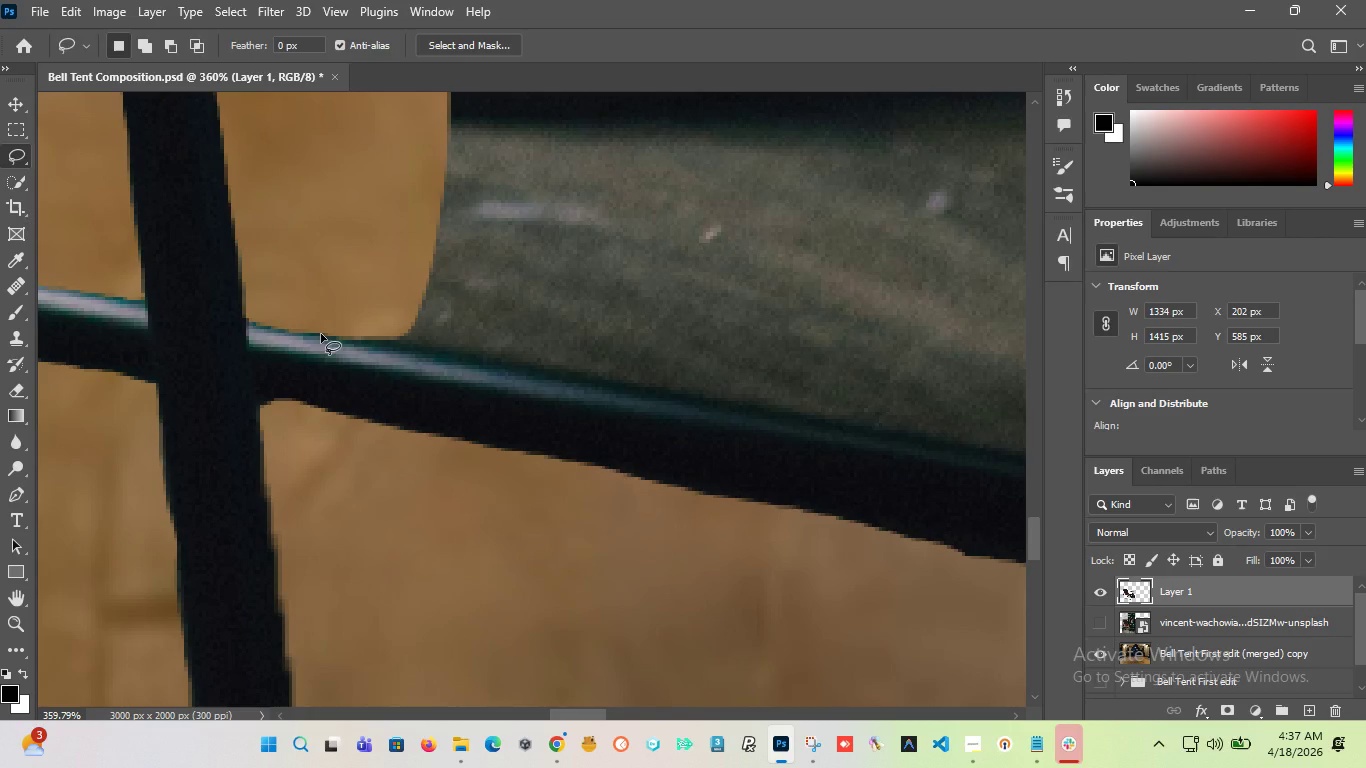 
left_click_drag(start_coordinate=[321, 334], to_coordinate=[371, 210])
 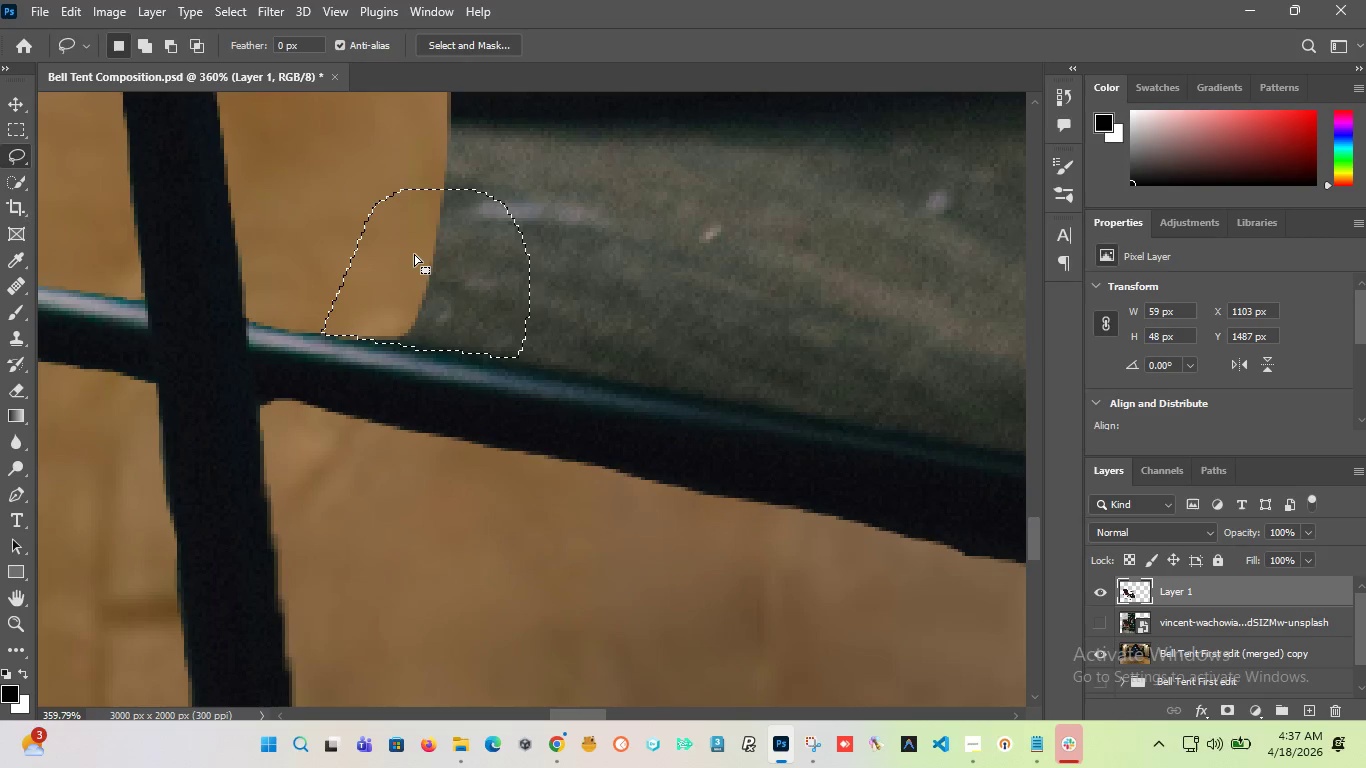 
key(Delete)
 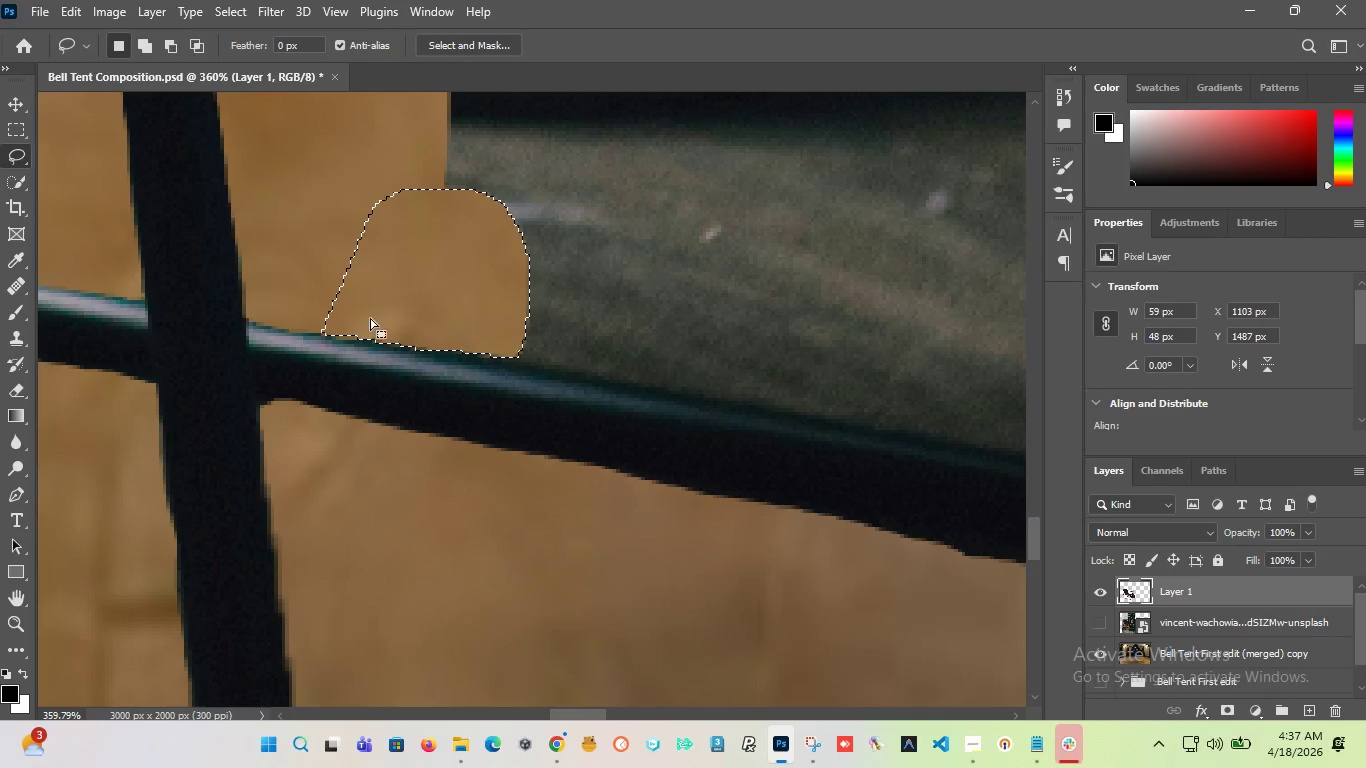 
left_click([369, 273])
 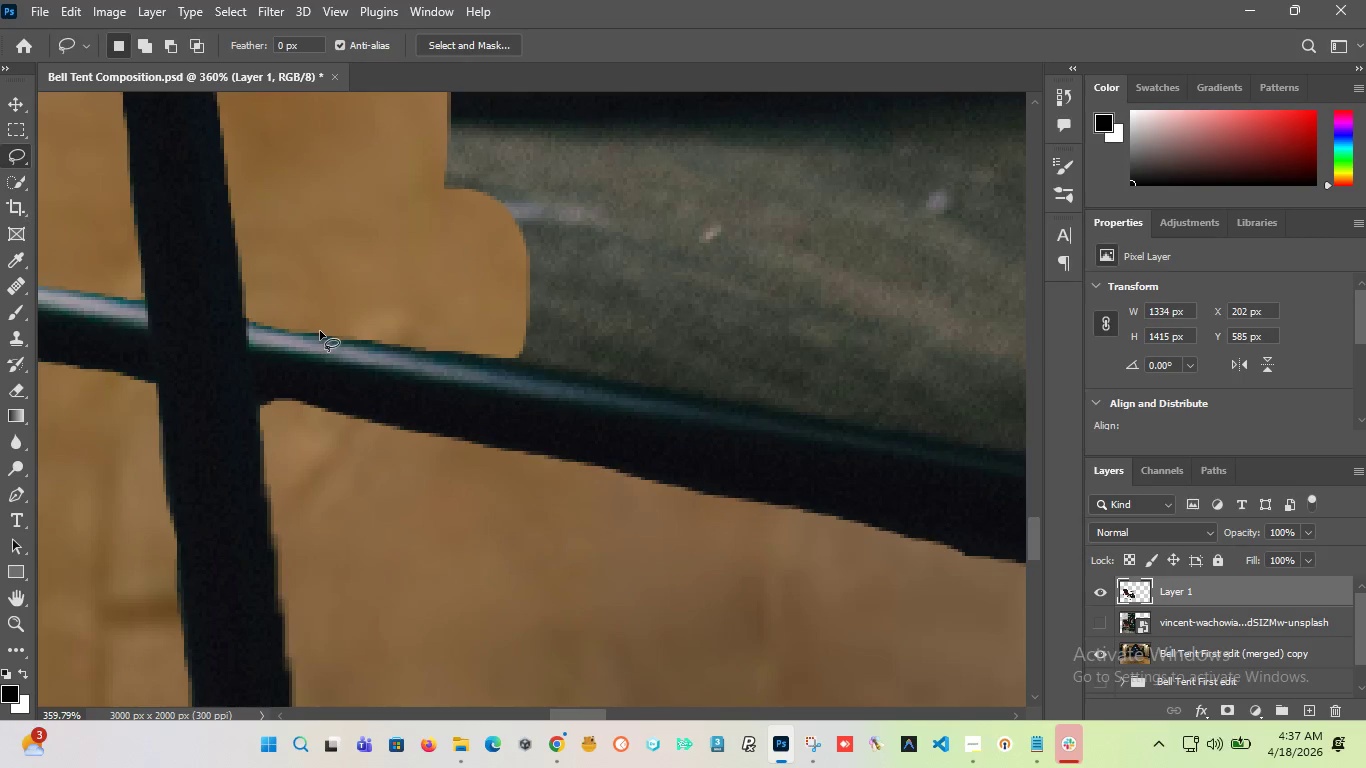 
left_click_drag(start_coordinate=[320, 331], to_coordinate=[465, 299])
 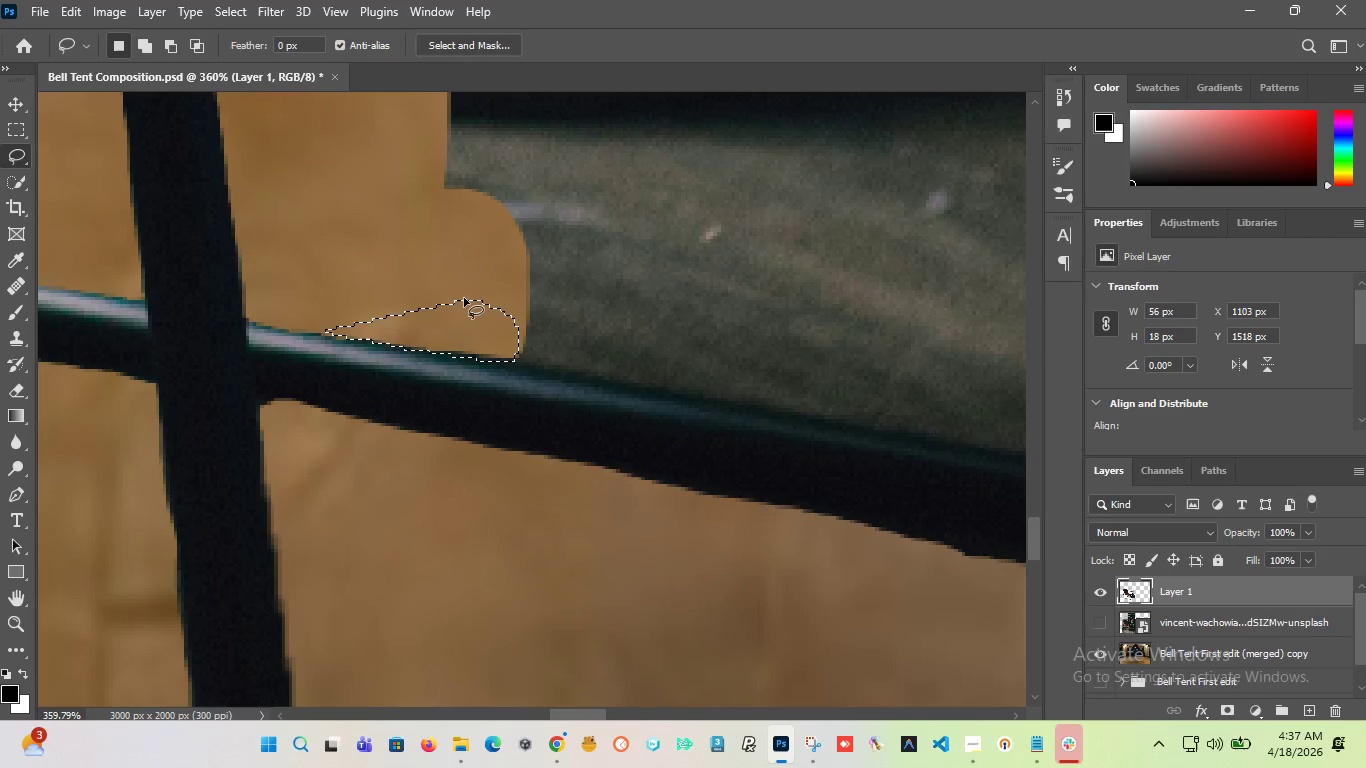 
key(Delete)
 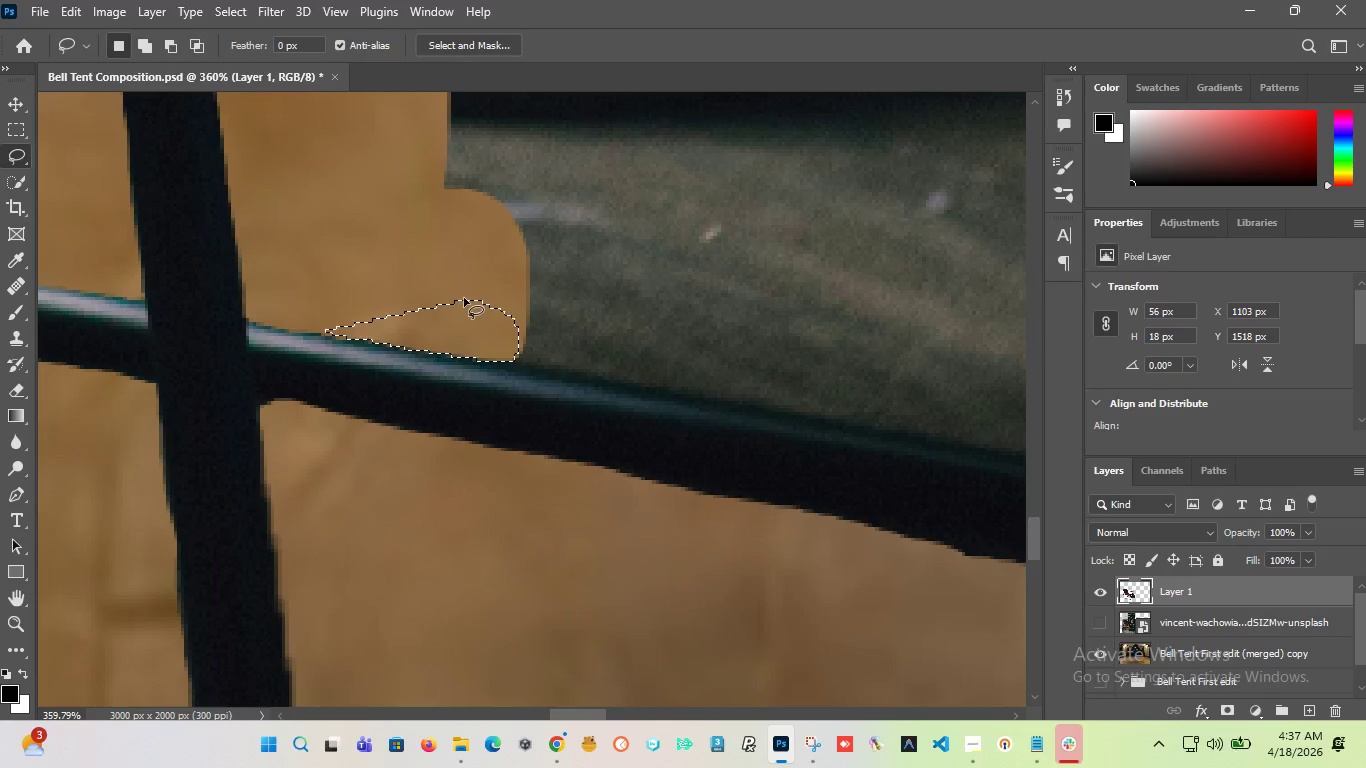 
left_click([301, 255])
 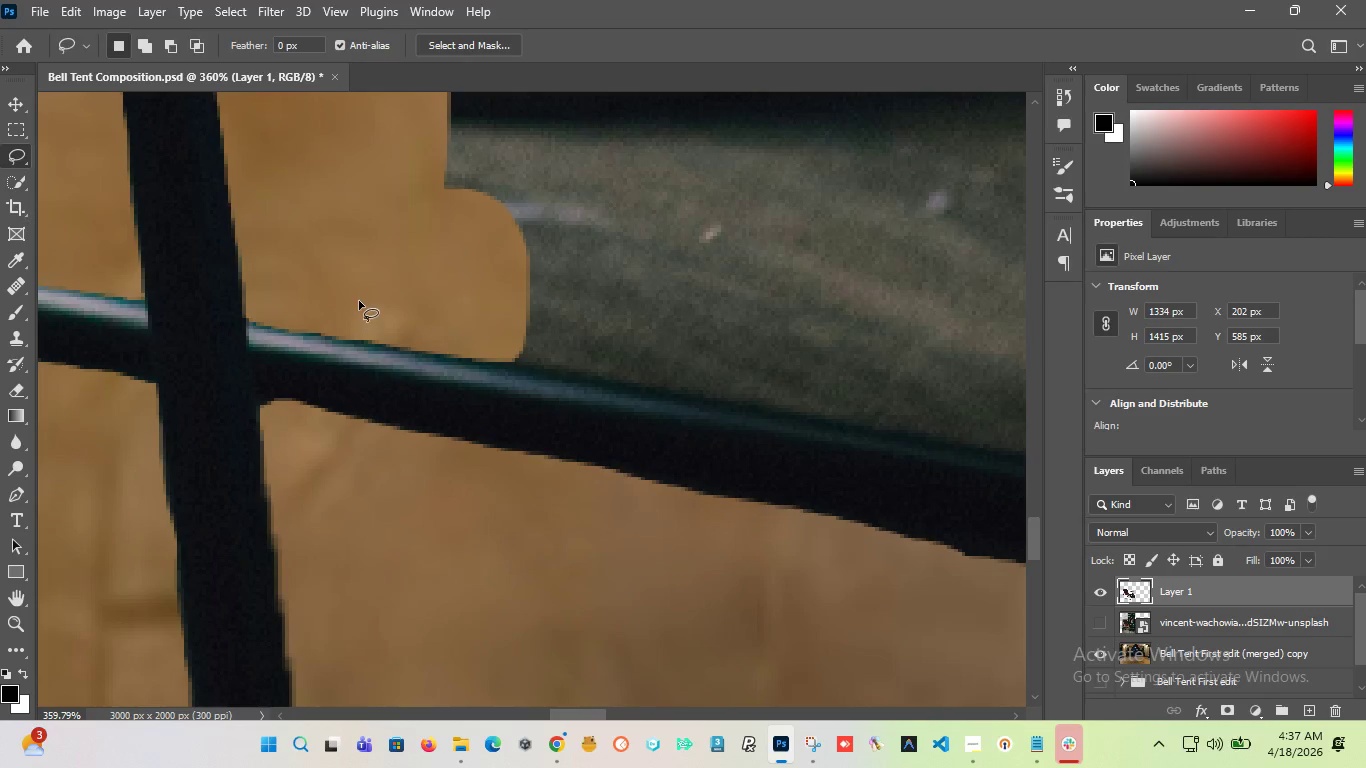 
hold_key(key=AltLeft, duration=2.2)
scroll: coordinate [324, 296], scroll_direction: down, amount: 1.0
 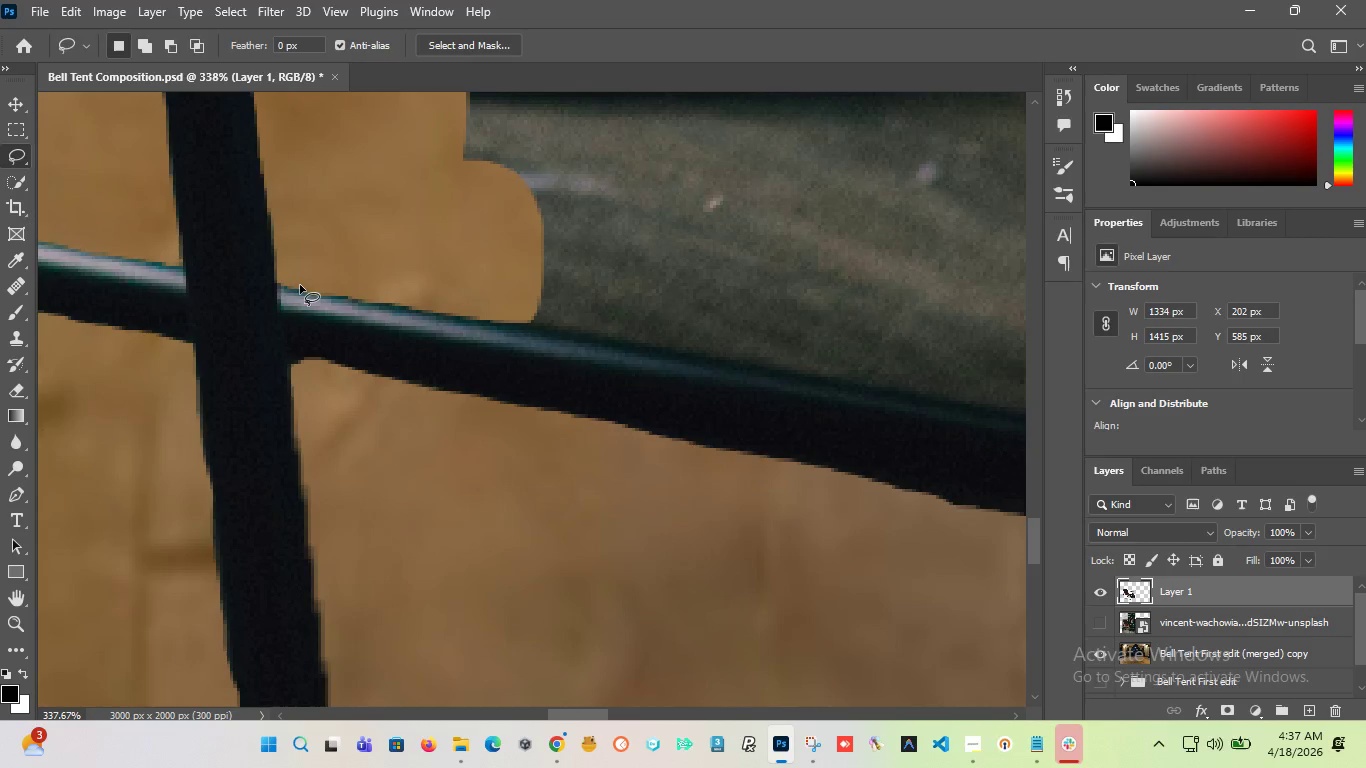 
left_click_drag(start_coordinate=[304, 288], to_coordinate=[417, 259])
 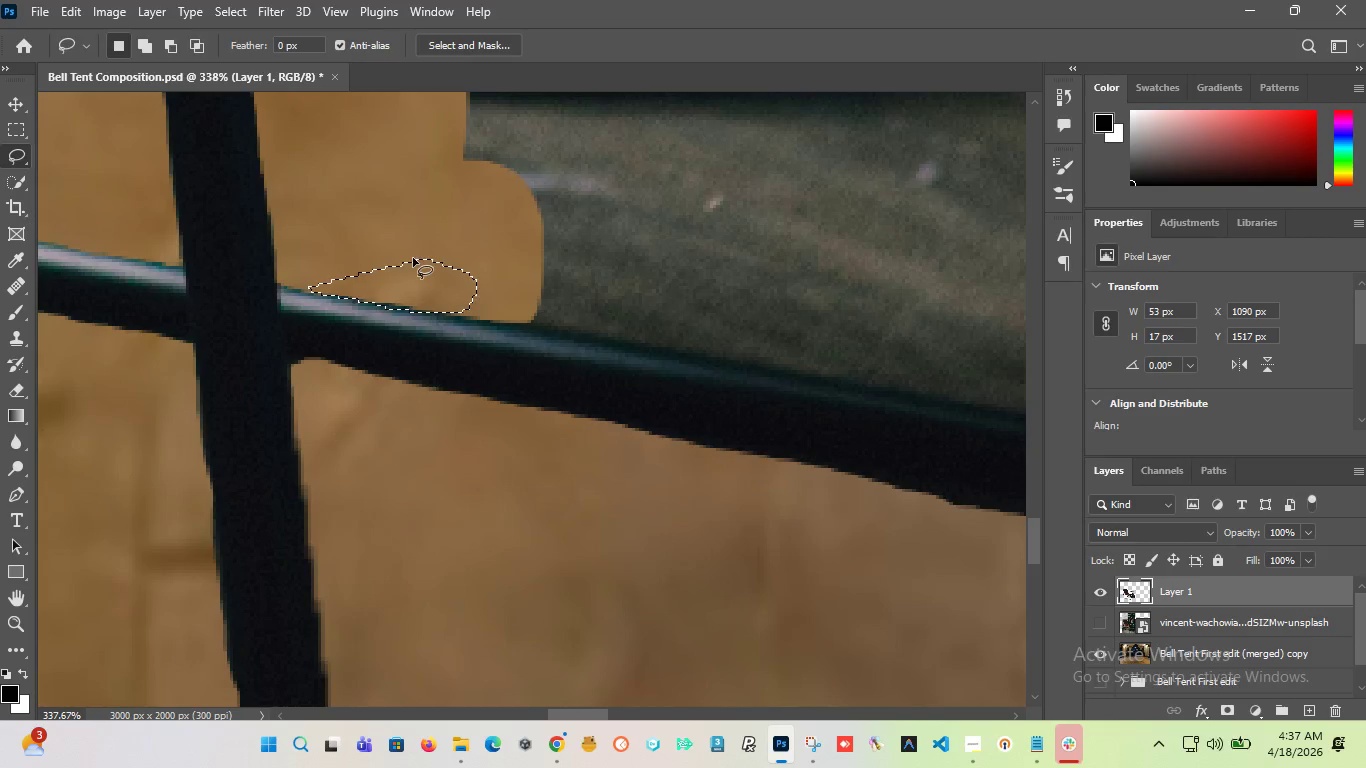 
key(Delete)
 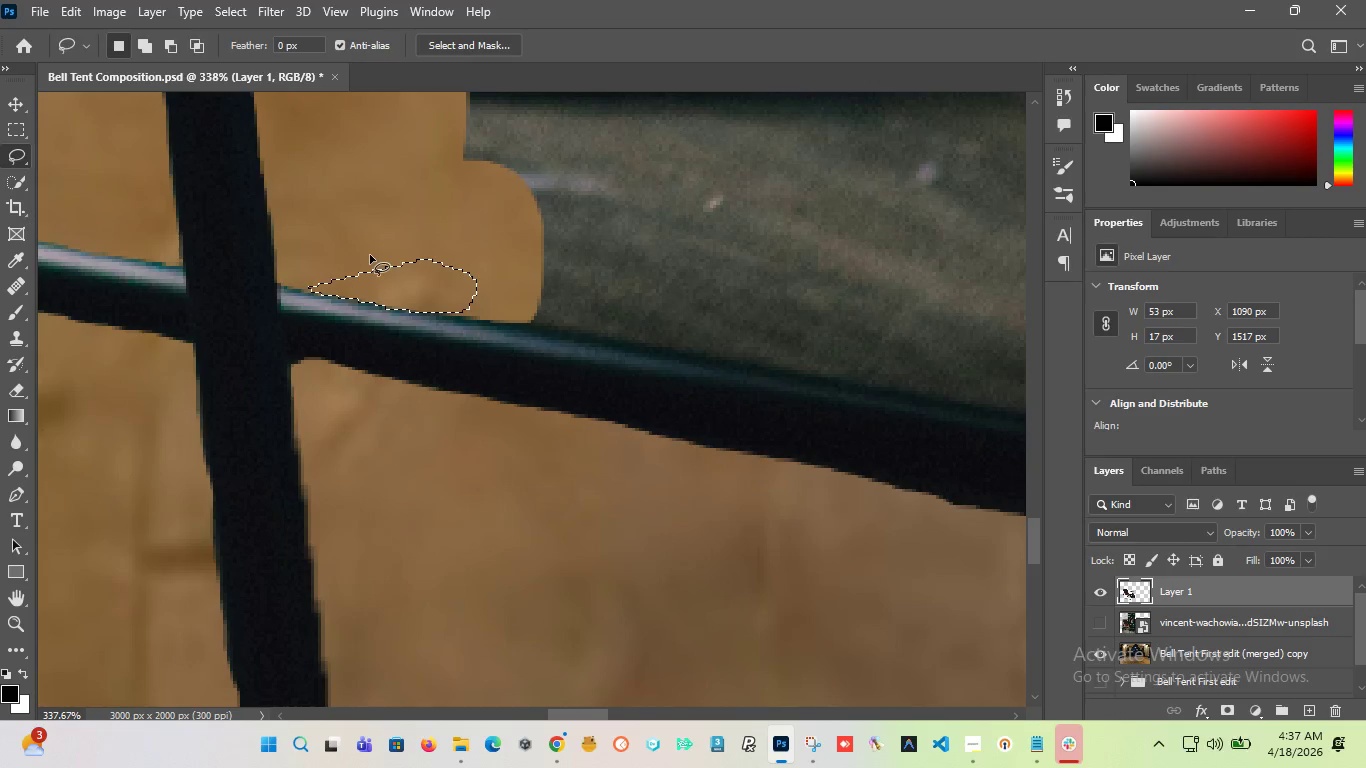 
left_click([378, 233])
 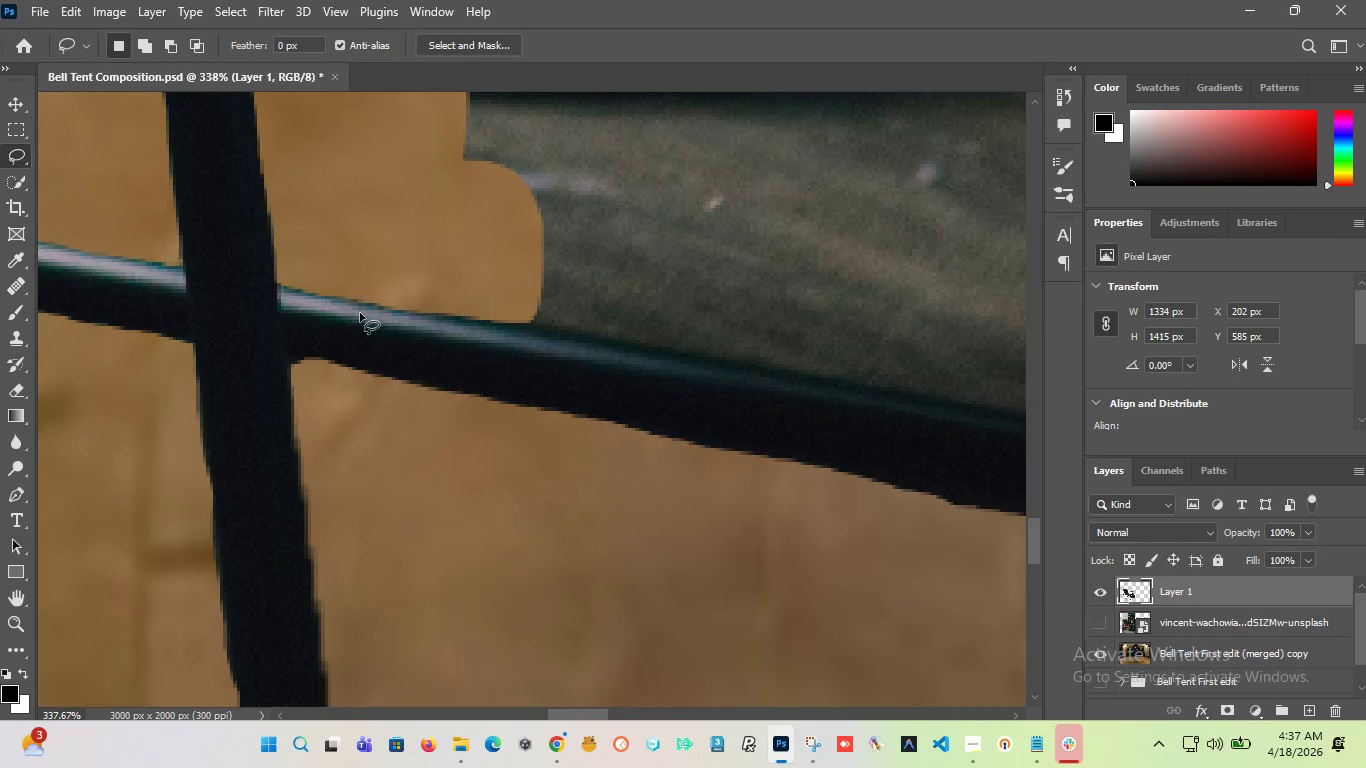 
hold_key(key=AltLeft, duration=1.81)
scroll: coordinate [374, 266], scroll_direction: down, amount: 1.0
 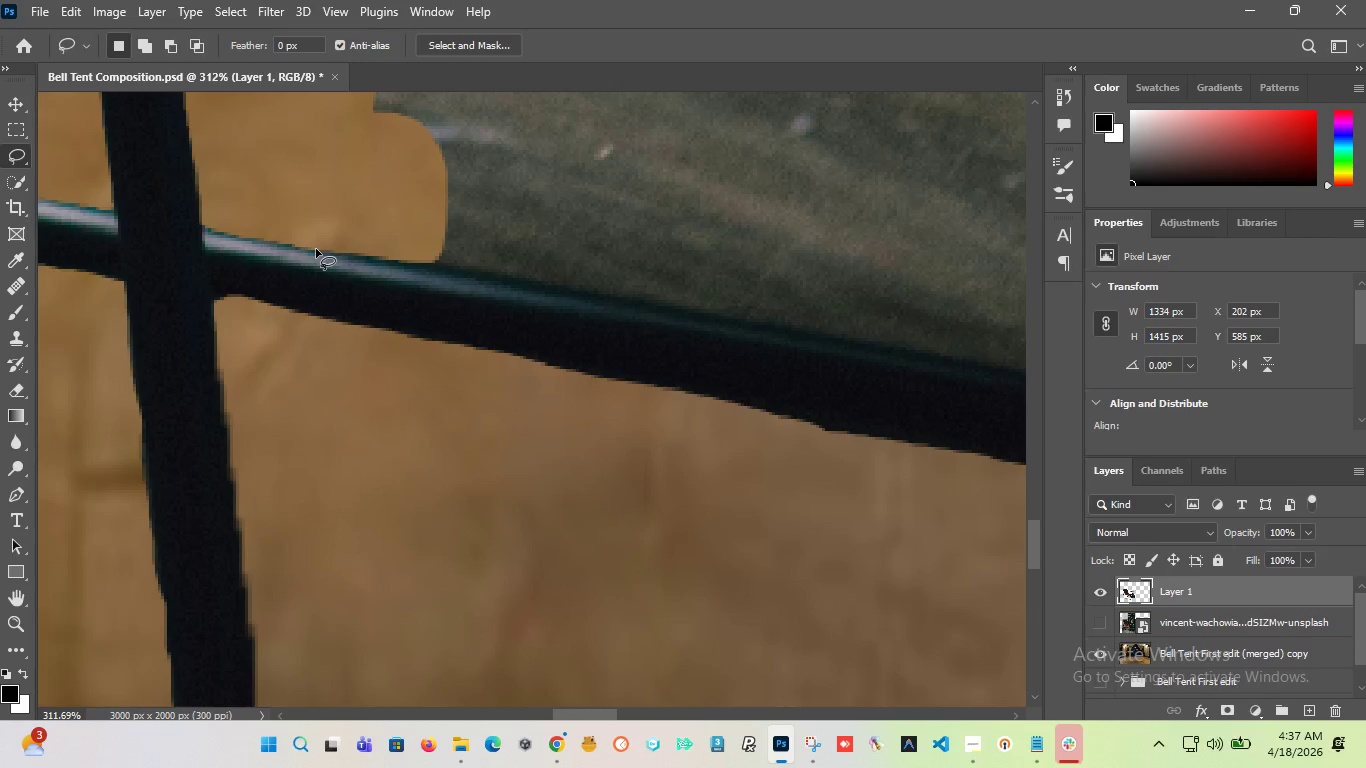 
left_click_drag(start_coordinate=[316, 249], to_coordinate=[347, 256])
 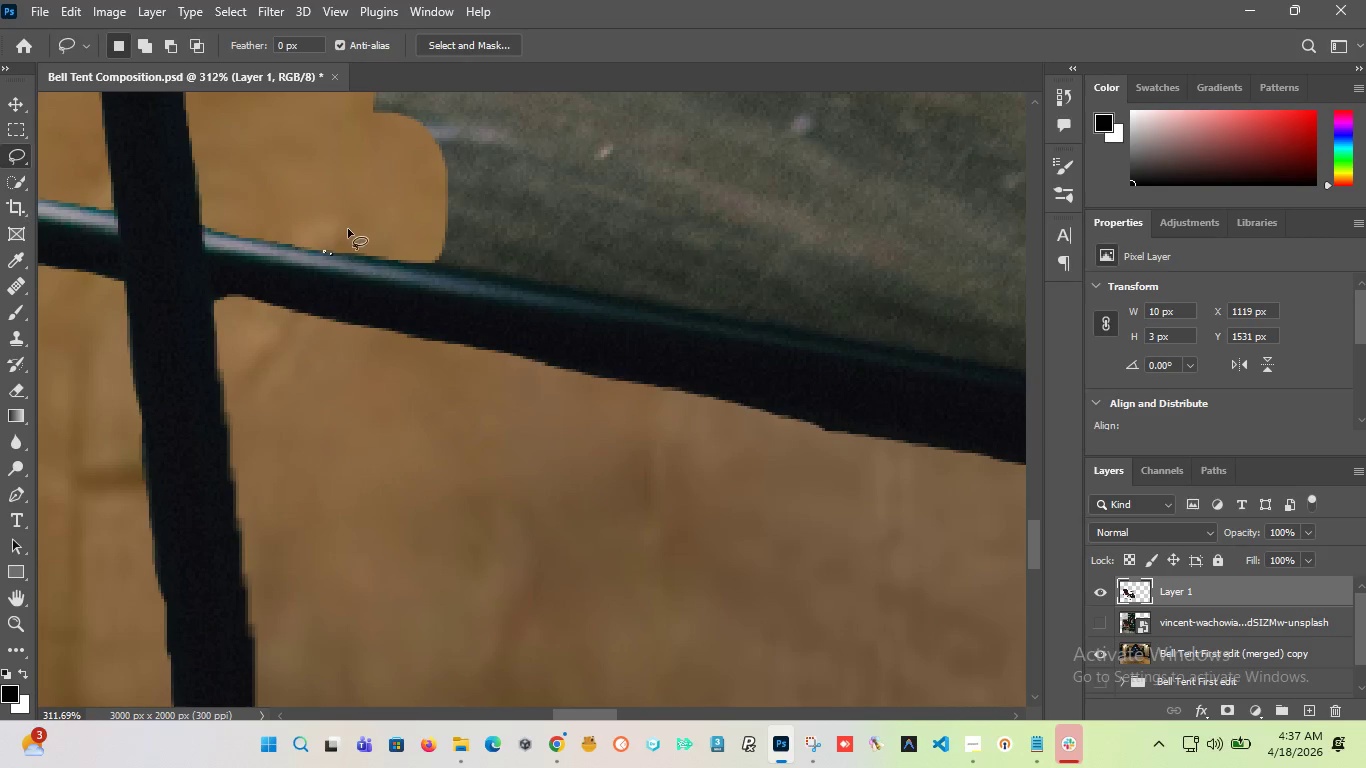 
left_click([348, 229])
 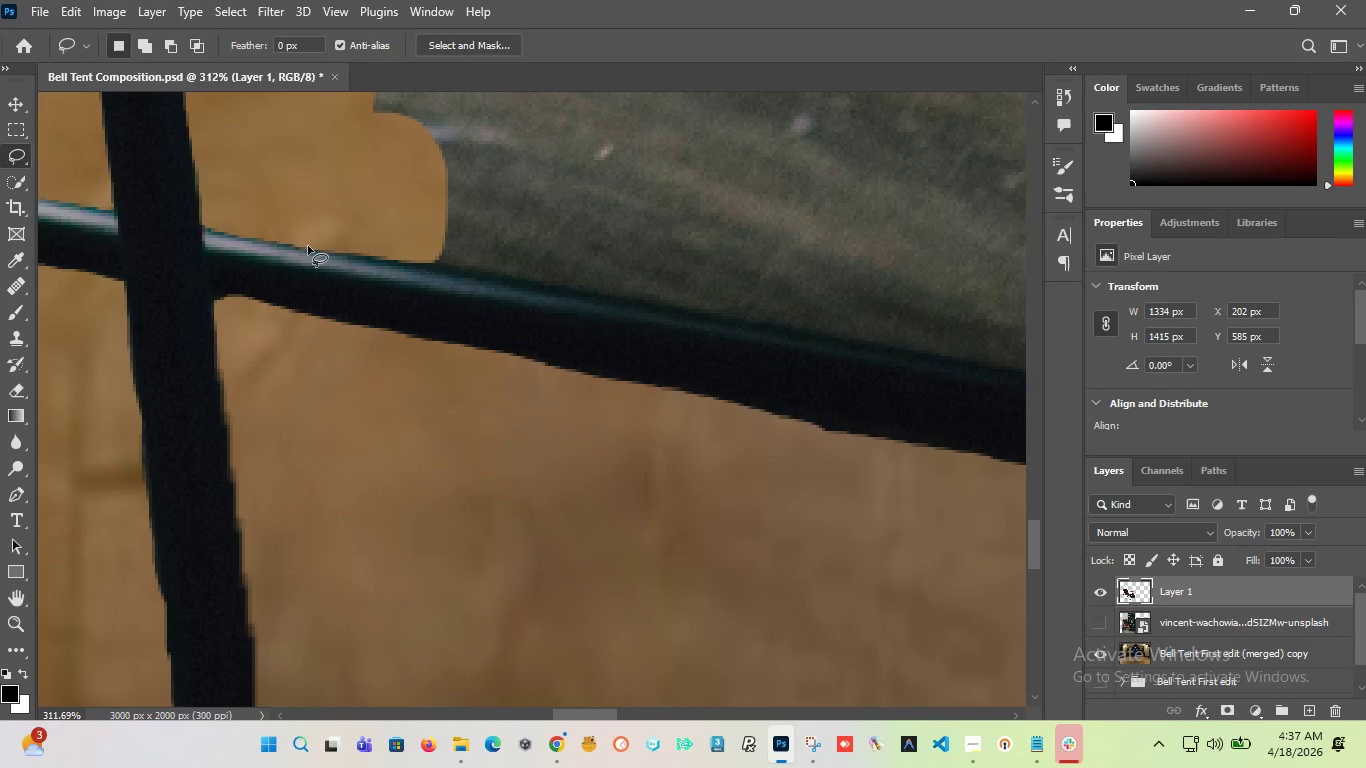 
left_click_drag(start_coordinate=[308, 246], to_coordinate=[416, 225])
 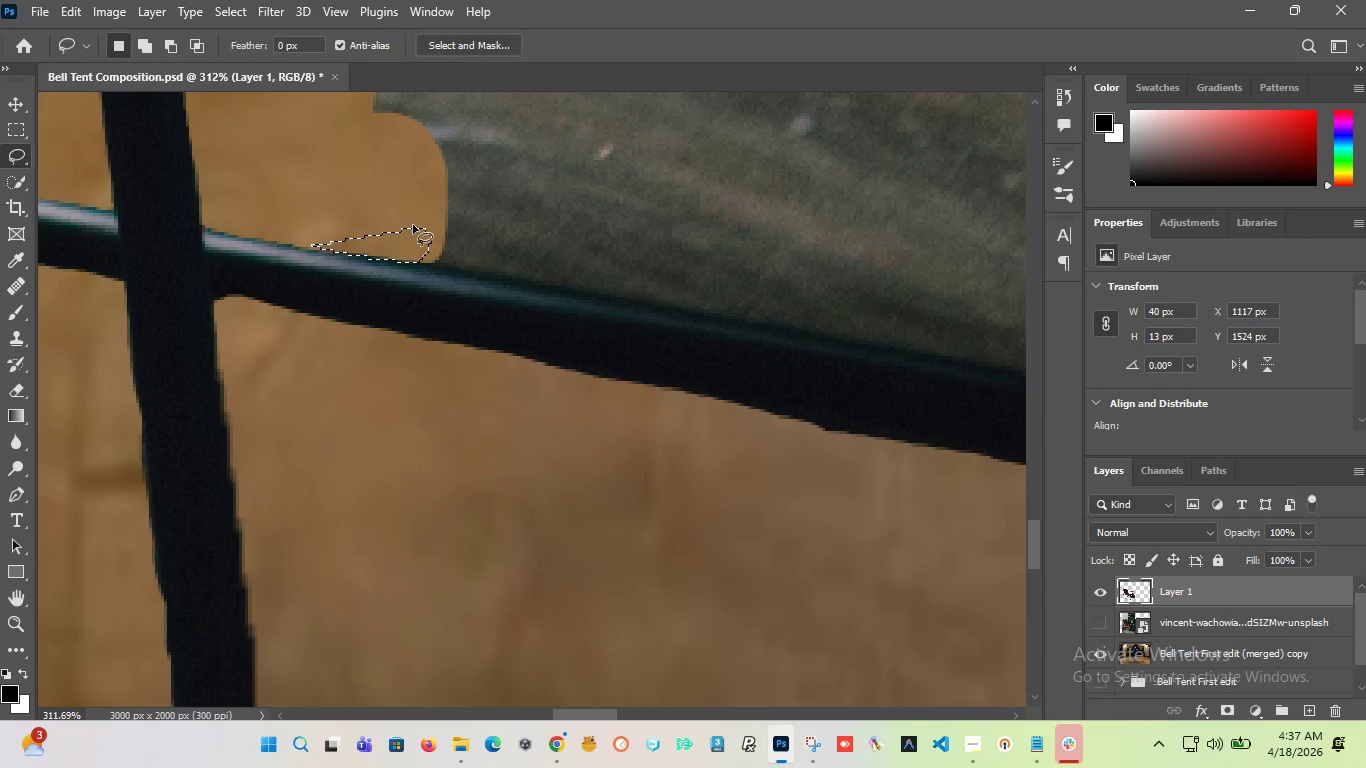 
key(Delete)
 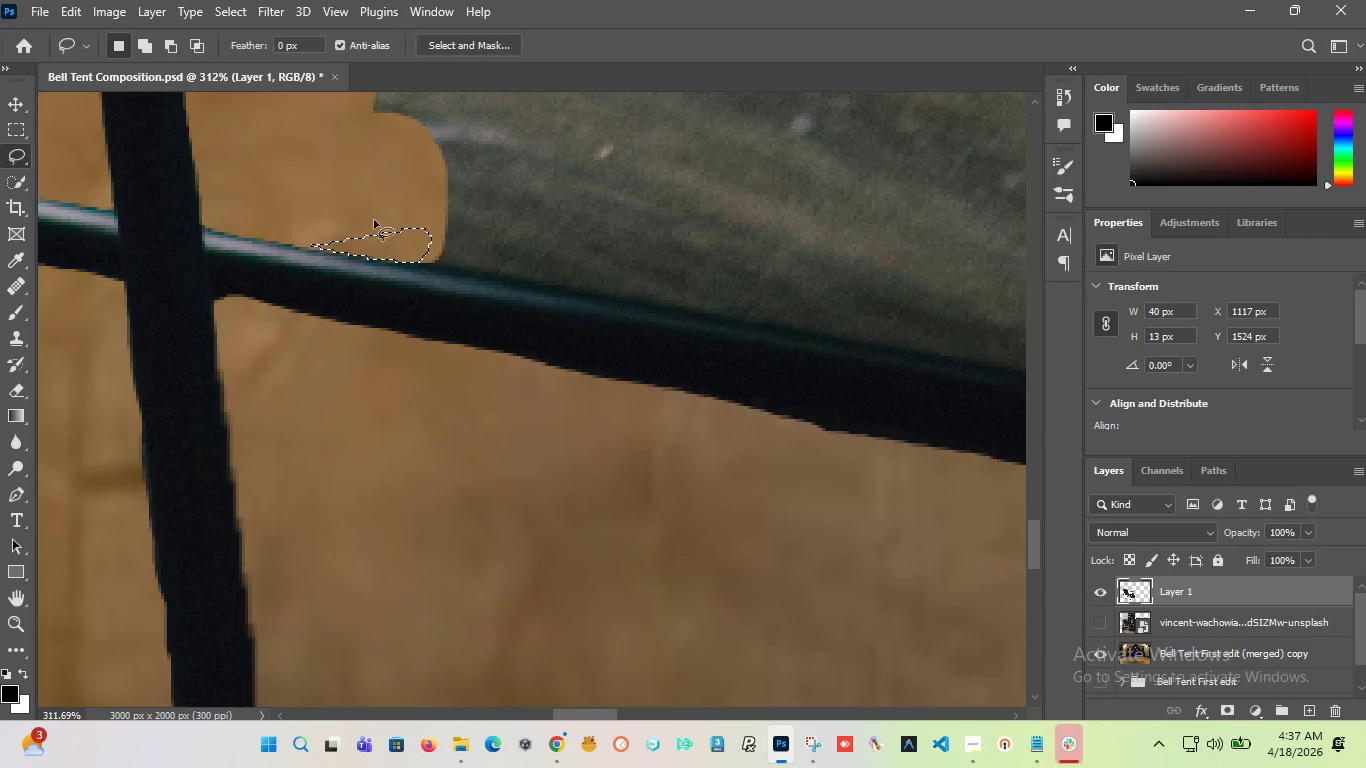 
left_click([371, 219])
 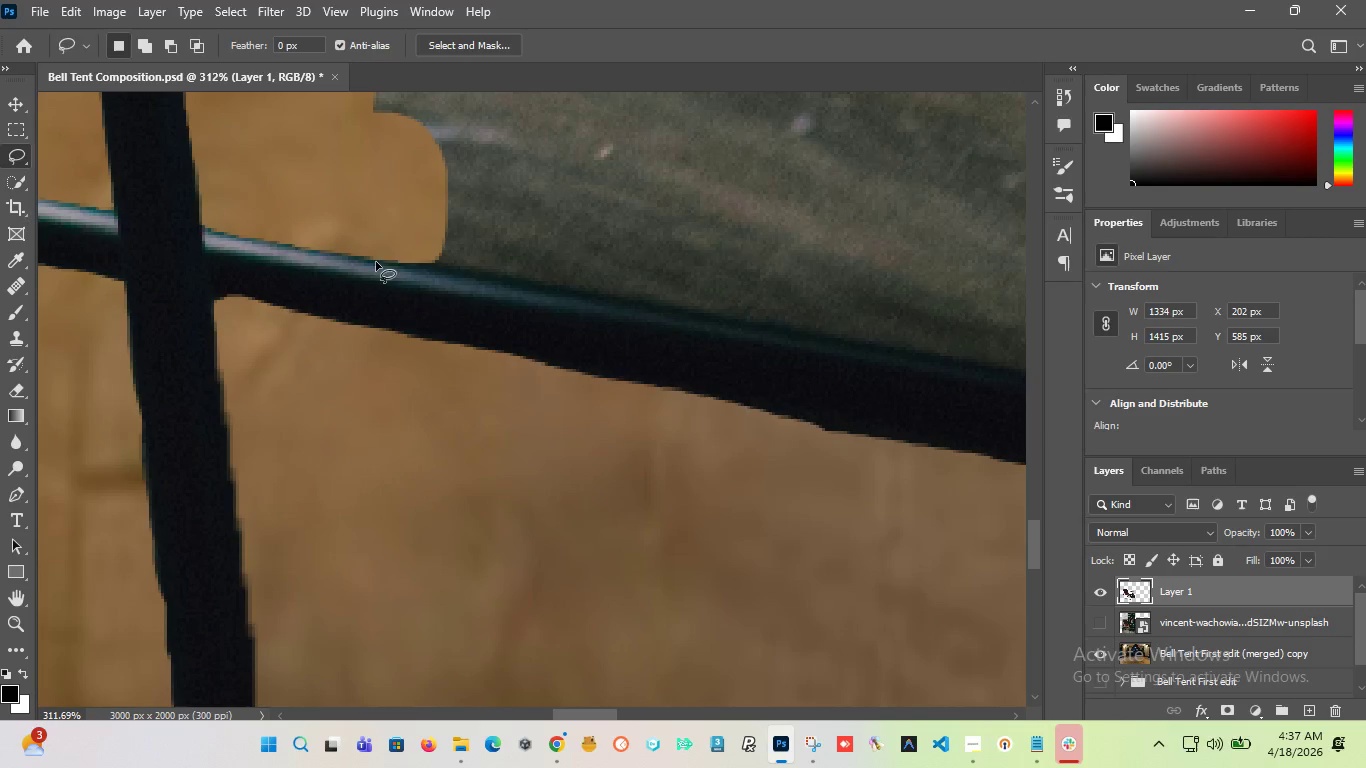 
hold_key(key=AltLeft, duration=0.89)
scroll: coordinate [353, 261], scroll_direction: up, amount: 2.0
 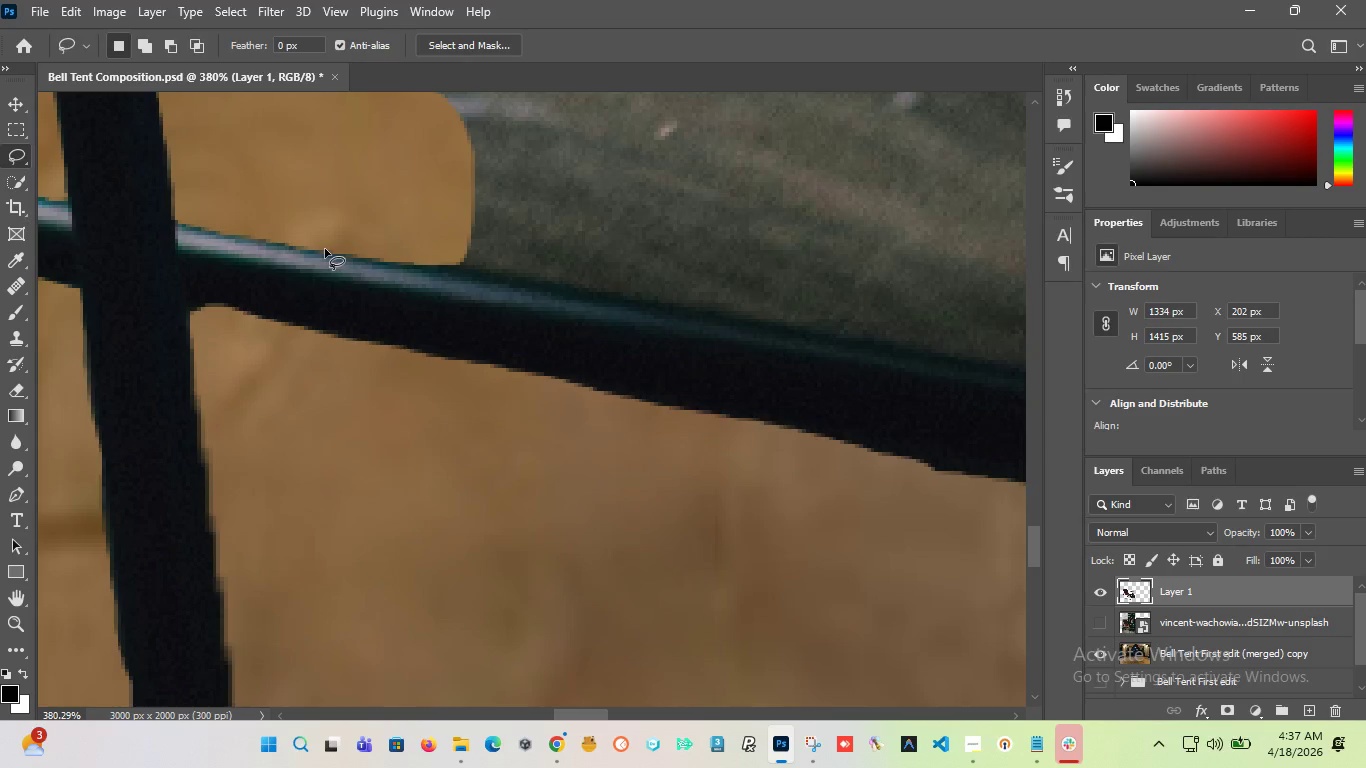 
left_click_drag(start_coordinate=[325, 249], to_coordinate=[421, 230])
 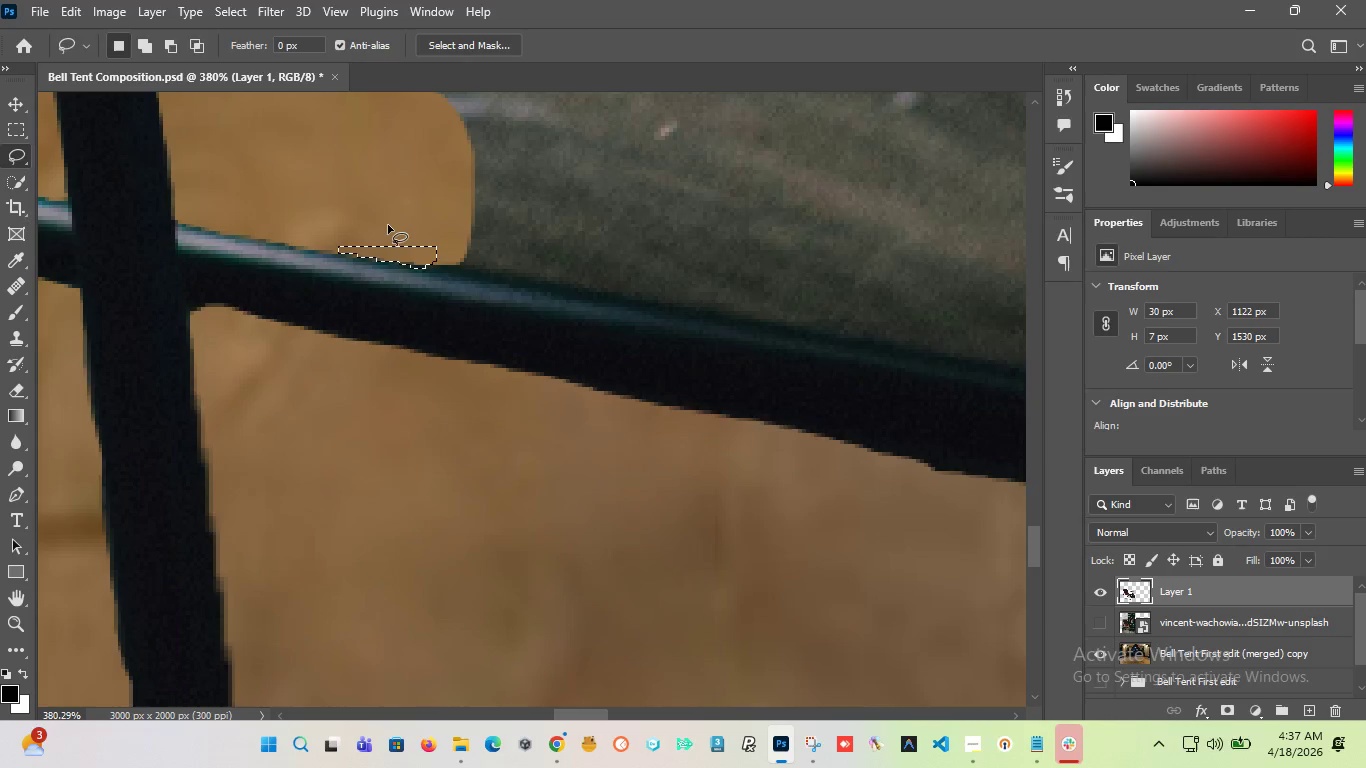 
key(Delete)
 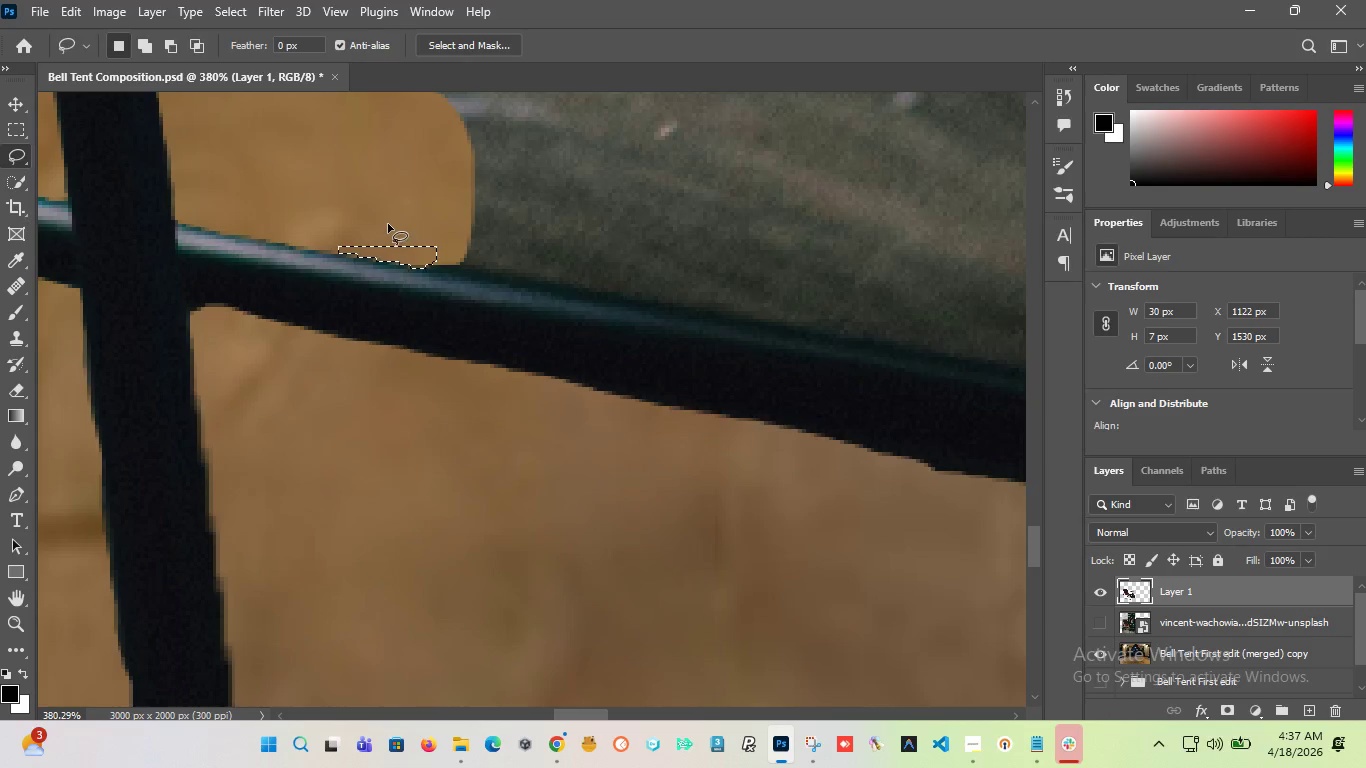 
left_click([393, 226])
 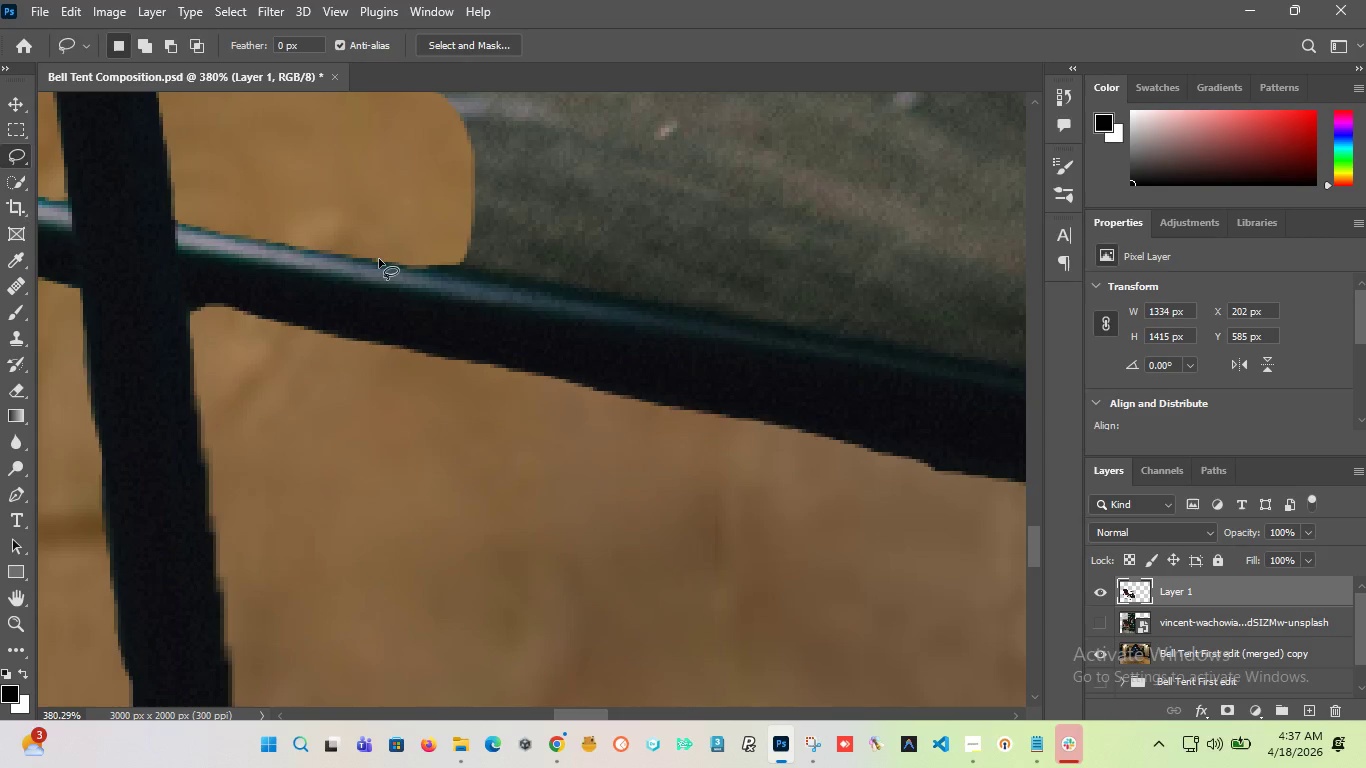 
left_click_drag(start_coordinate=[377, 259], to_coordinate=[344, 146])
 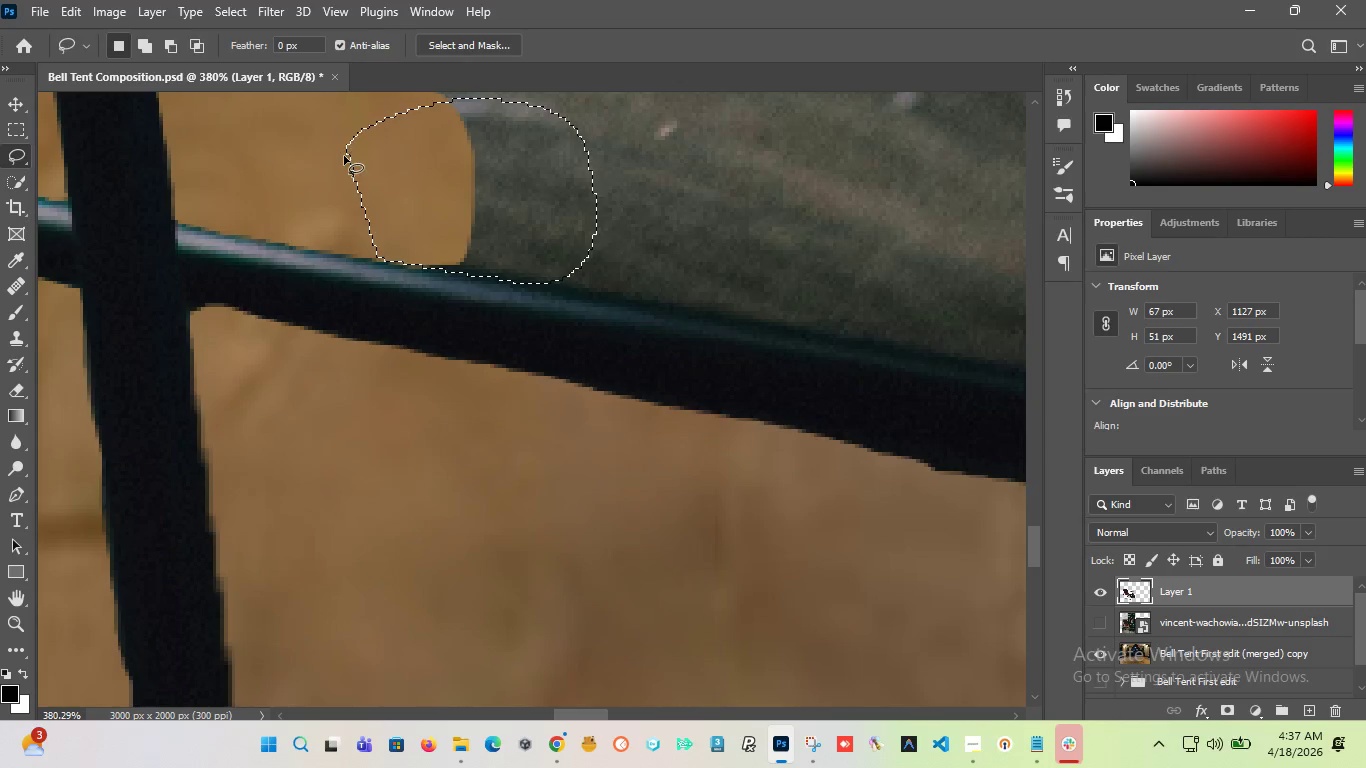 
key(Delete)
 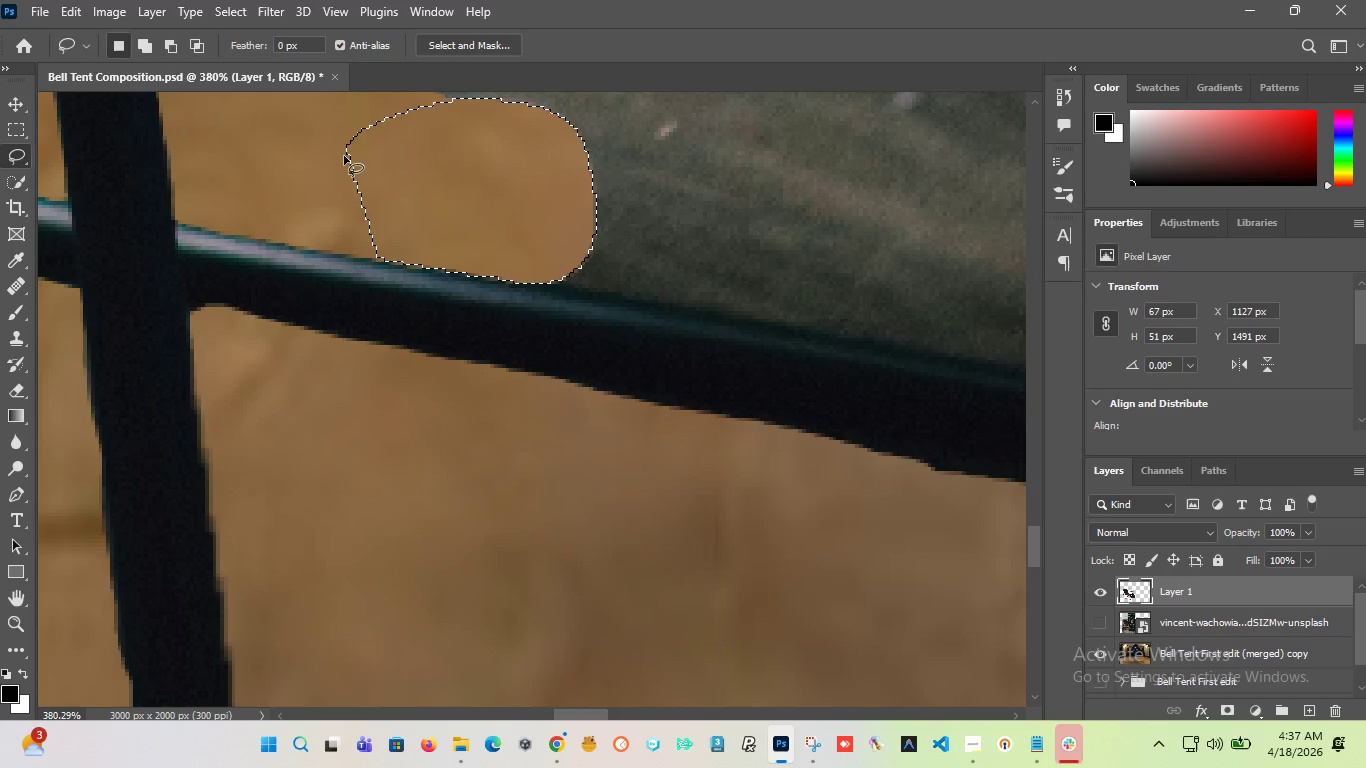 
hold_key(key=AltLeft, duration=0.56)
 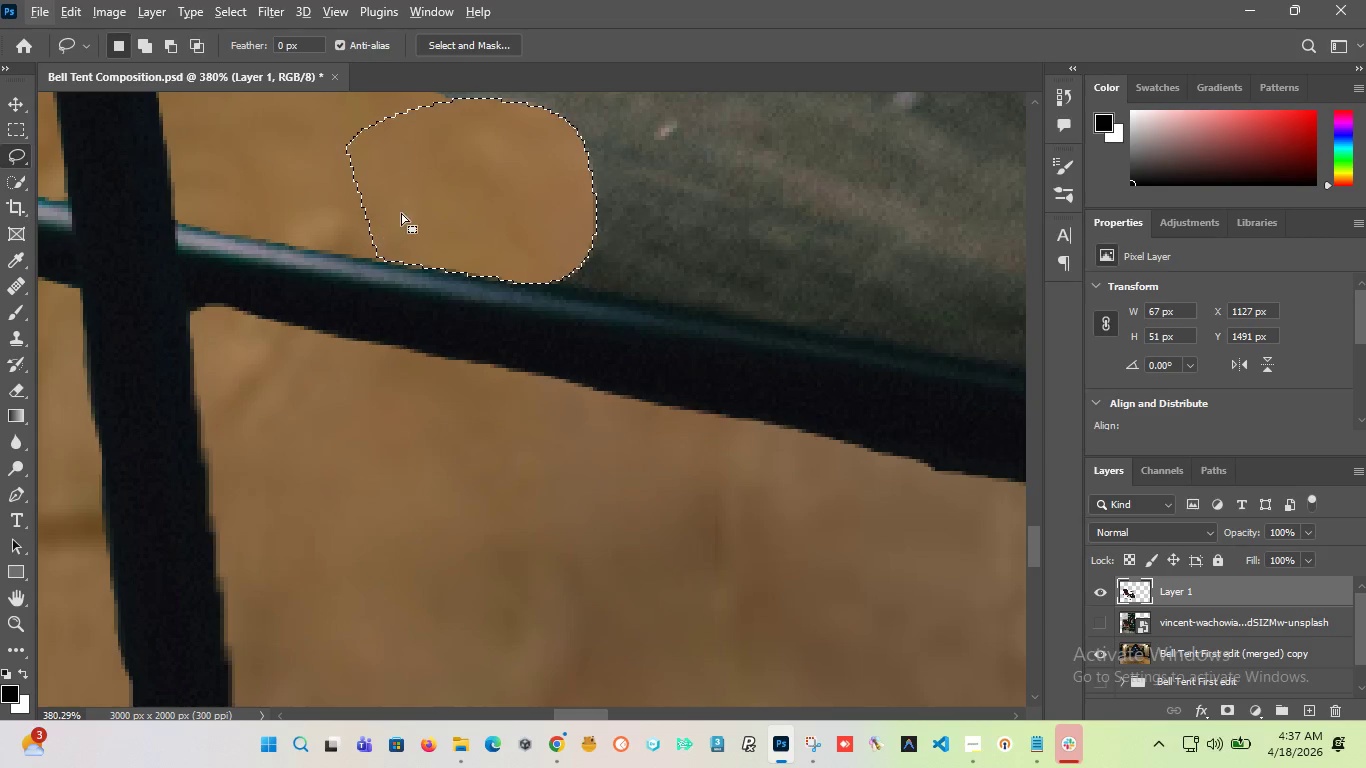 
left_click([401, 213])
 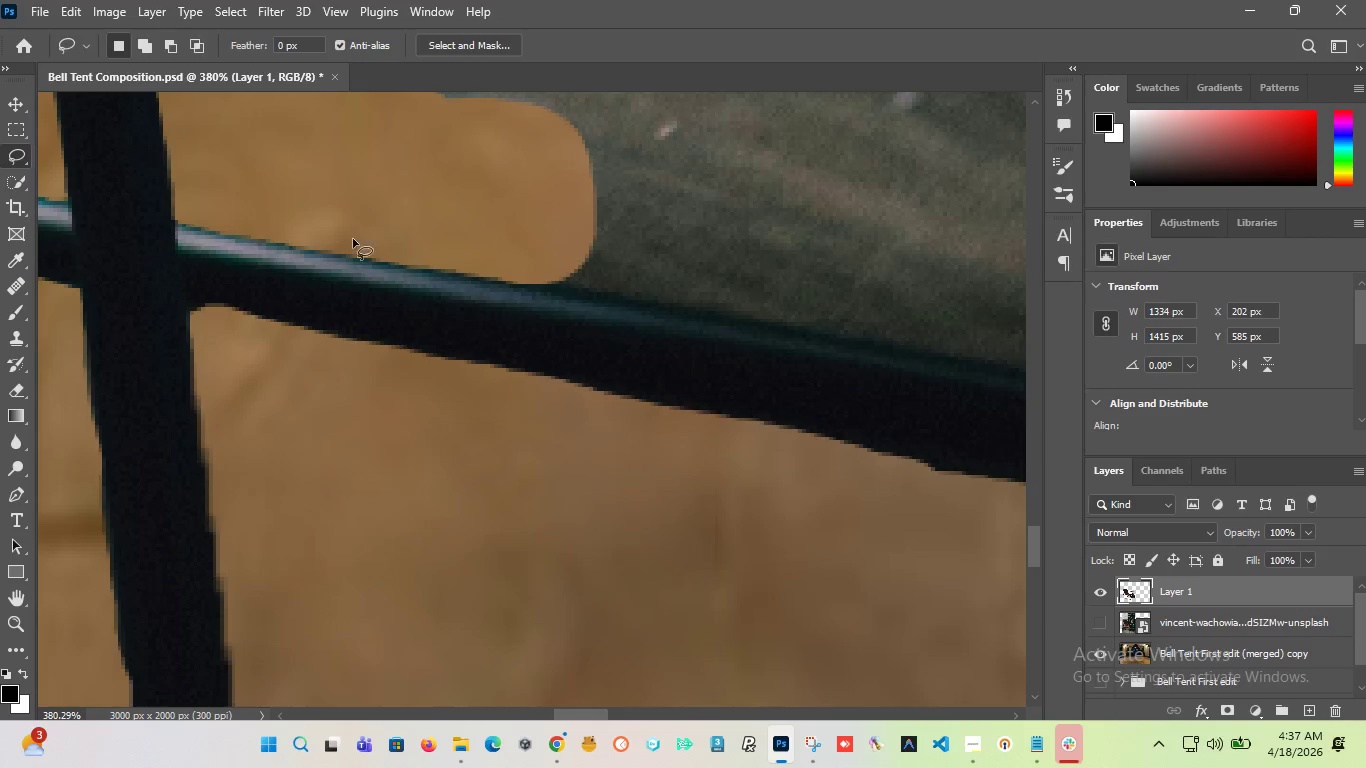 
hold_key(key=AltLeft, duration=2.48)
scroll: coordinate [356, 259], scroll_direction: down, amount: 1.0
 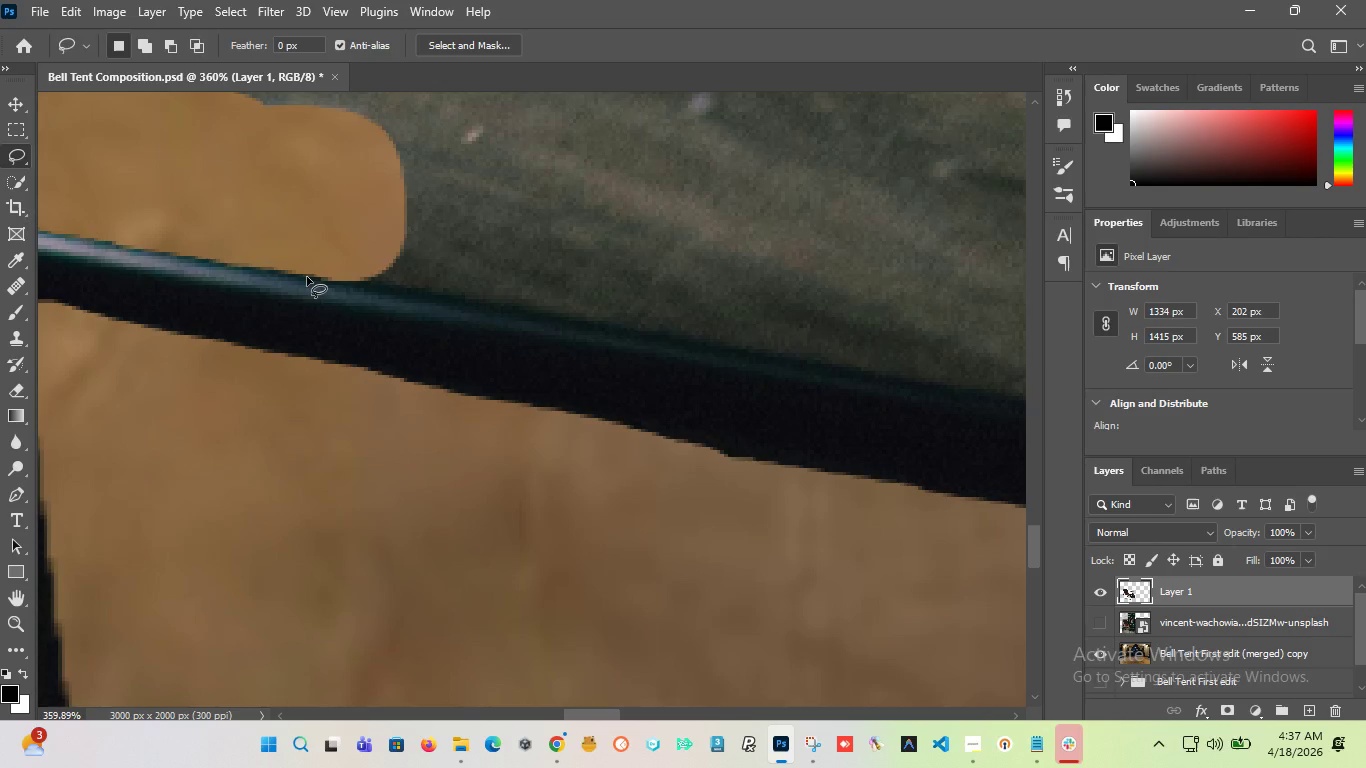 
left_click_drag(start_coordinate=[307, 277], to_coordinate=[342, 140])
 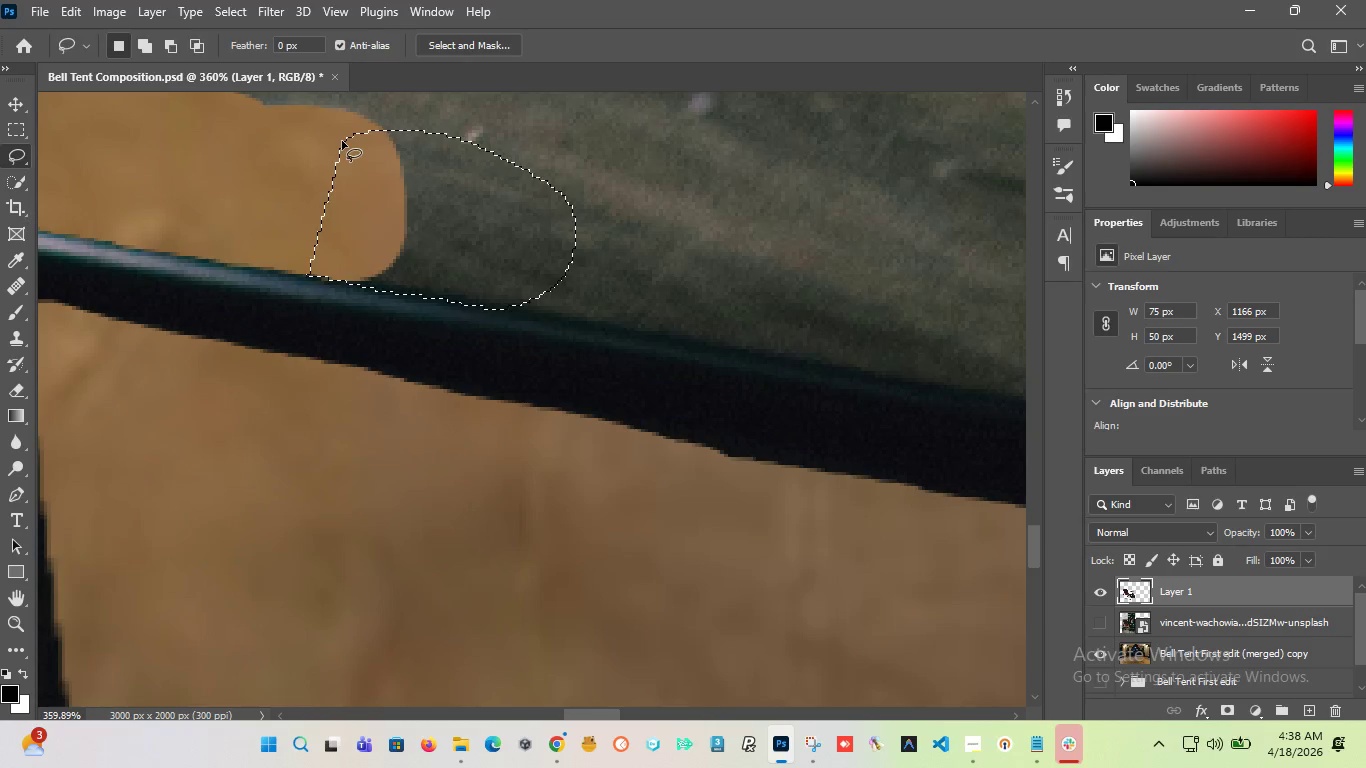 
key(Delete)
 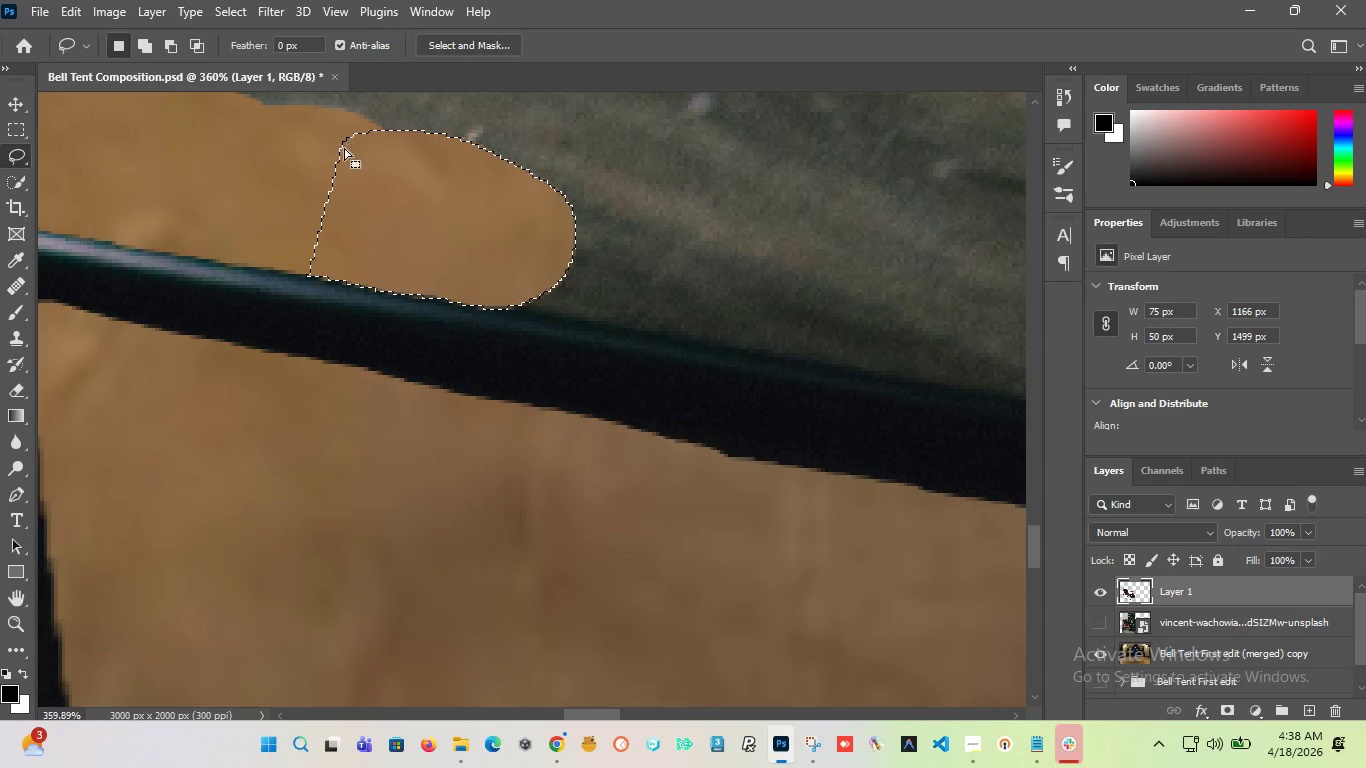 
left_click([232, 176])
 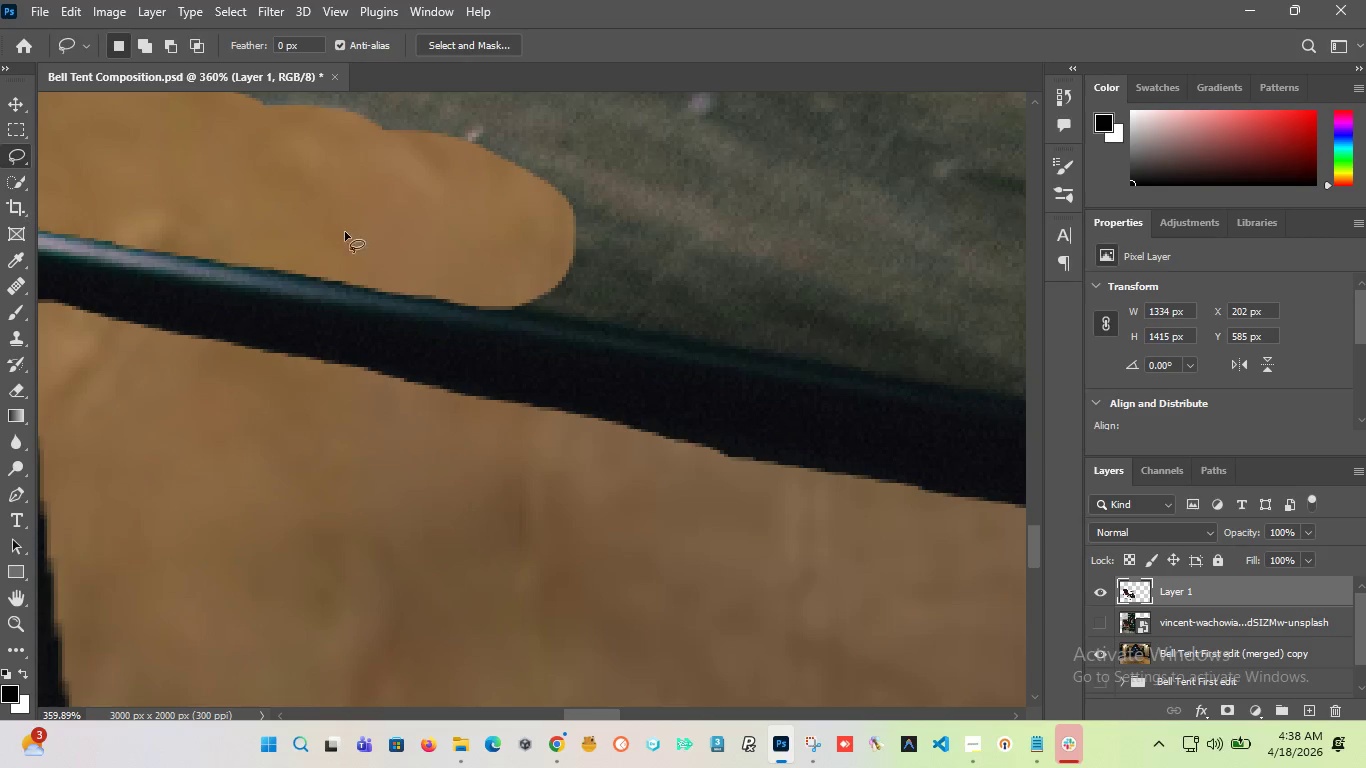 
hold_key(key=AltLeft, duration=1.7)
scroll: coordinate [391, 259], scroll_direction: down, amount: 1.0
 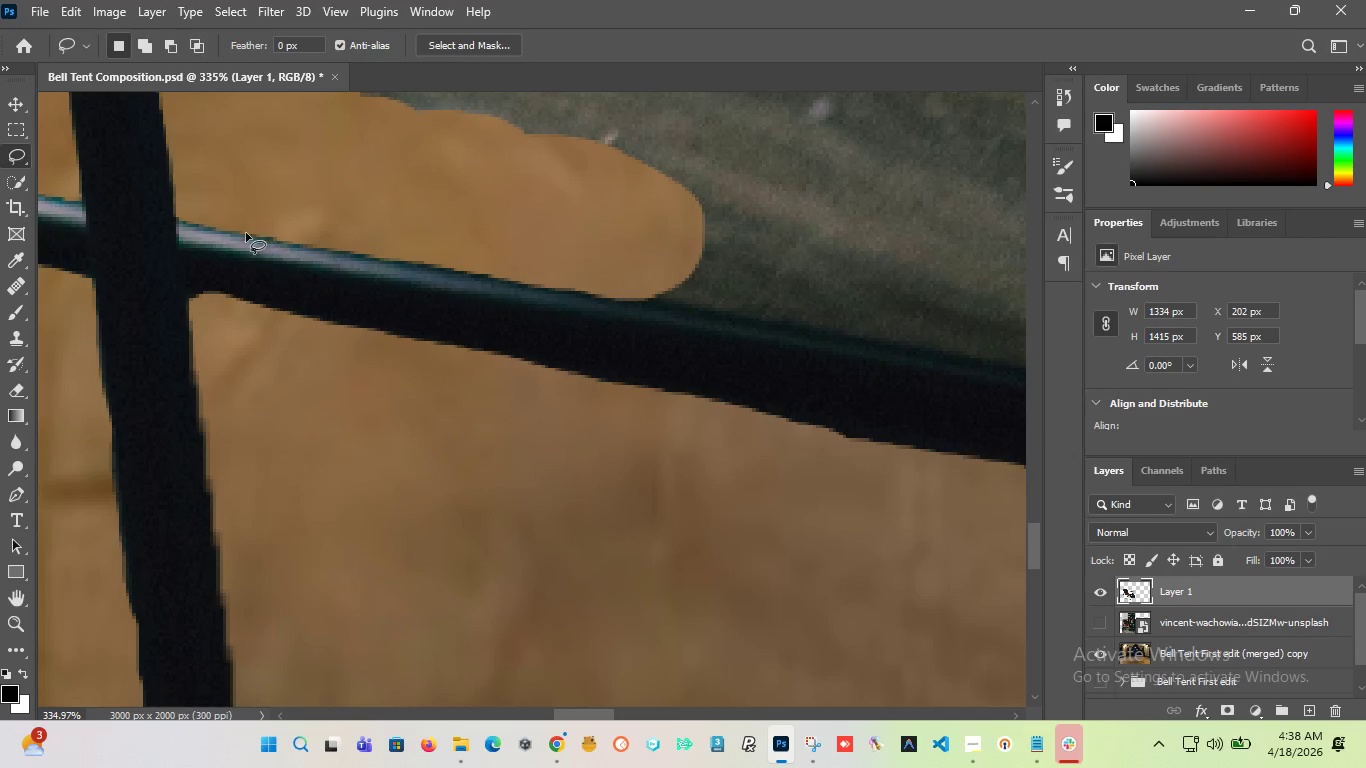 
left_click_drag(start_coordinate=[242, 231], to_coordinate=[311, 250])
 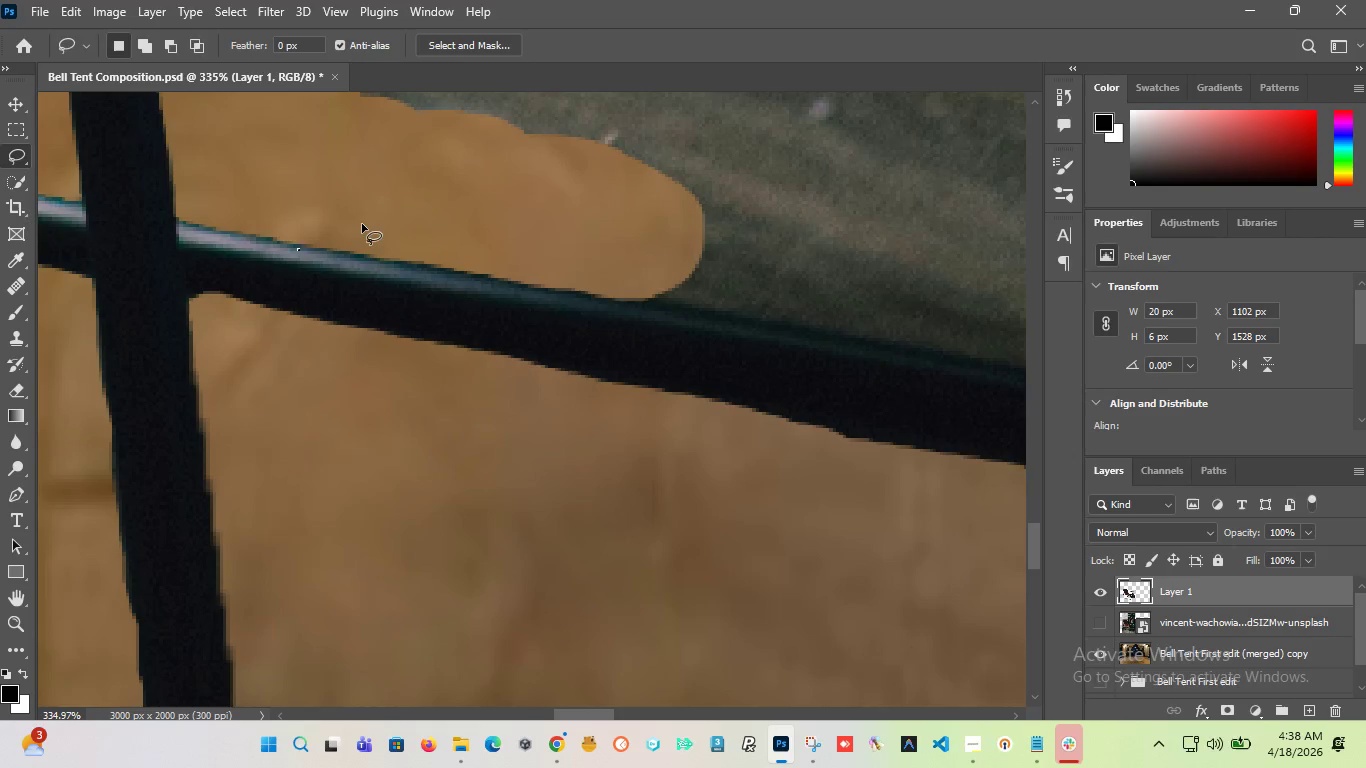 
left_click([362, 224])
 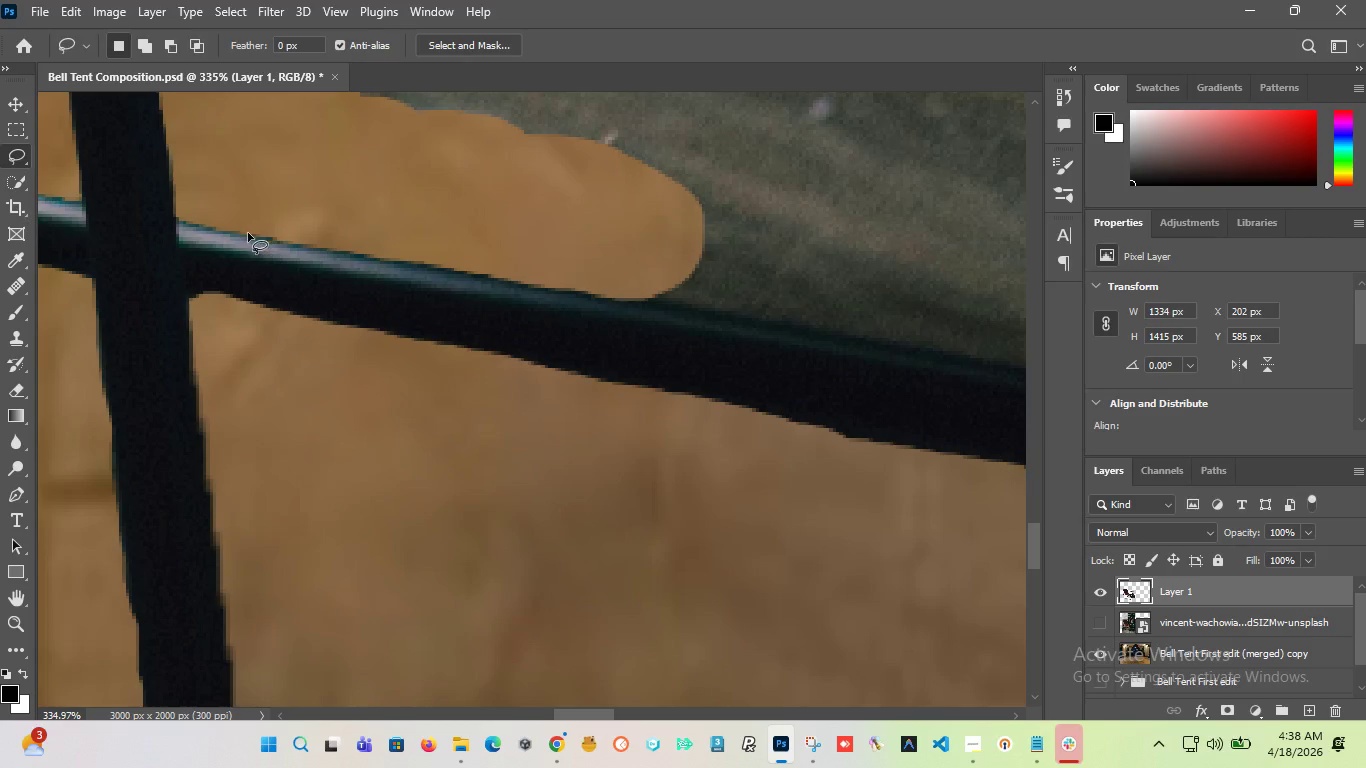 
left_click_drag(start_coordinate=[246, 233], to_coordinate=[265, 242])
 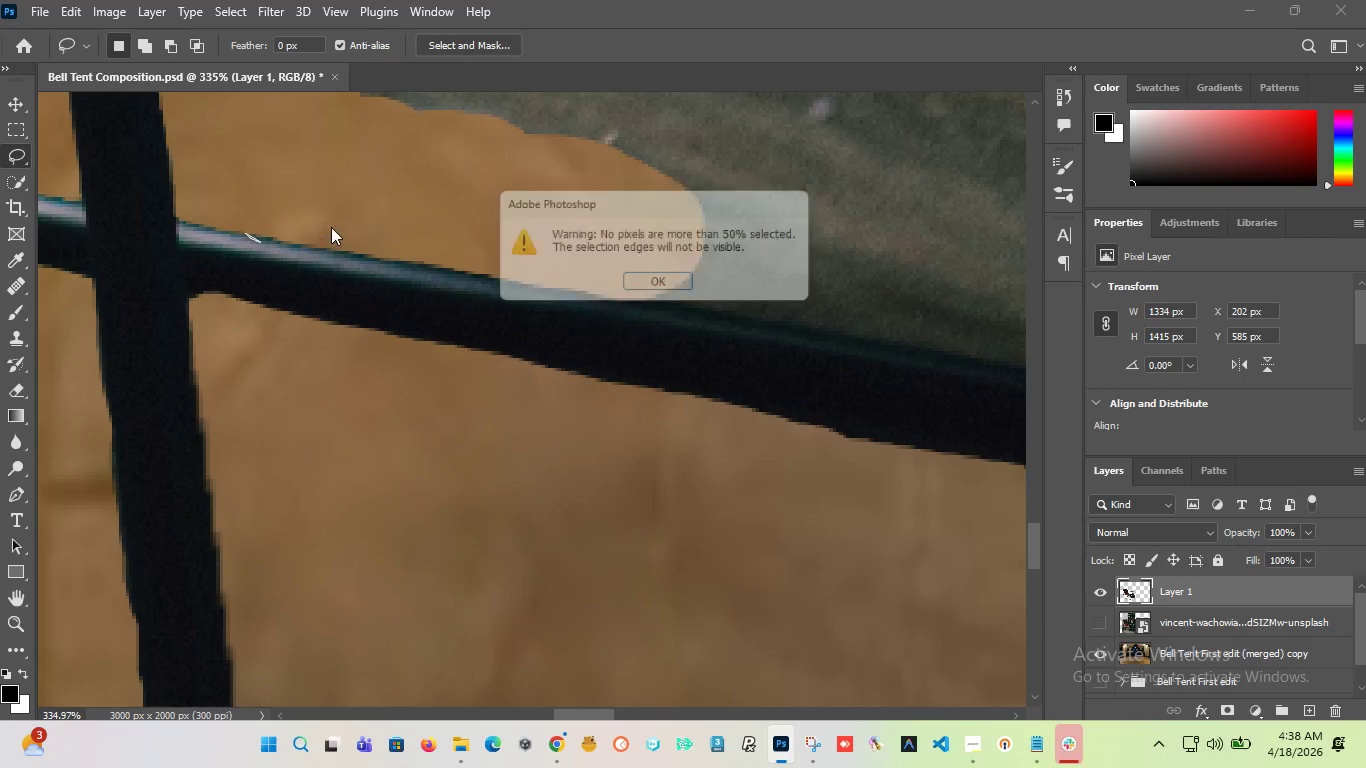 
left_click([331, 227])
 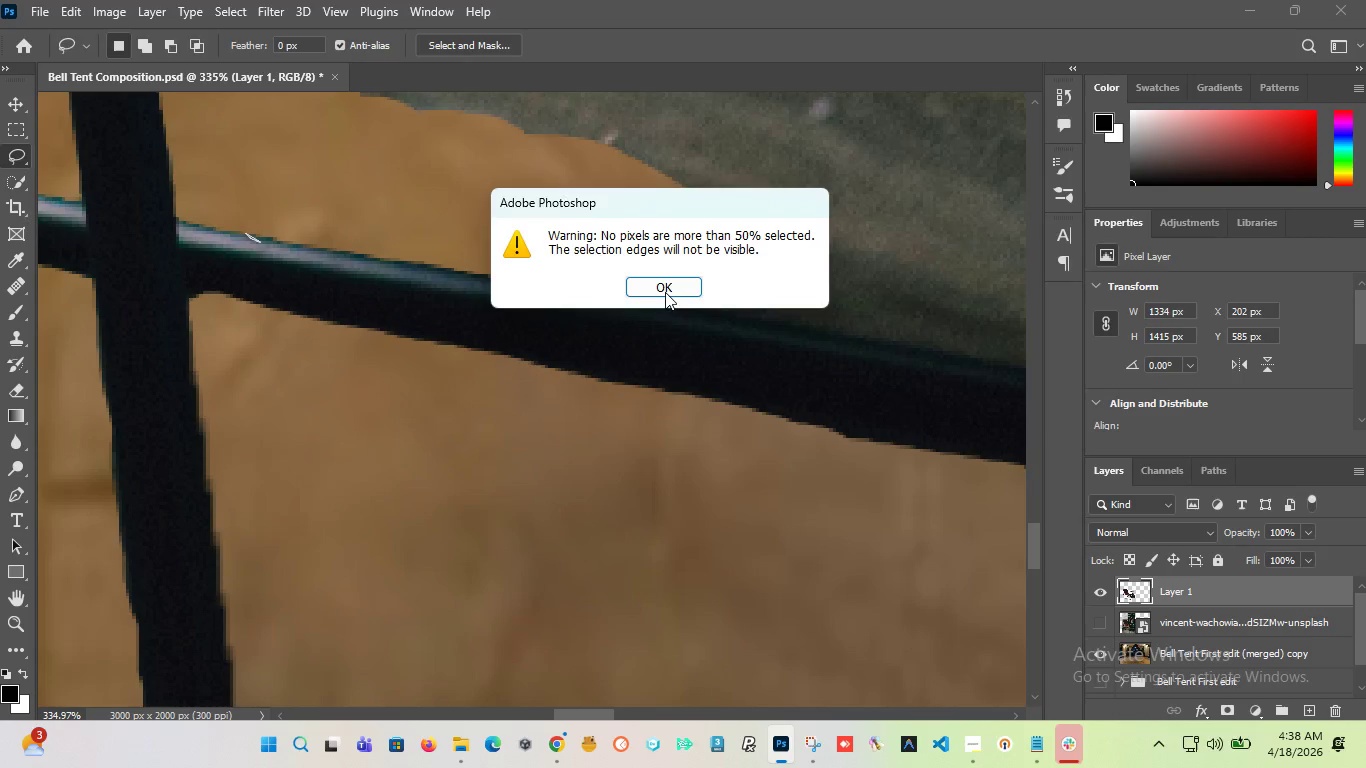 
left_click([663, 290])
 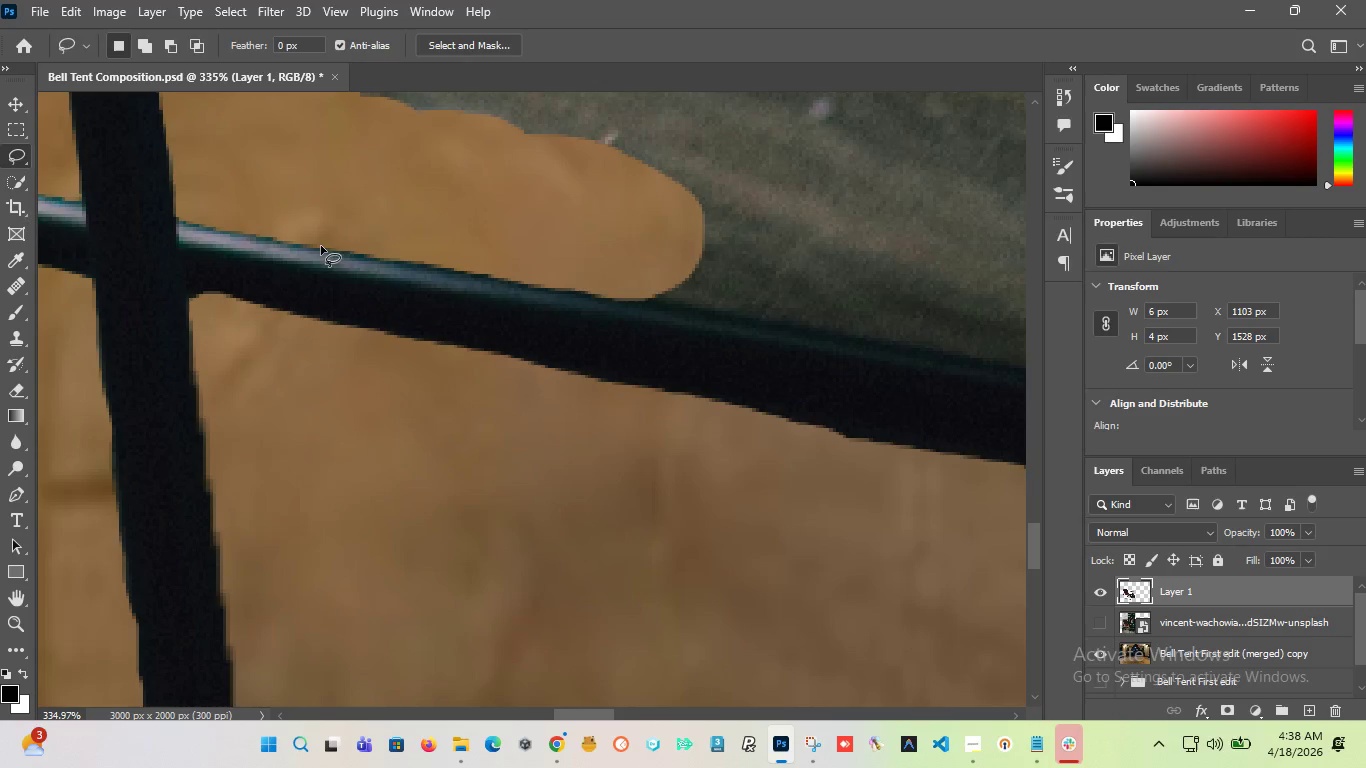 
left_click_drag(start_coordinate=[312, 243], to_coordinate=[438, 199])
 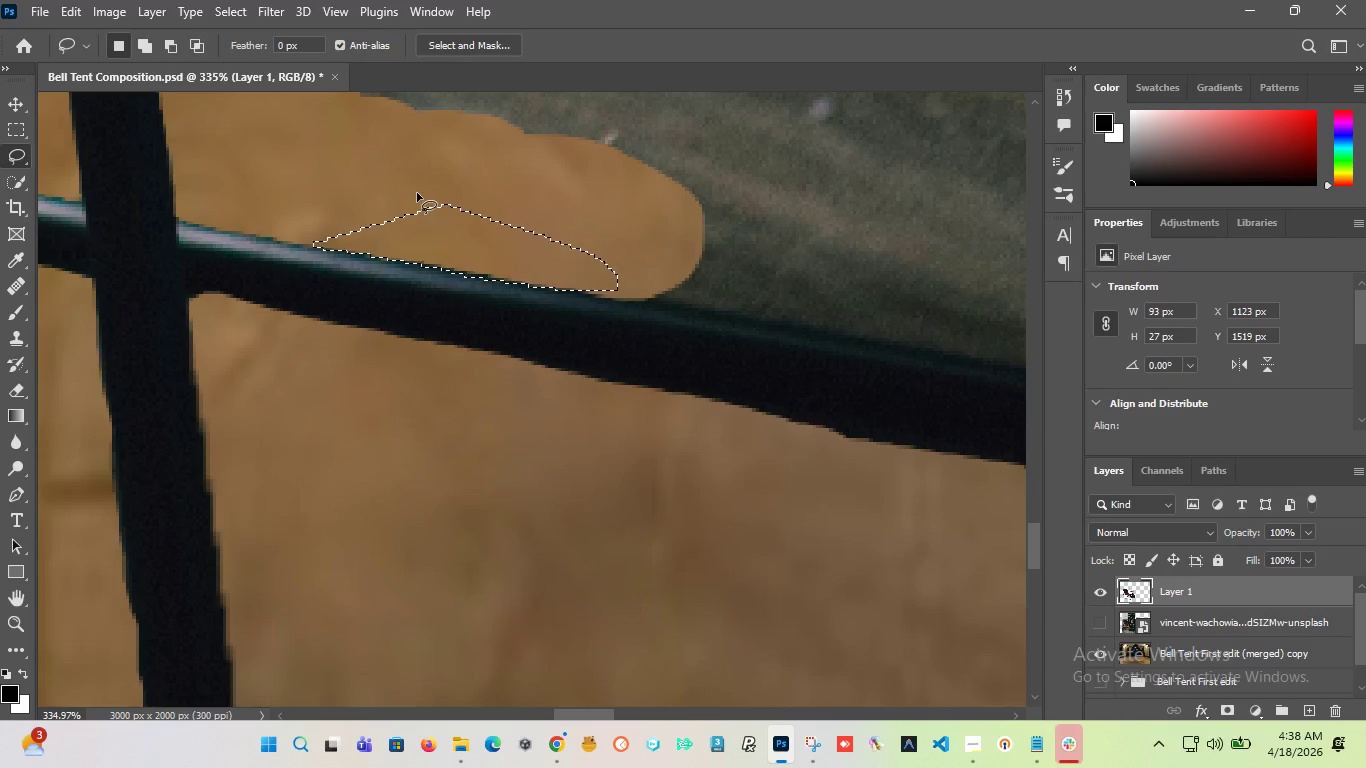 
key(Delete)
 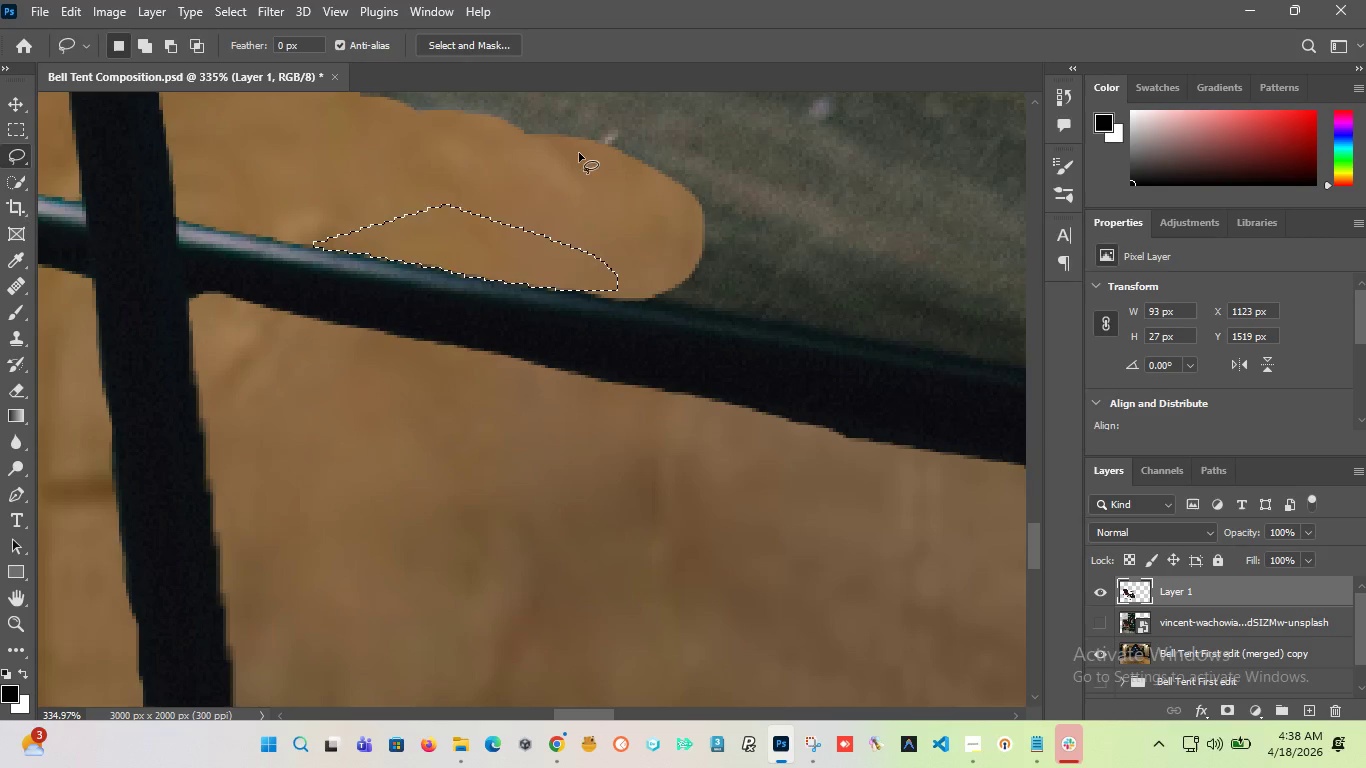 
double_click([492, 207])
 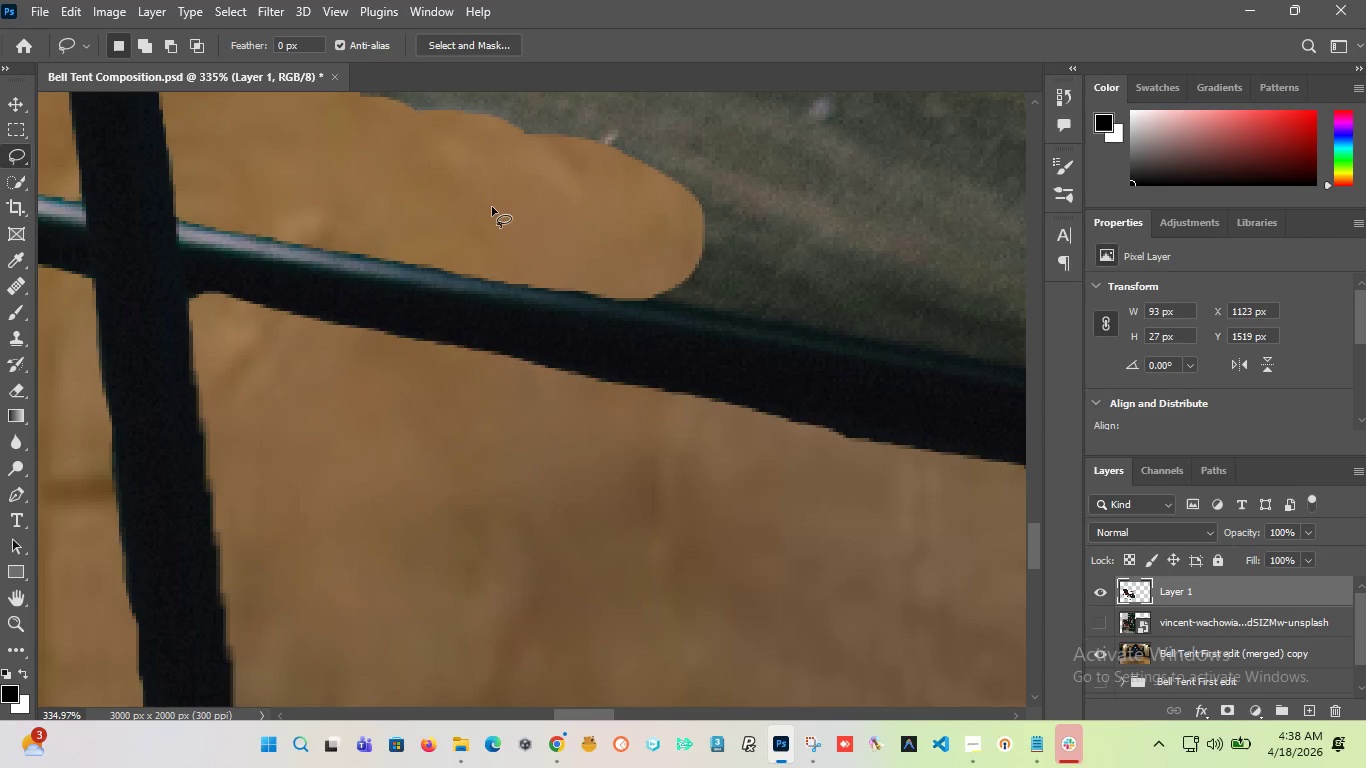 
hold_key(key=AltLeft, duration=4.64)
scroll: coordinate [534, 235], scroll_direction: down, amount: 21.0
 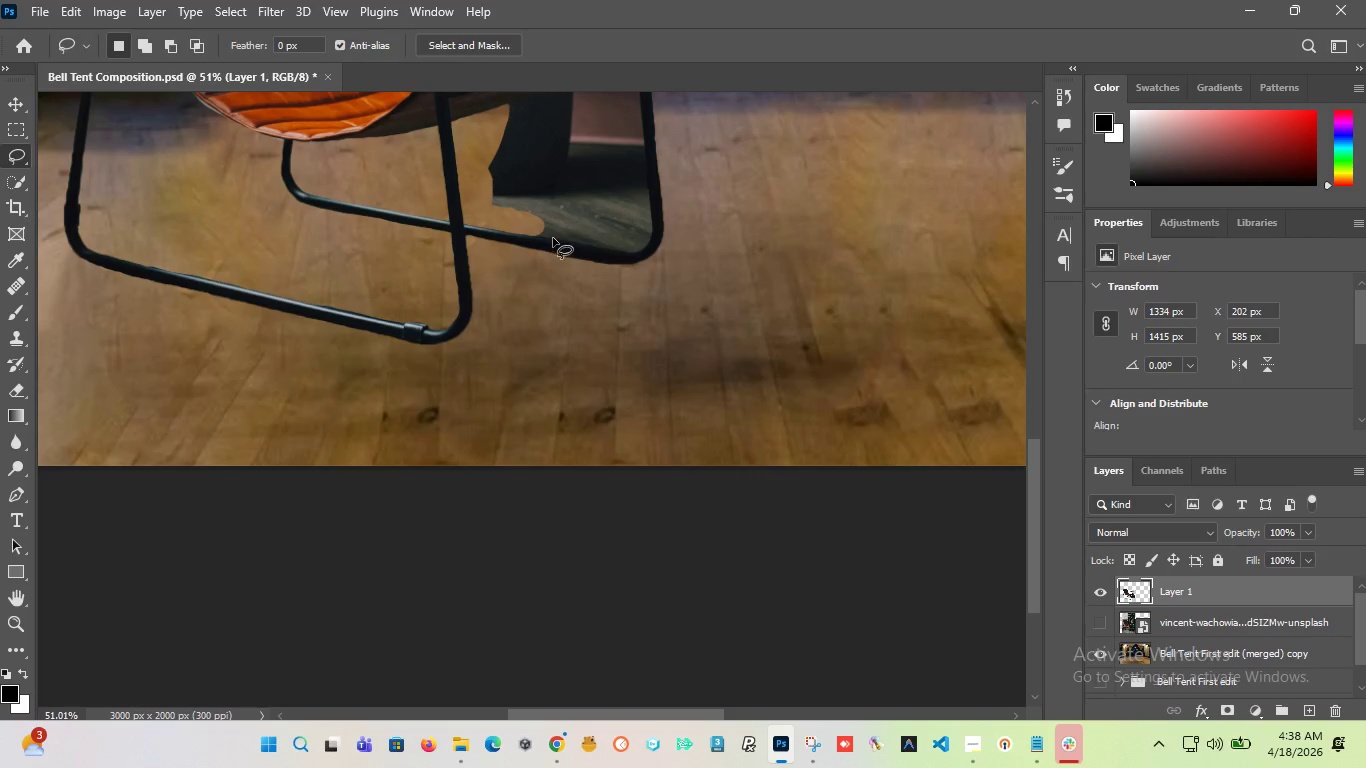 
scroll: coordinate [424, 210], scroll_direction: up, amount: 18.0
 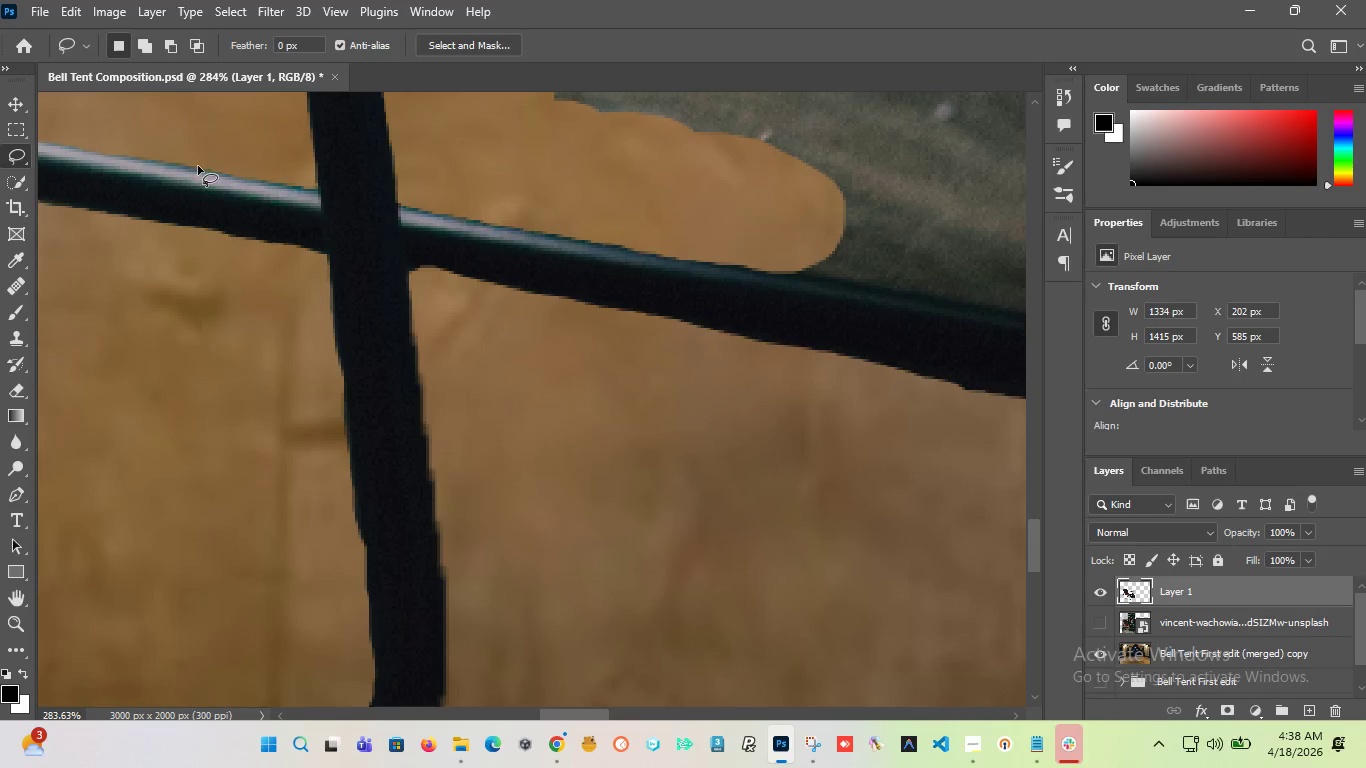 
hold_key(key=AltLeft, duration=2.92)
scroll: coordinate [534, 263], scroll_direction: down, amount: 2.0
 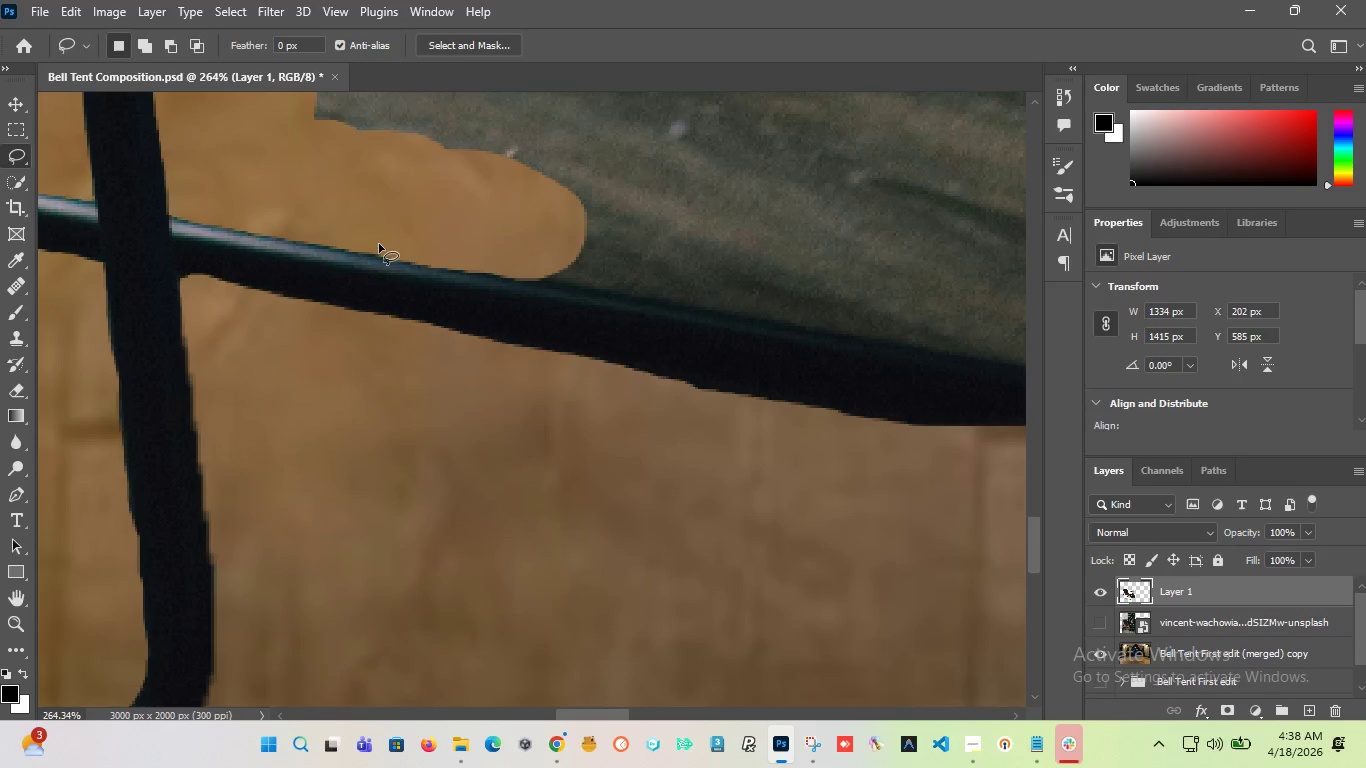 
scroll: coordinate [385, 247], scroll_direction: up, amount: 3.0
 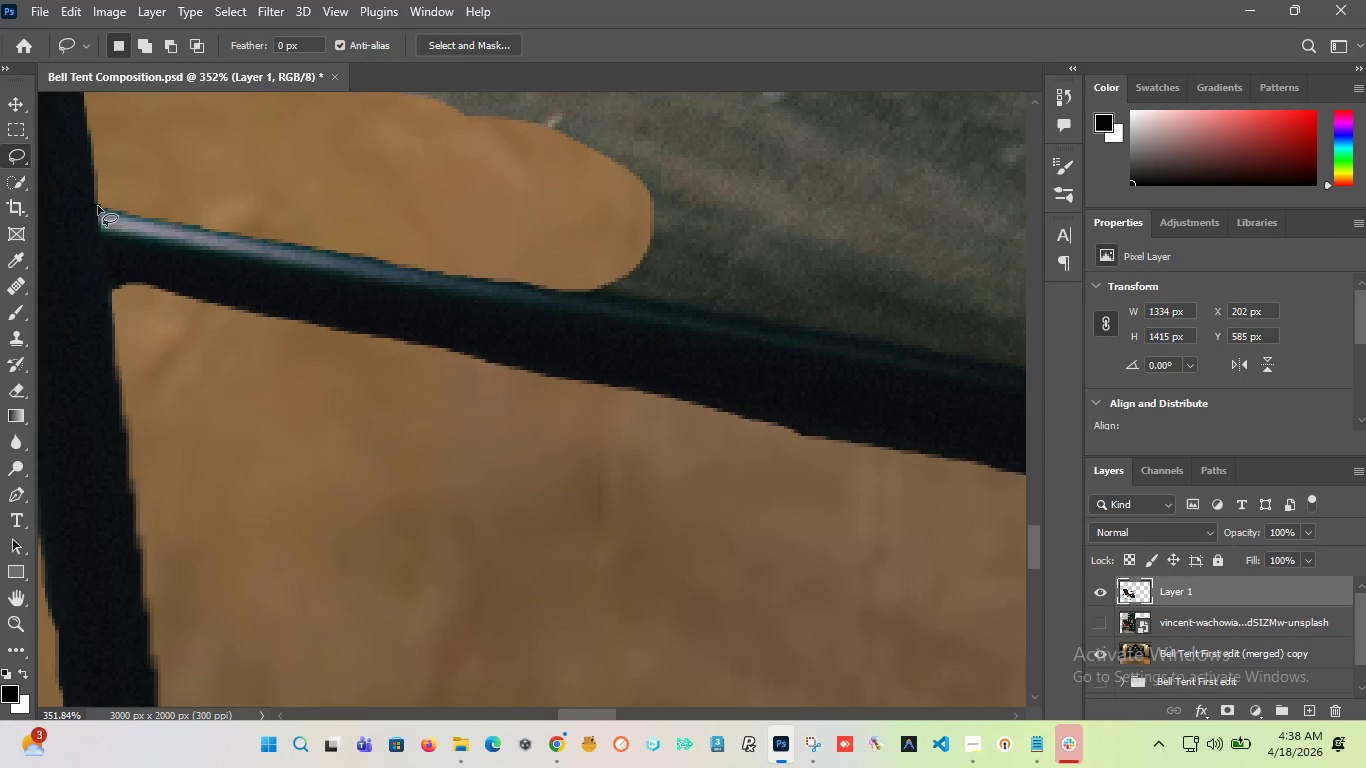 
left_click_drag(start_coordinate=[105, 200], to_coordinate=[454, 158])
 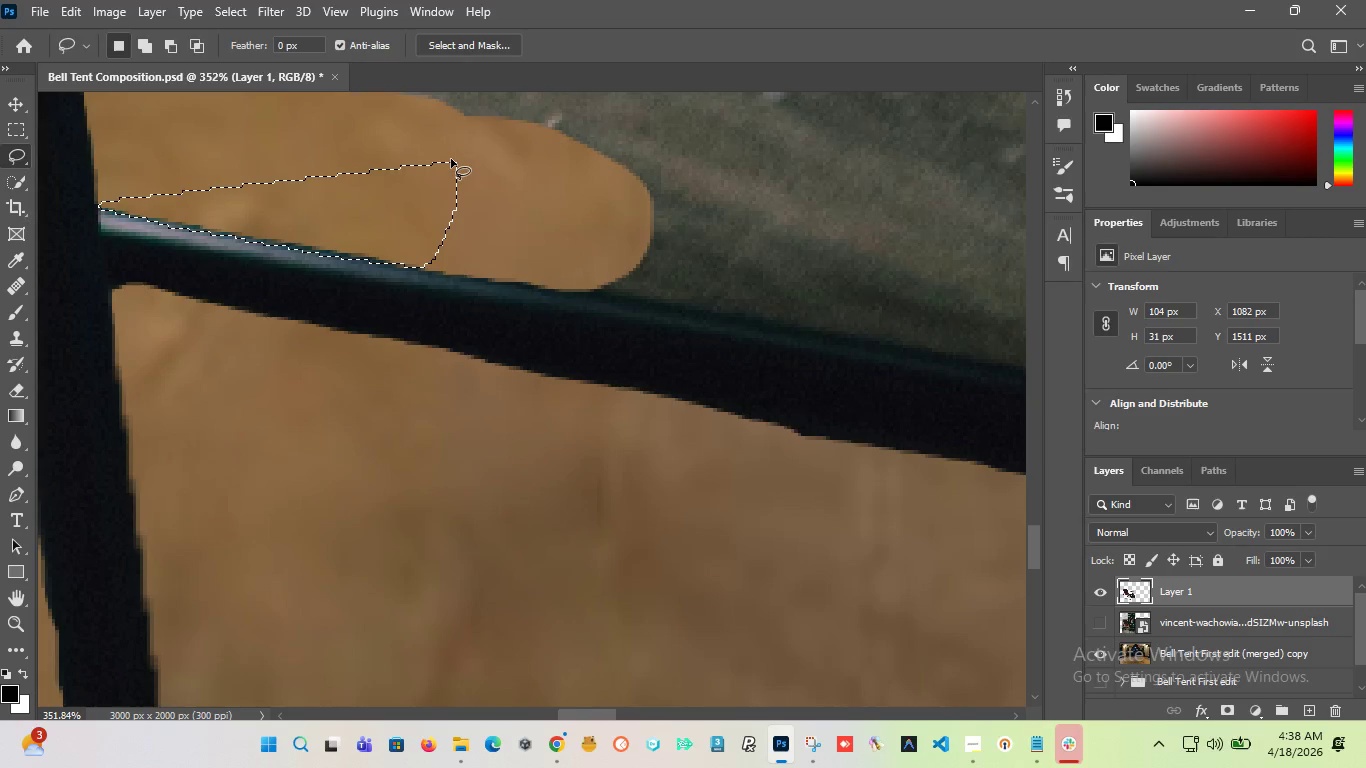 
key(Delete)
 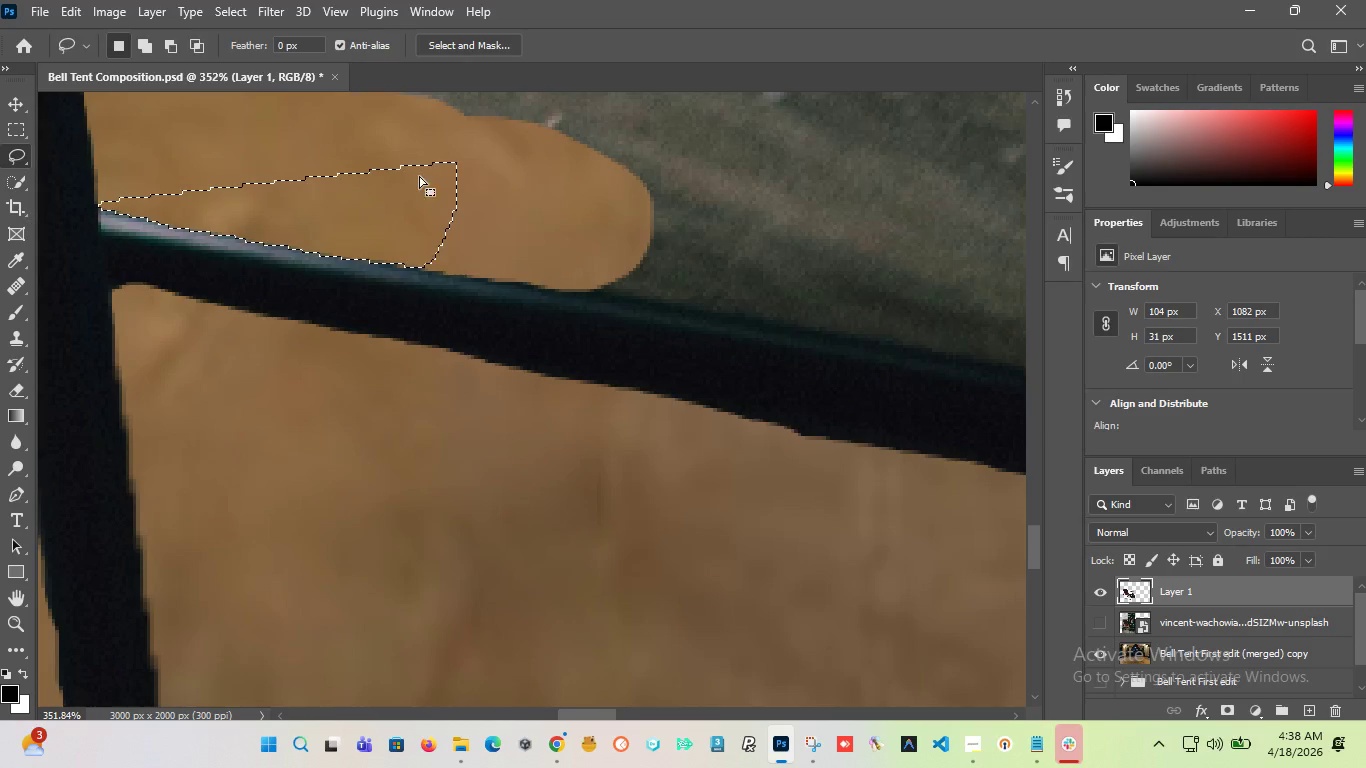 
left_click([287, 140])
 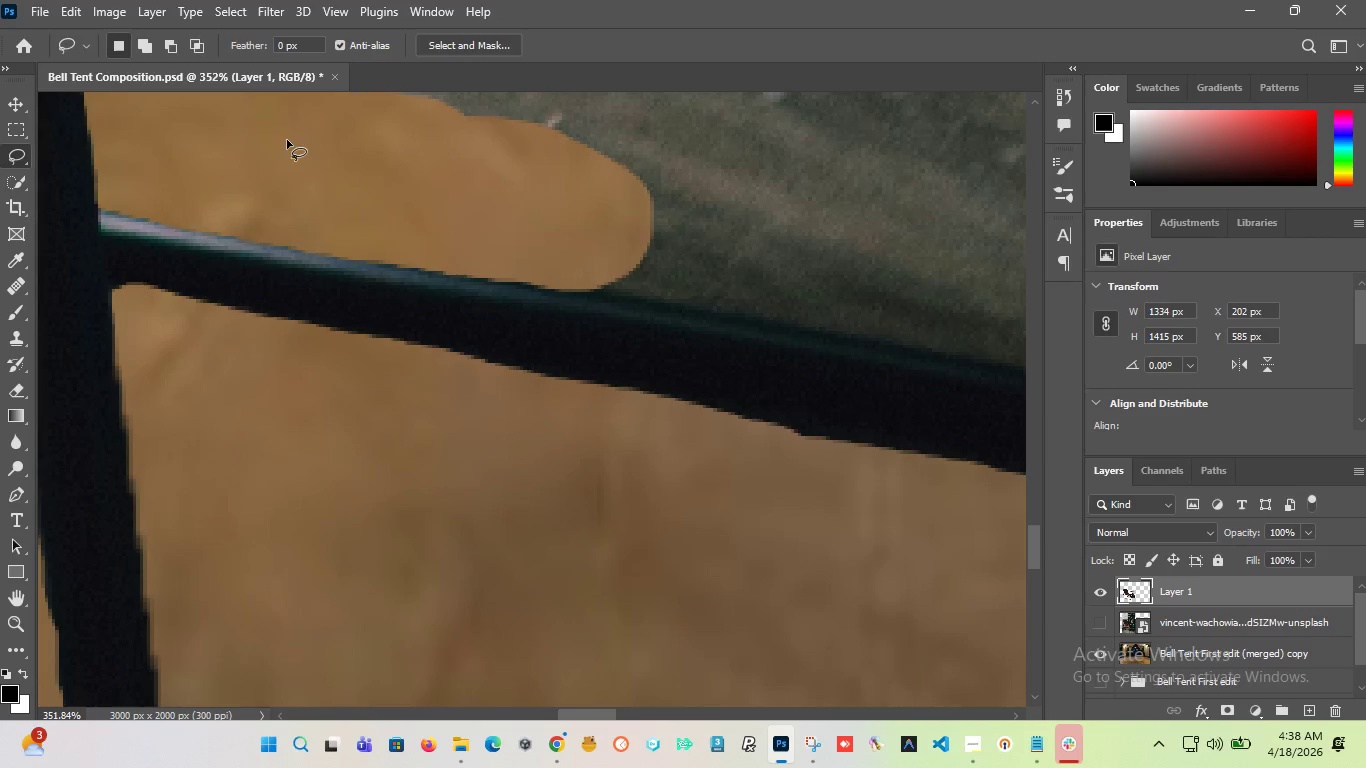 
hold_key(key=AltLeft, duration=2.06)
scroll: coordinate [463, 250], scroll_direction: down, amount: 11.0
 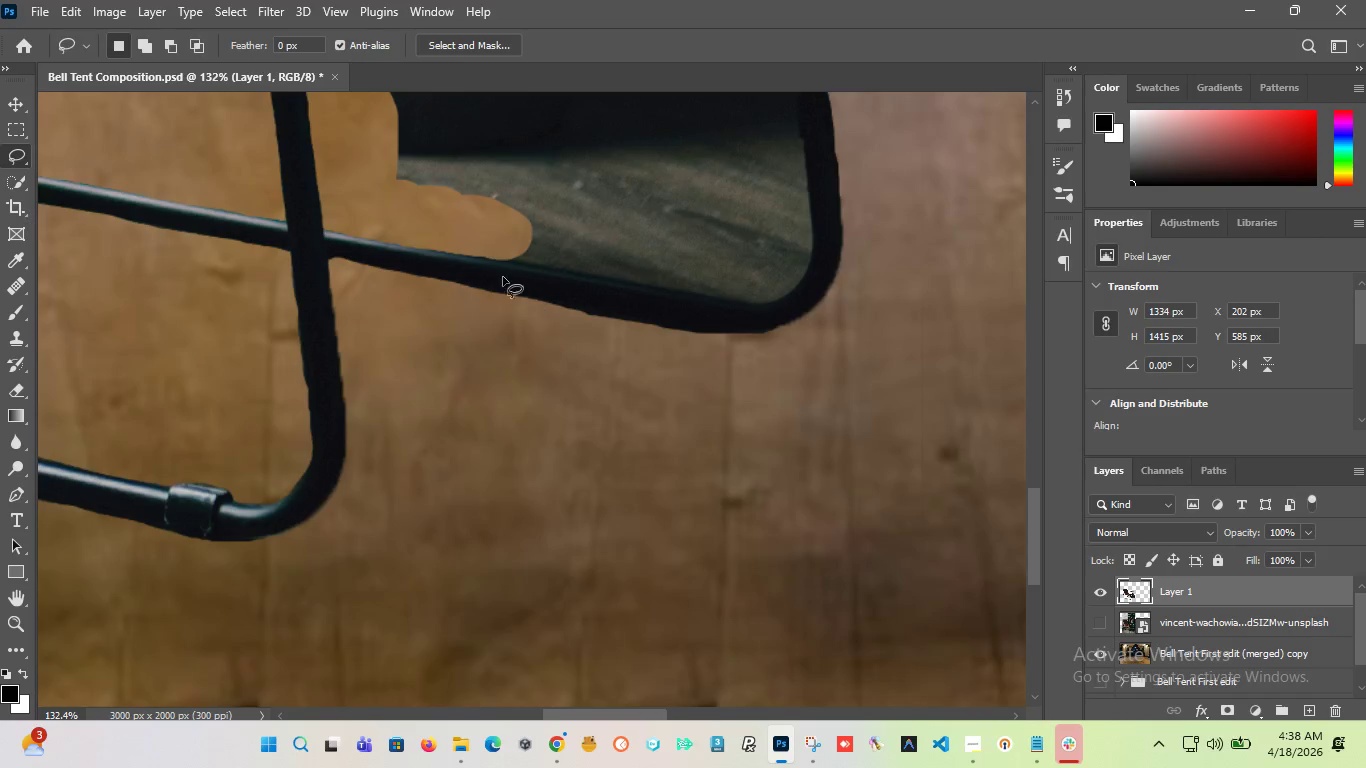 
scroll: coordinate [446, 265], scroll_direction: up, amount: 10.0
 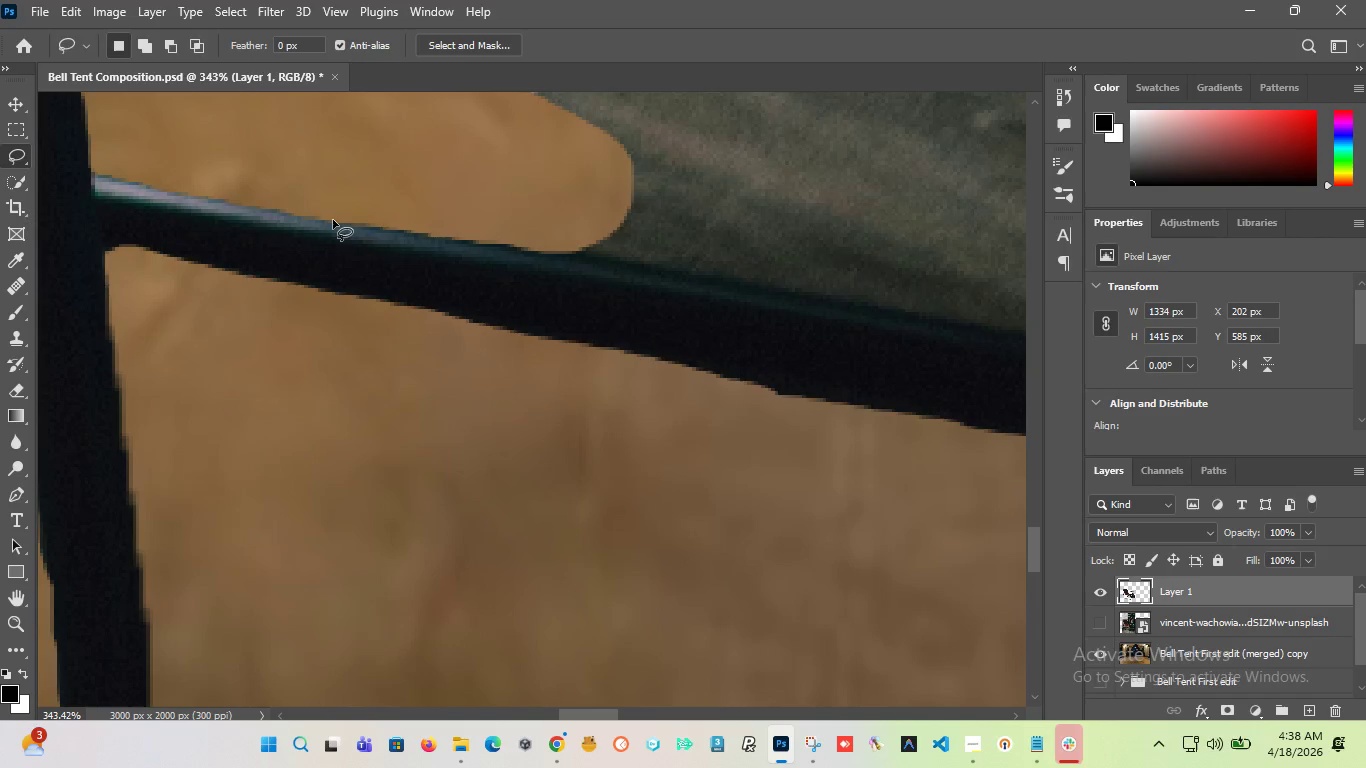 
left_click_drag(start_coordinate=[326, 218], to_coordinate=[545, 200])
 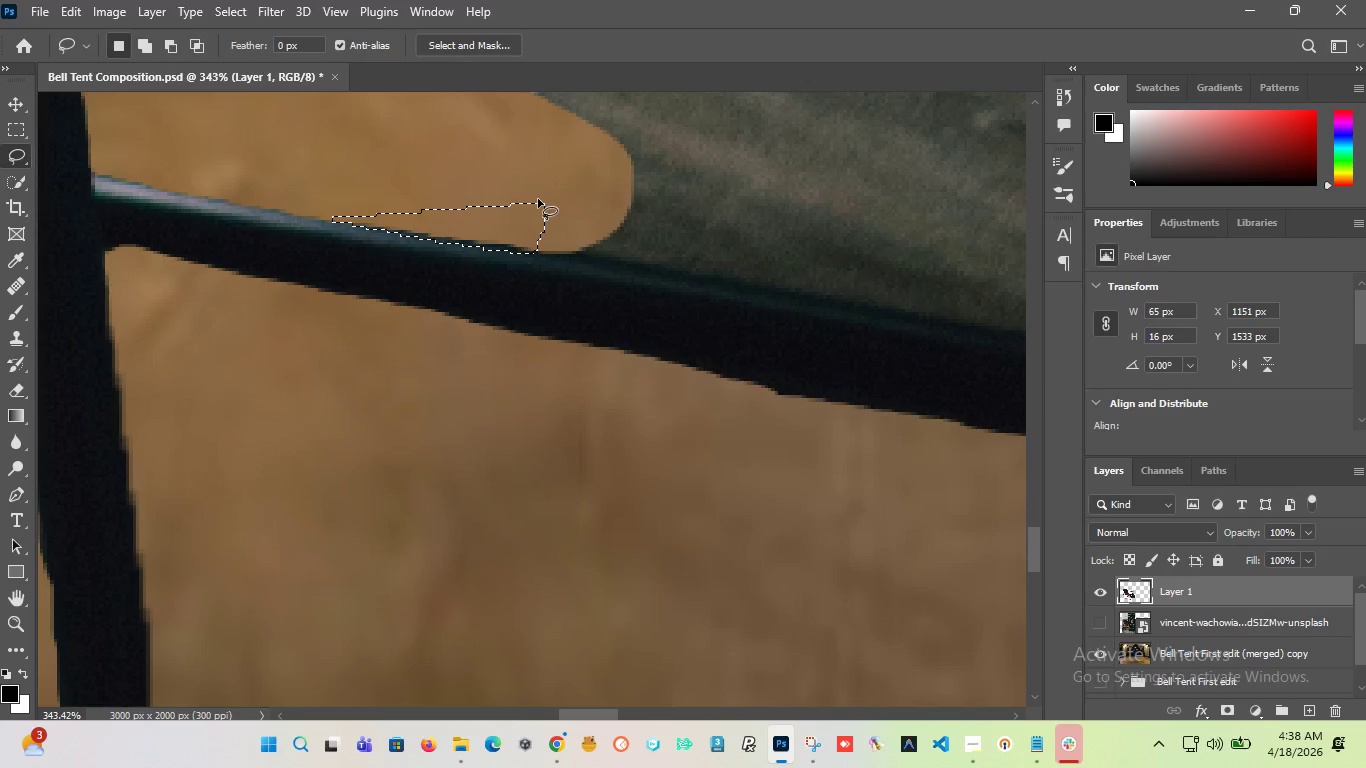 
key(Delete)
 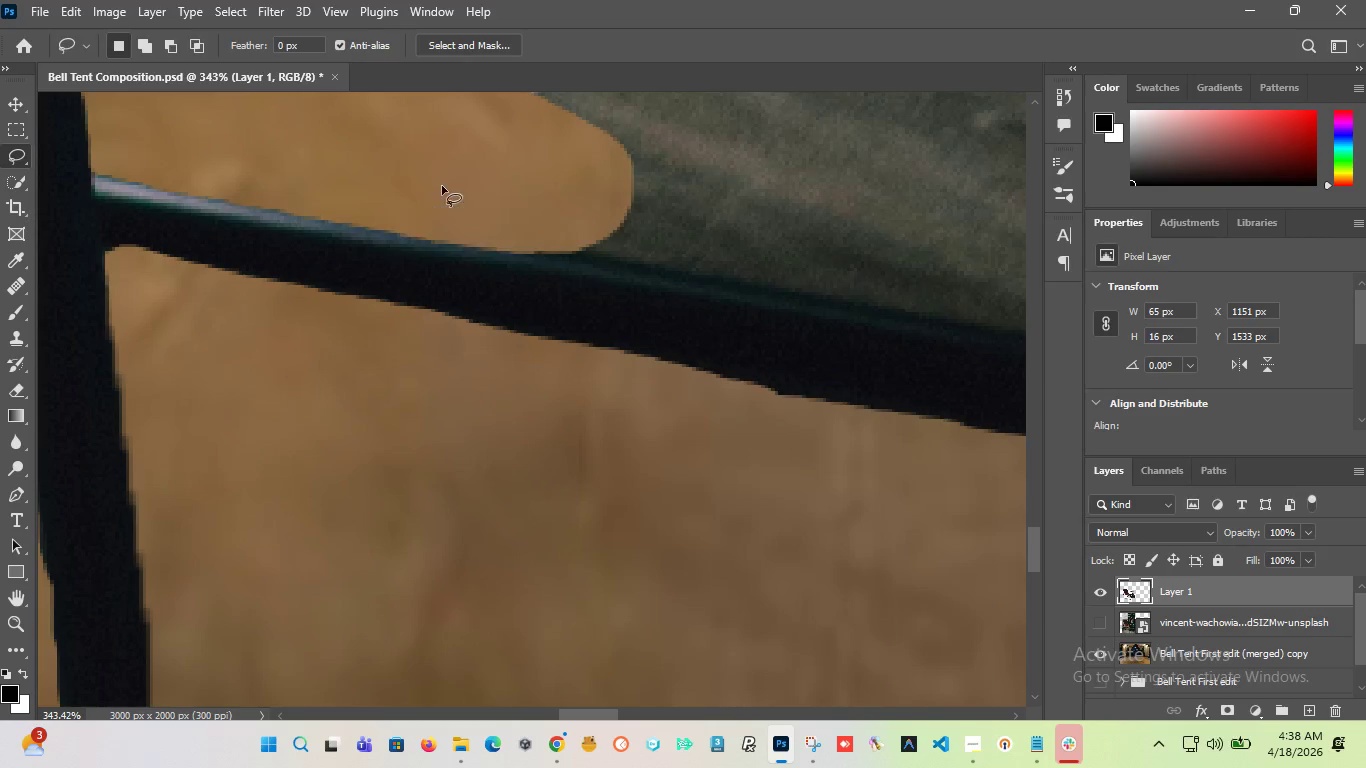 
hold_key(key=AltLeft, duration=9.22)
scroll: coordinate [309, 245], scroll_direction: down, amount: 11.0
 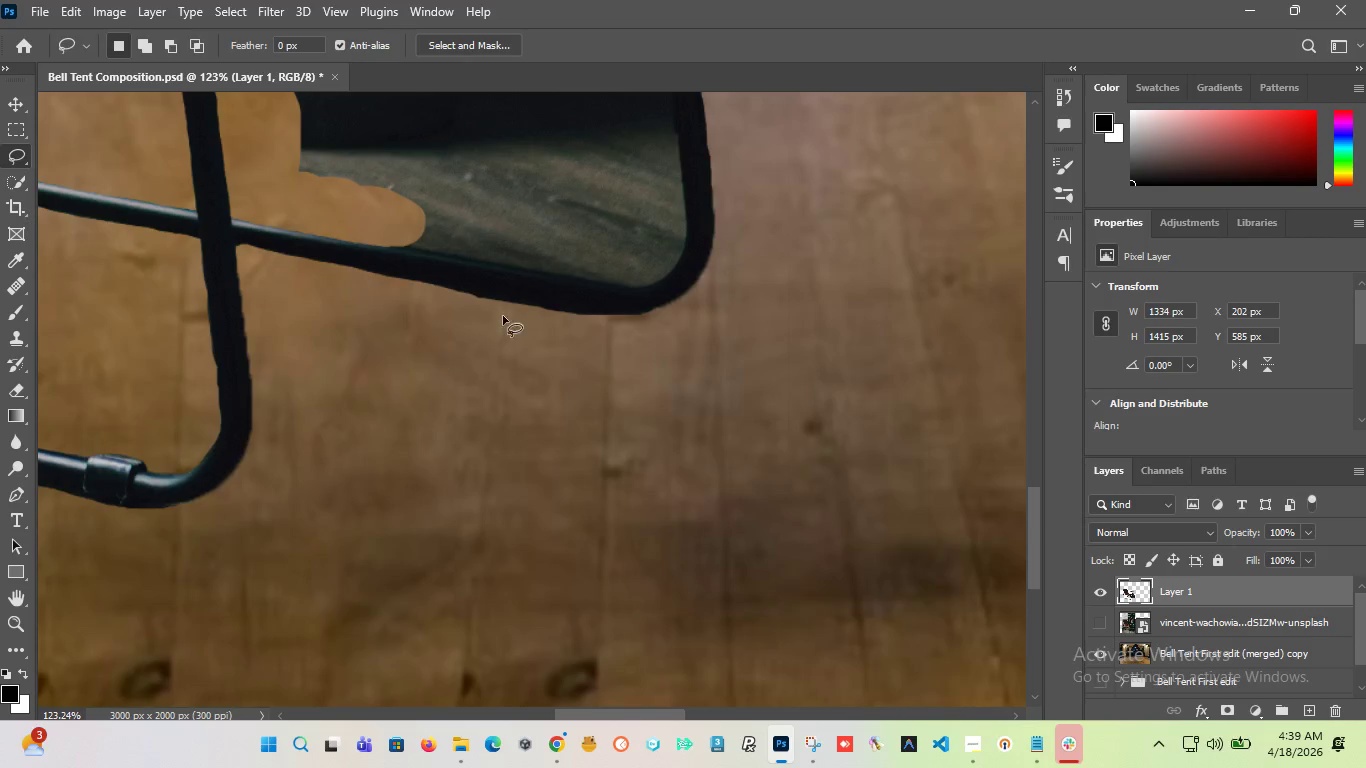 
scroll: coordinate [516, 312], scroll_direction: up, amount: 7.0
 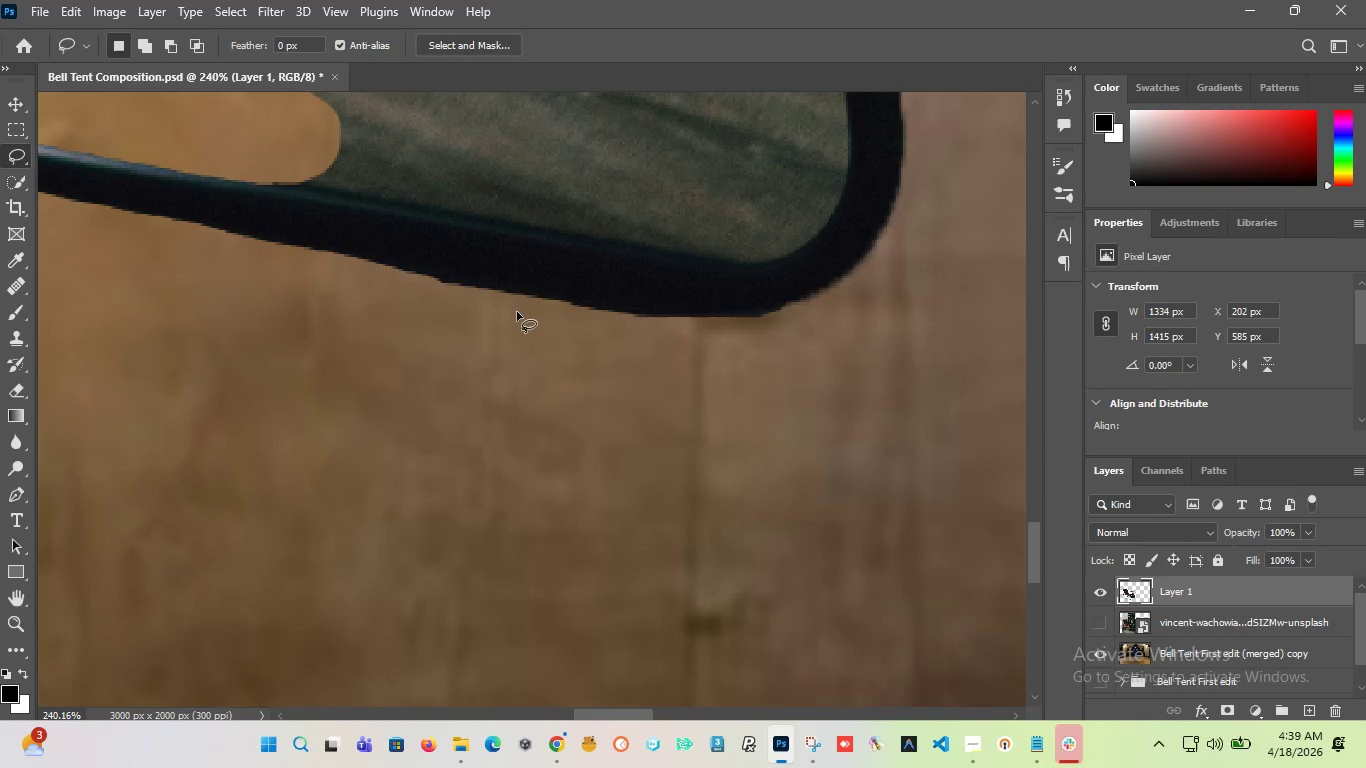 
scroll: coordinate [440, 289], scroll_direction: down, amount: 17.0
 